 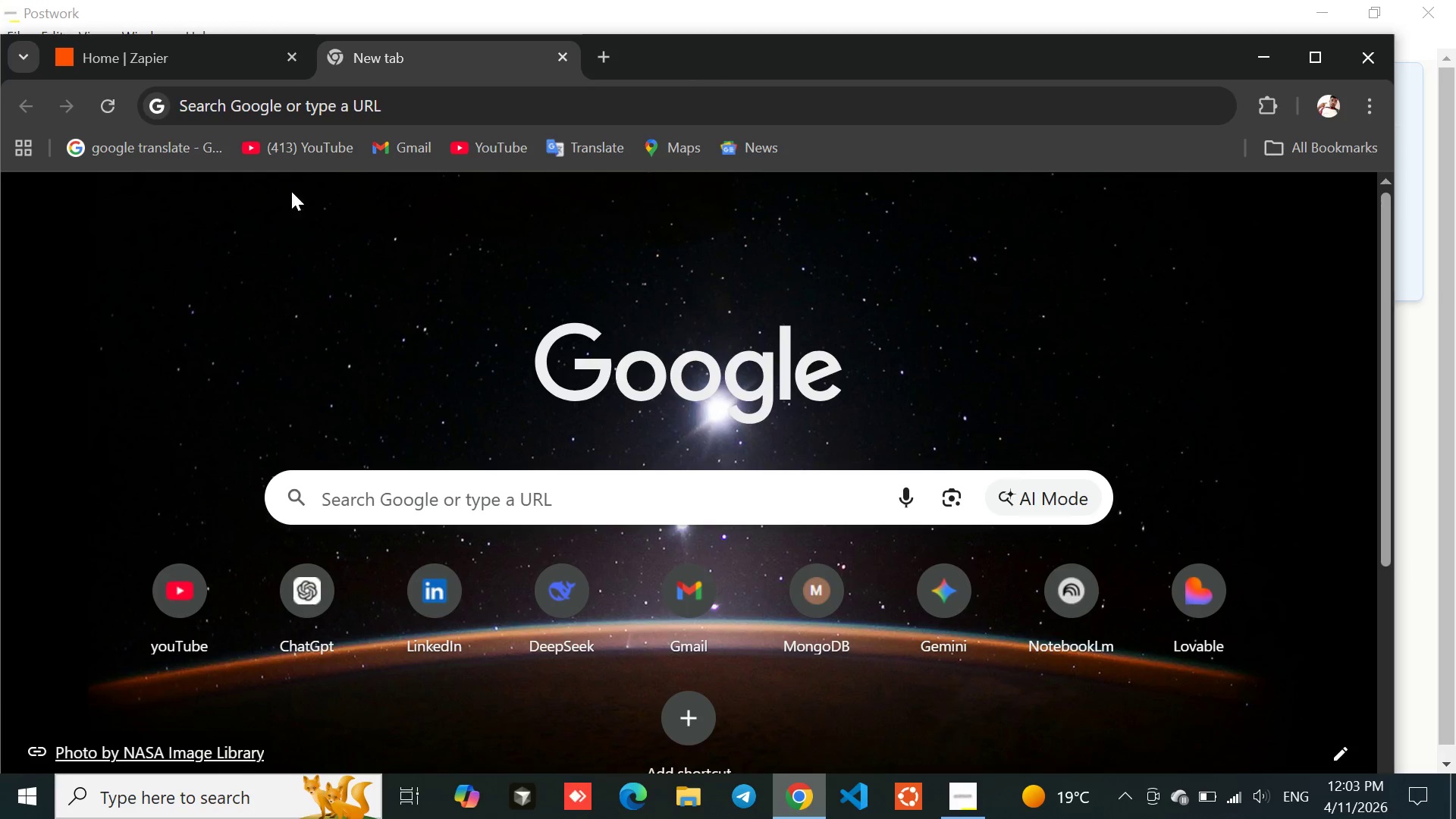 
left_click([260, 116])
 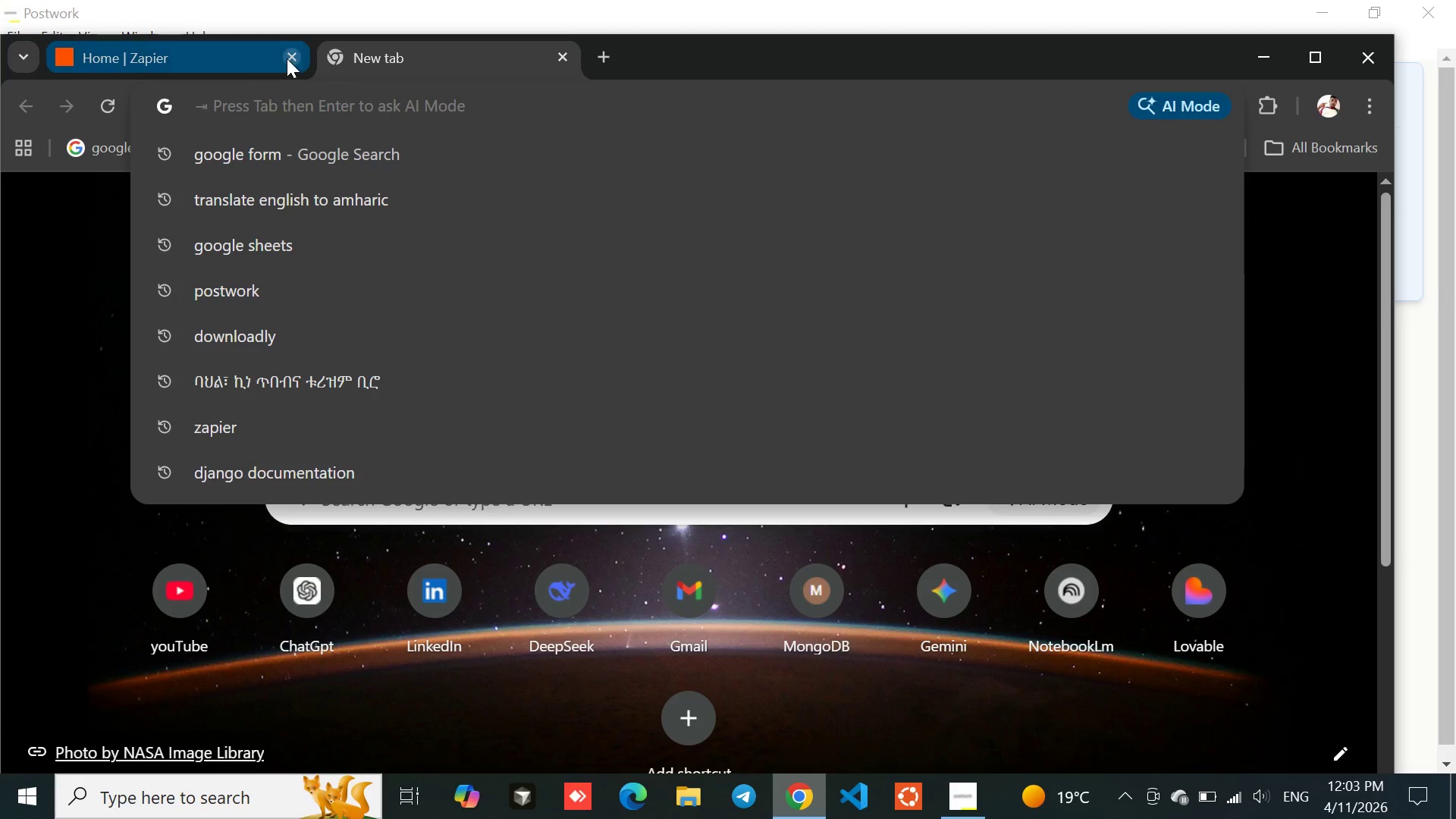 
left_click([288, 55])
 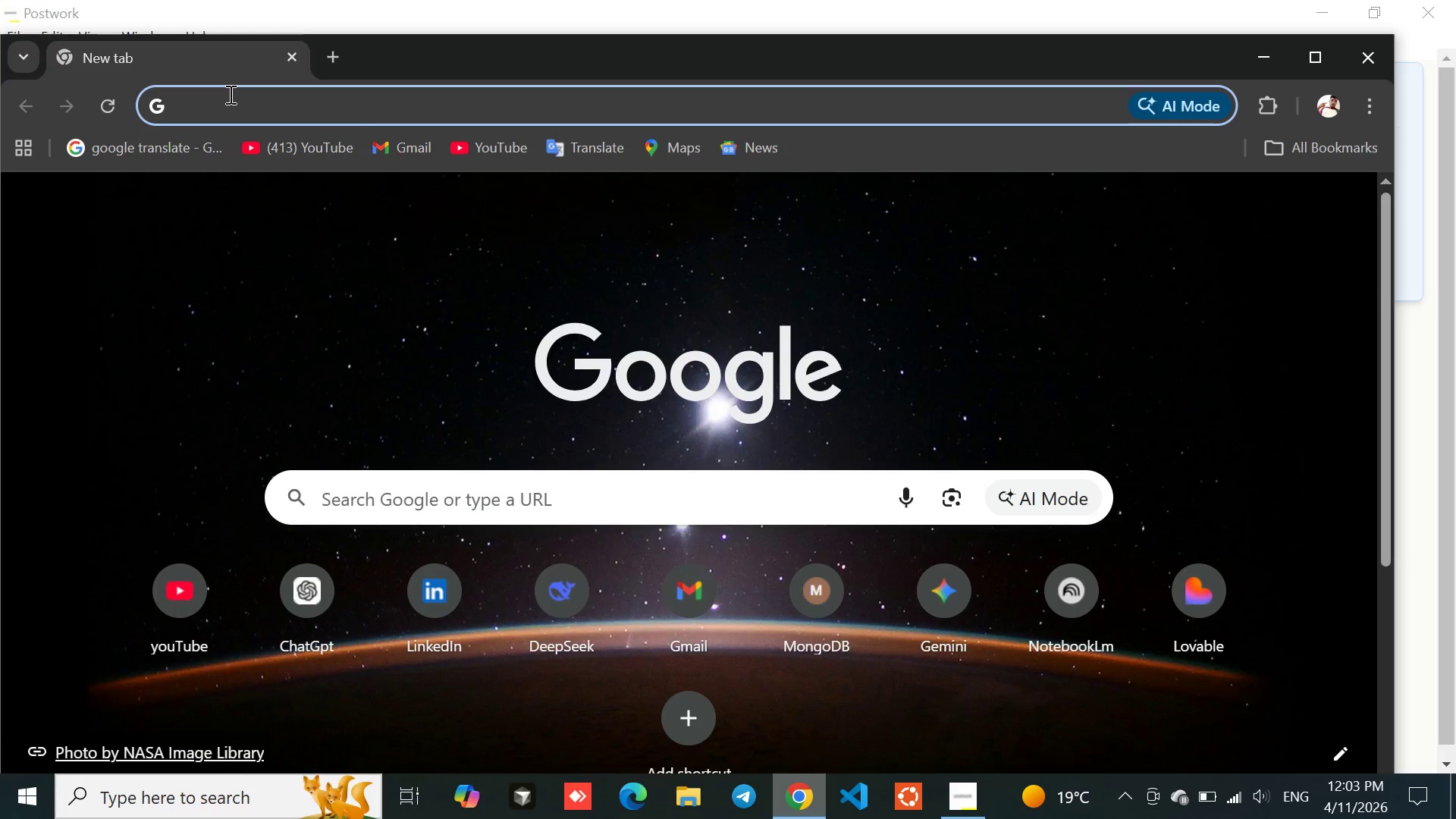 
type(goo)
 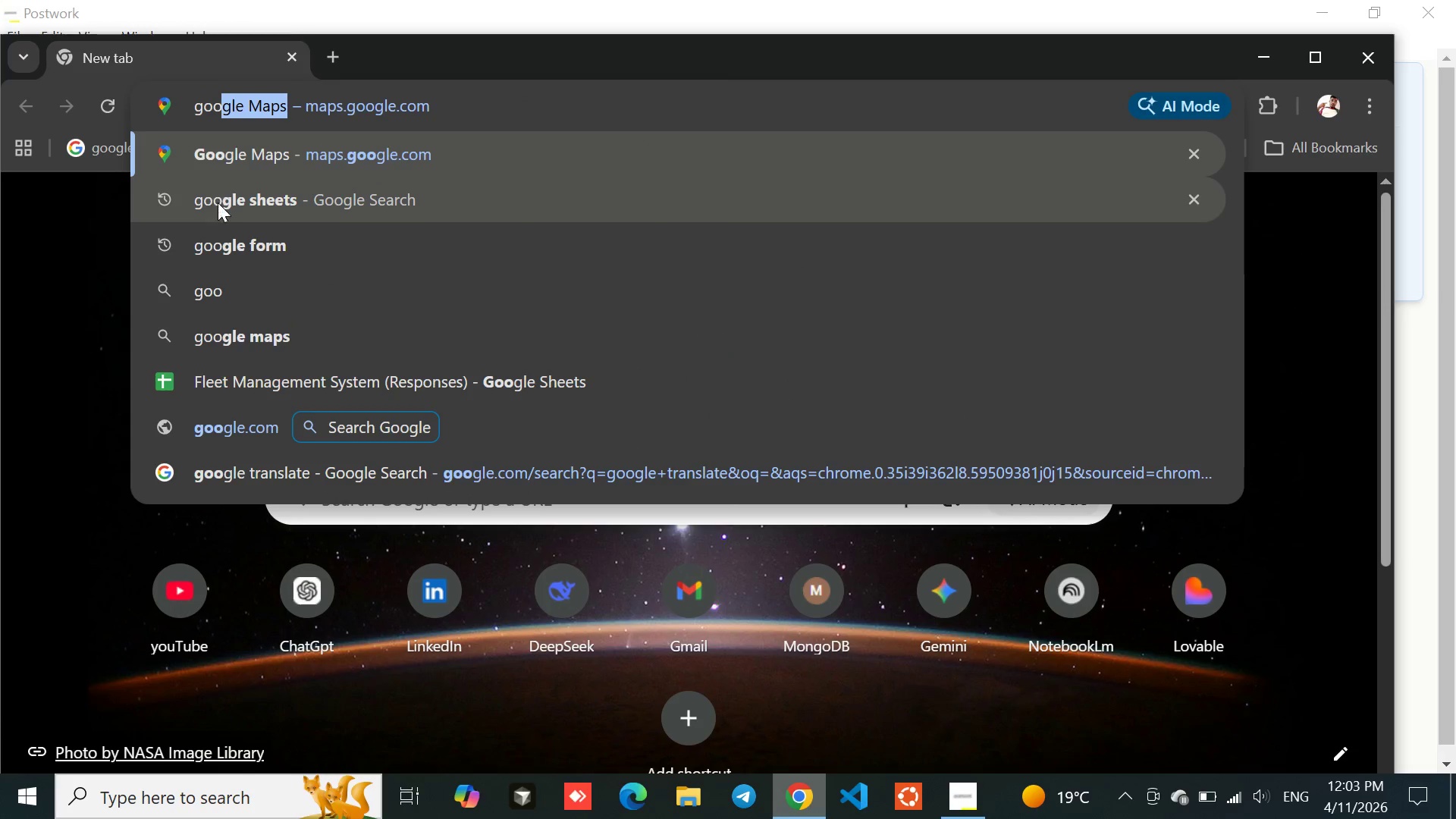 
left_click([254, 237])
 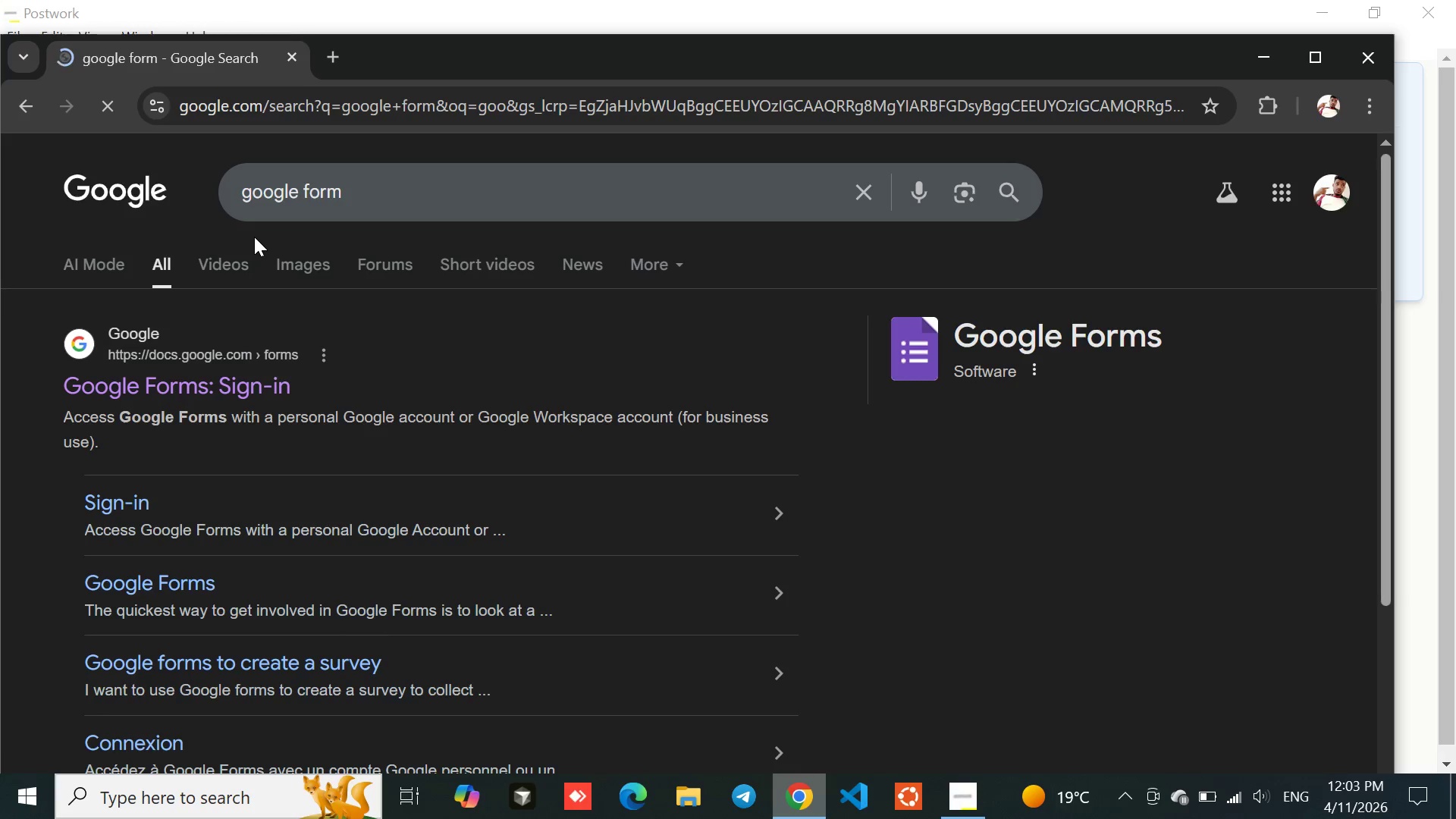 
left_click([171, 391])
 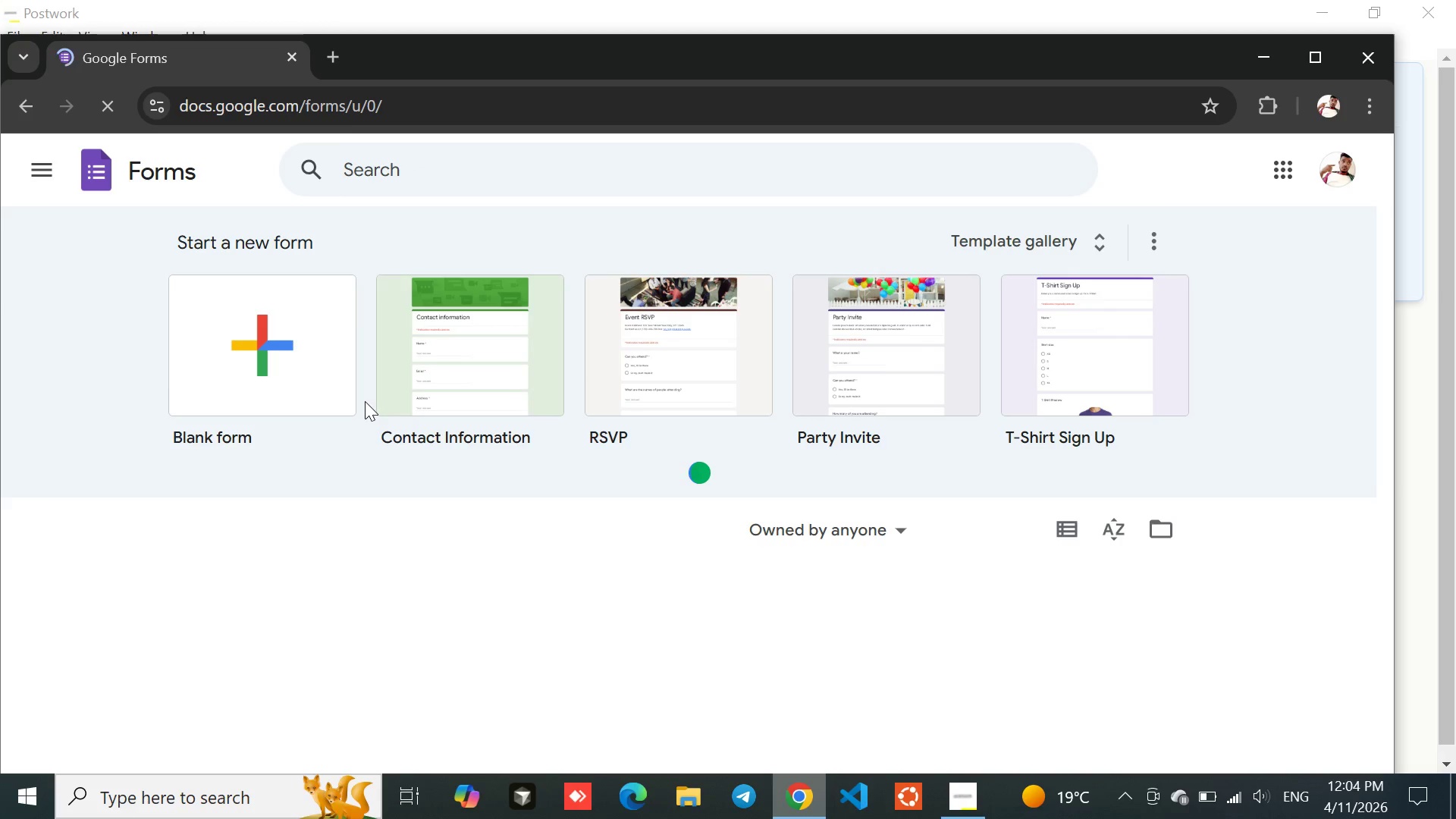 
wait(7.77)
 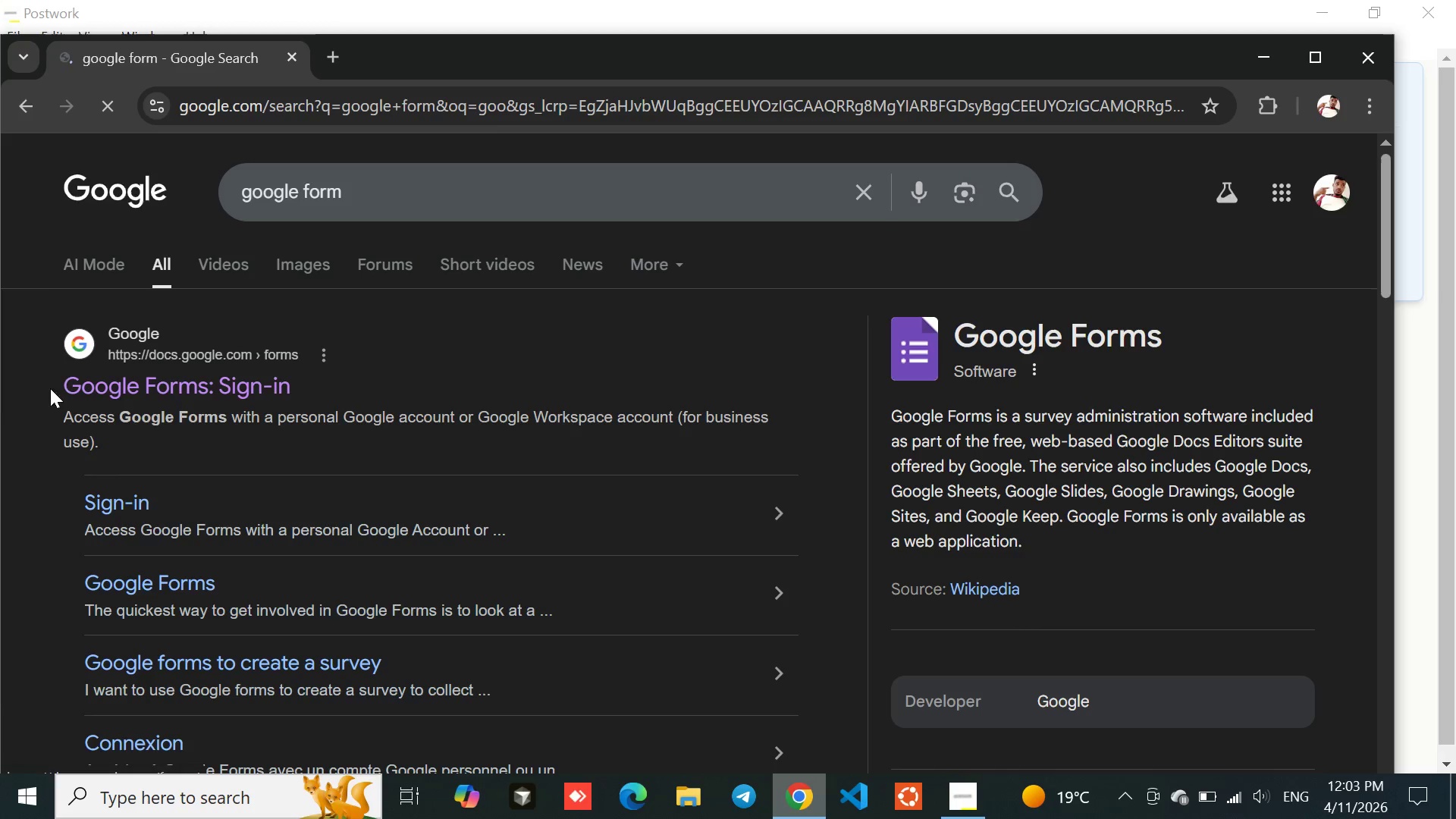 
left_click([268, 322])
 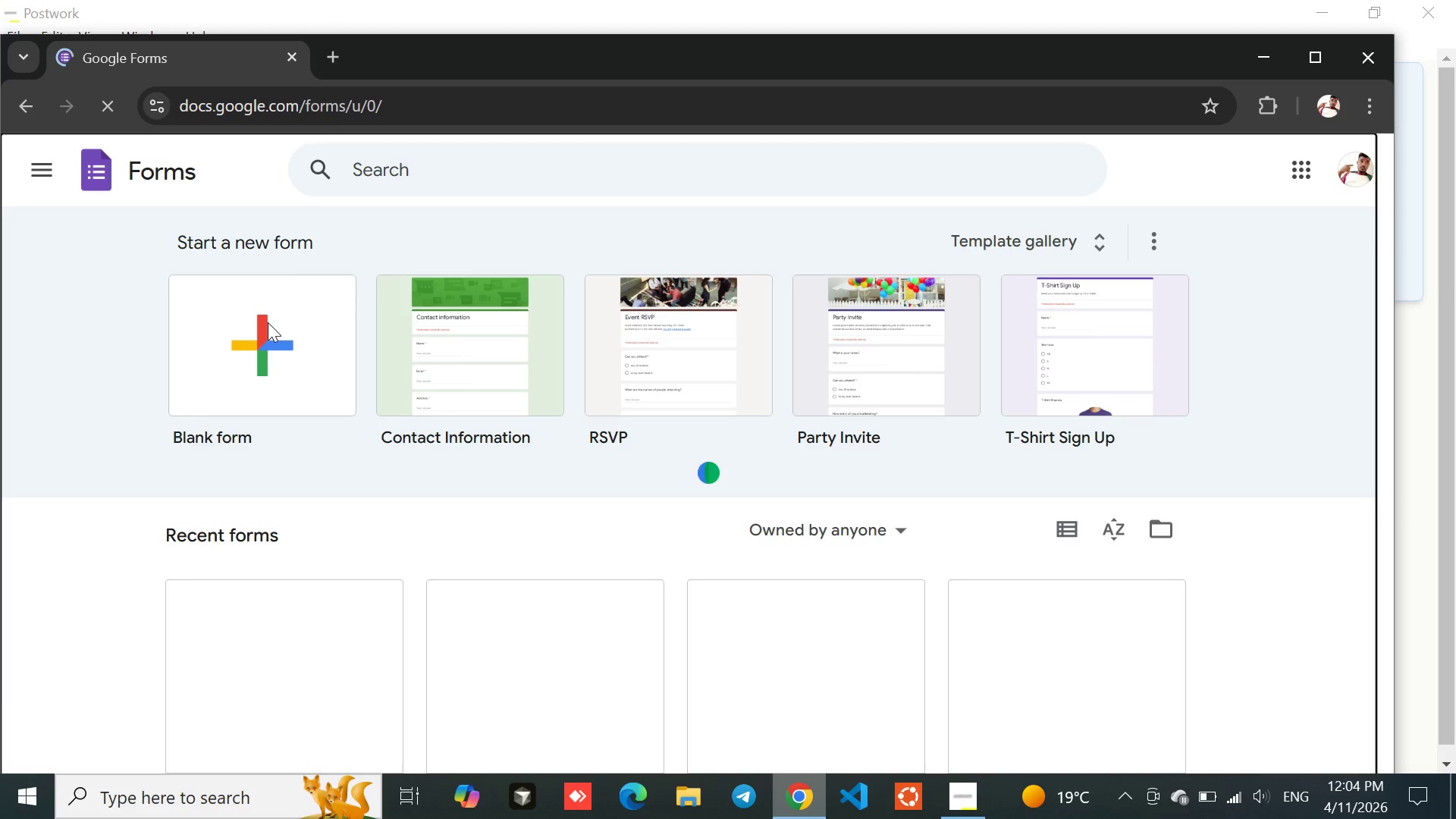 
wait(8.67)
 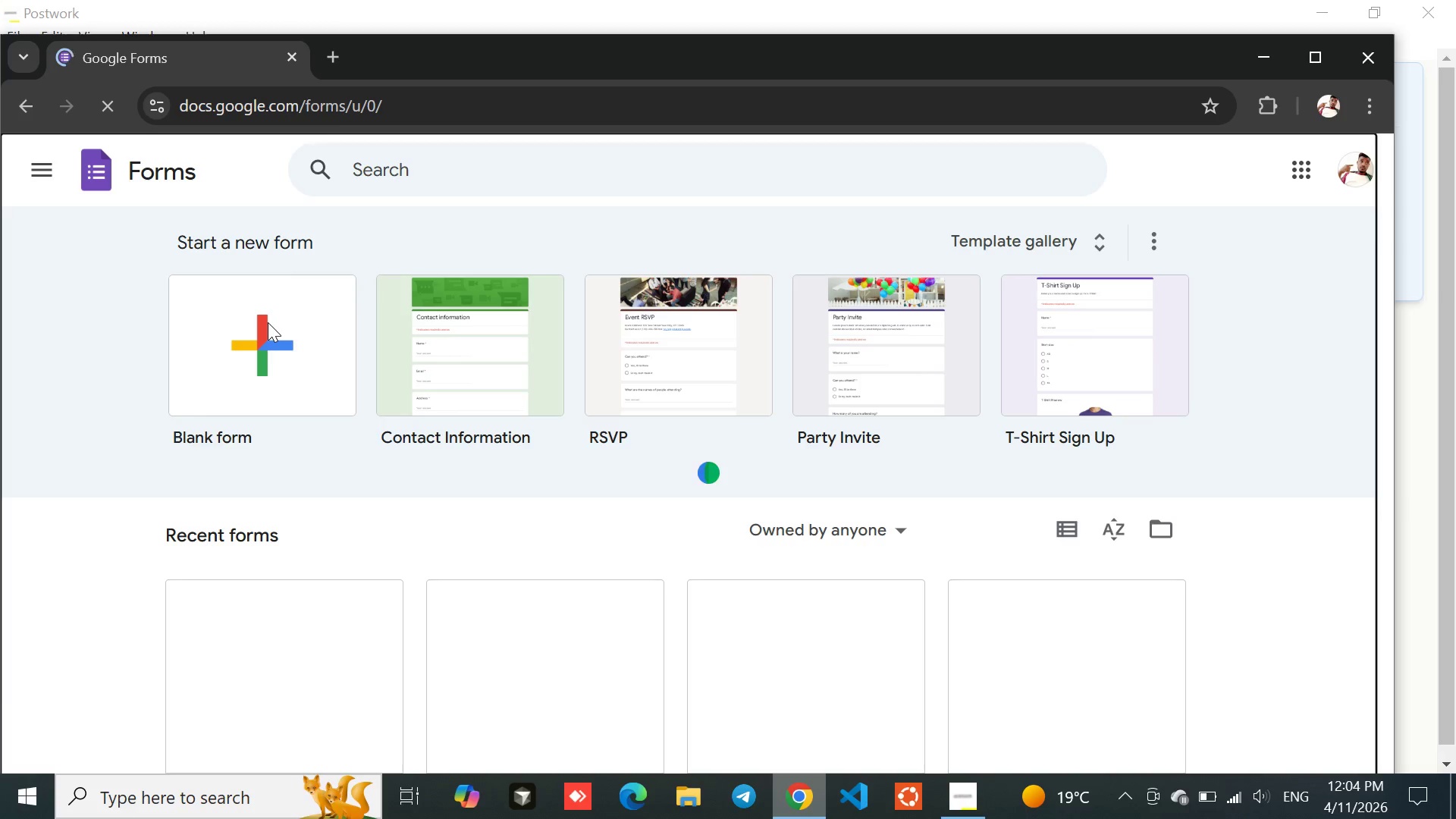 
left_click([142, 185])
 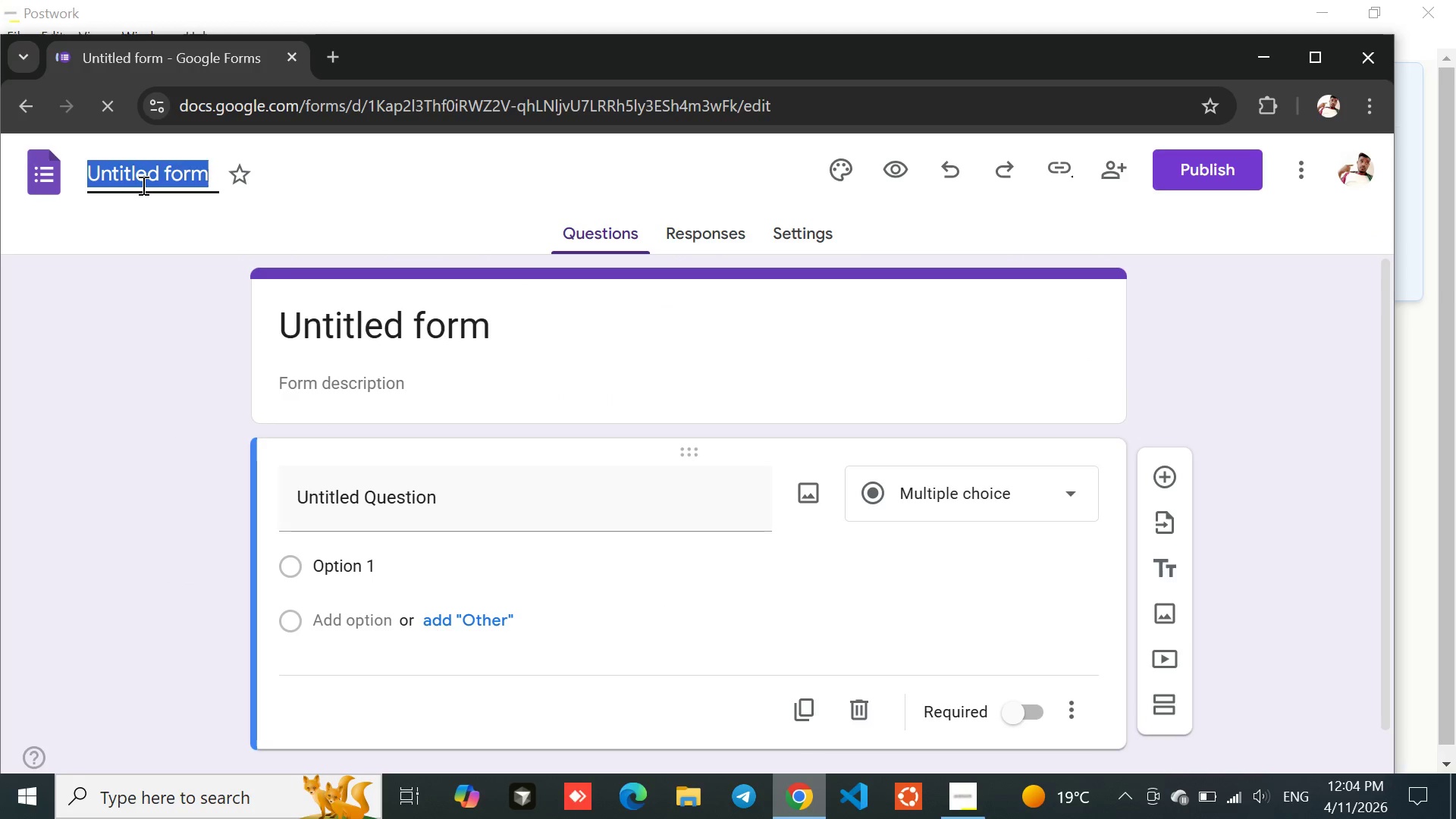 
type(Student Intake Form)
 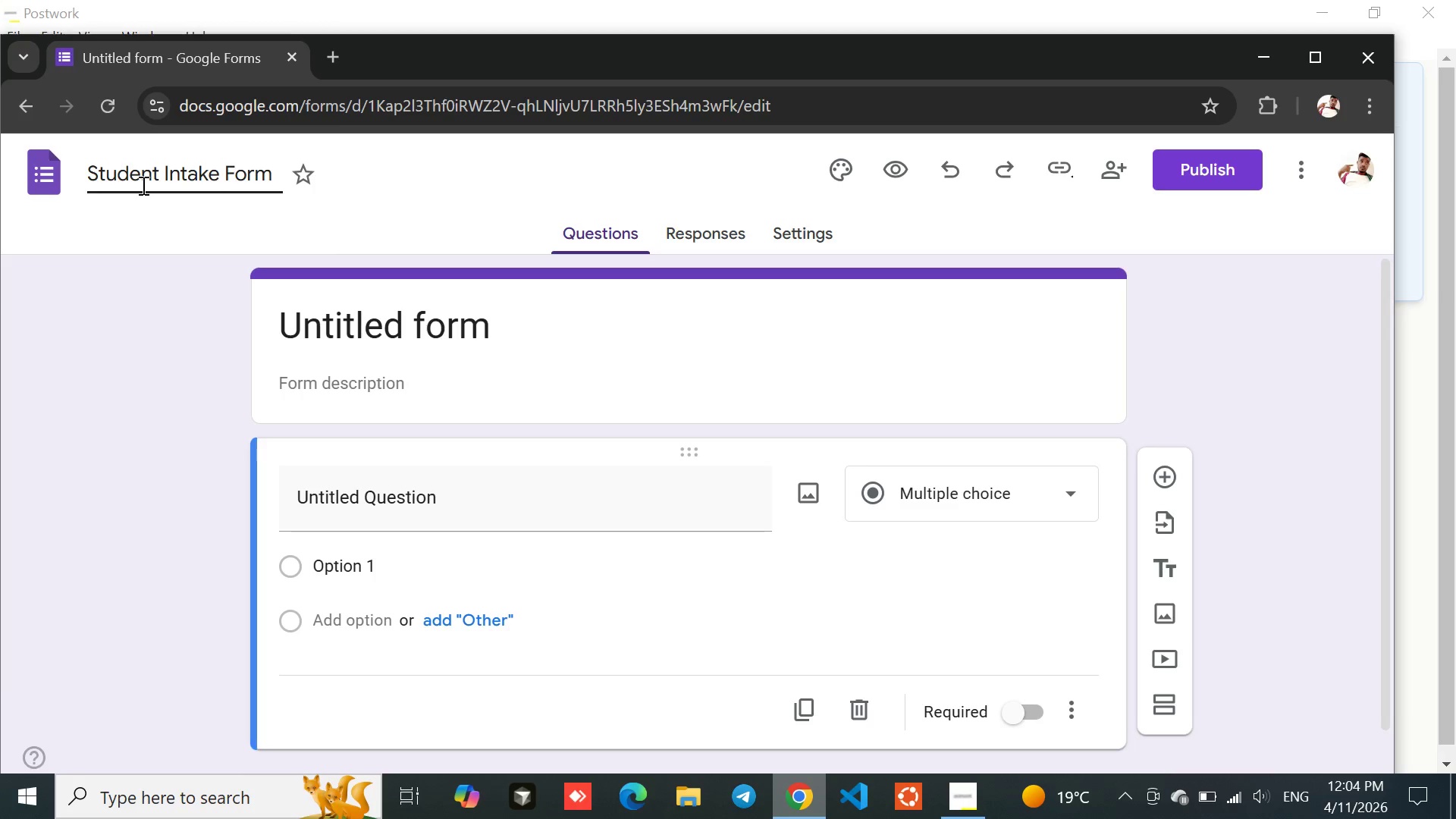 
left_click_drag(start_coordinate=[97, 176], to_coordinate=[158, 174])
 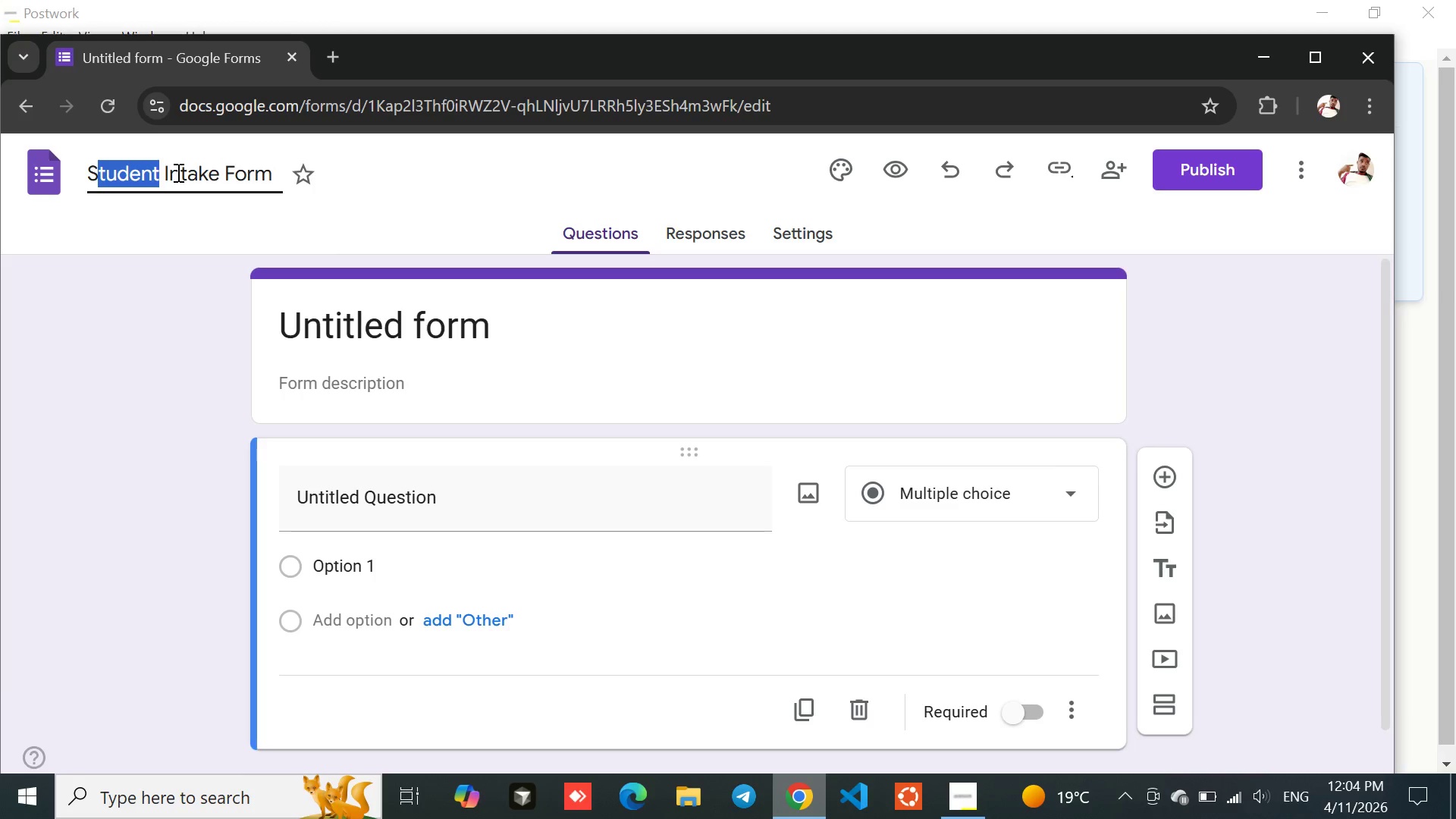 
left_click([177, 172])
 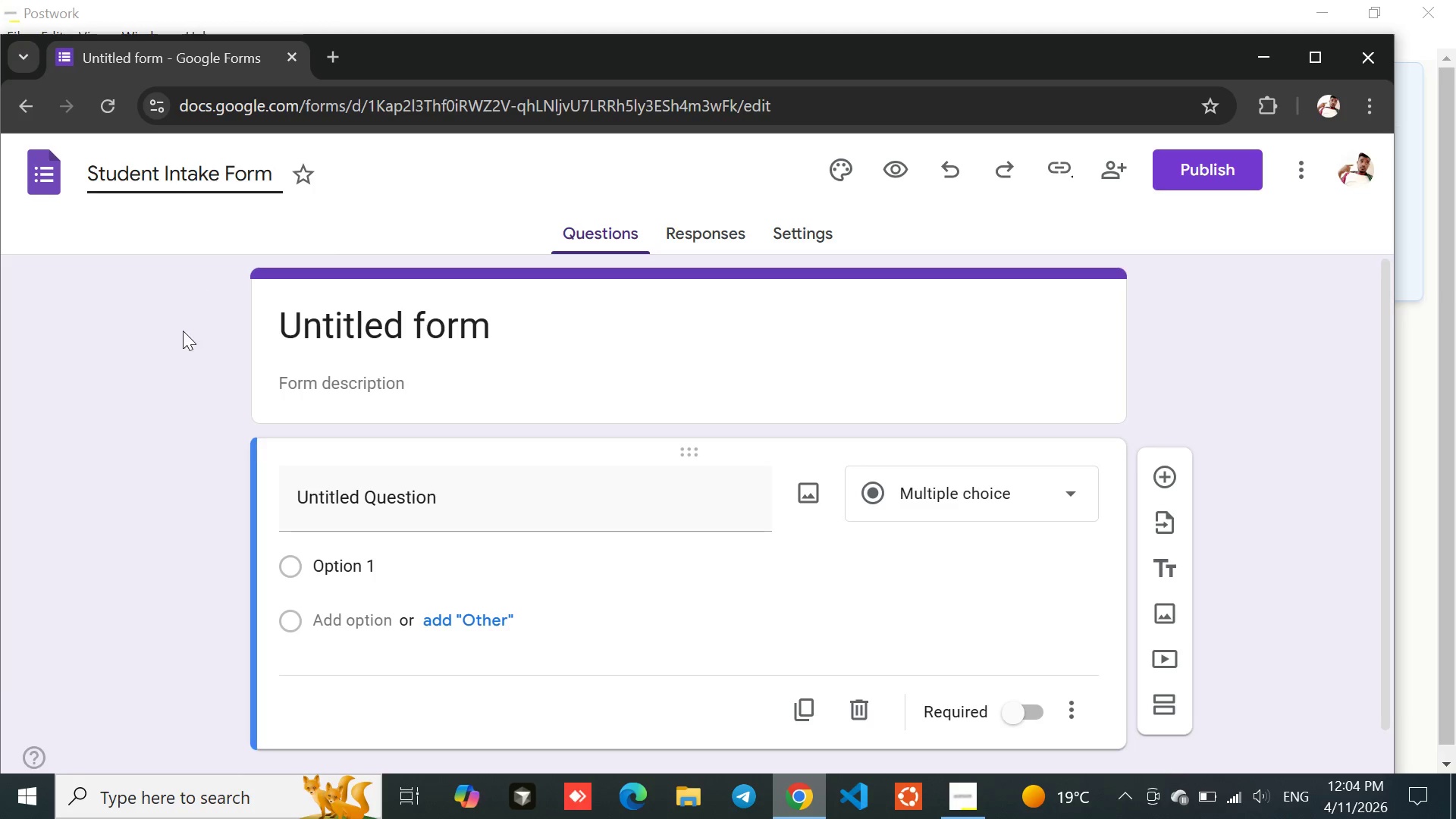 
left_click([180, 337])
 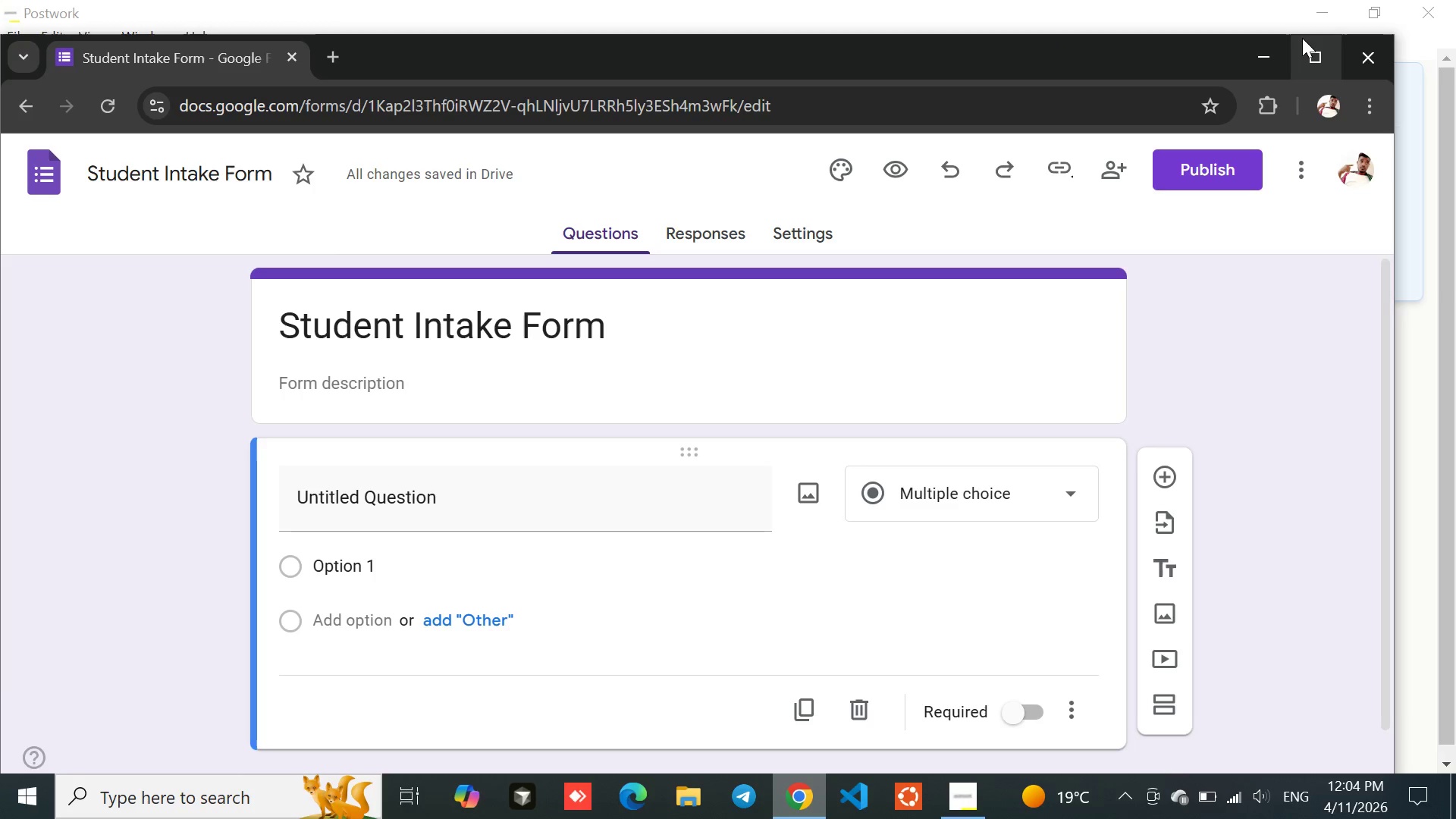 
left_click([1310, 49])
 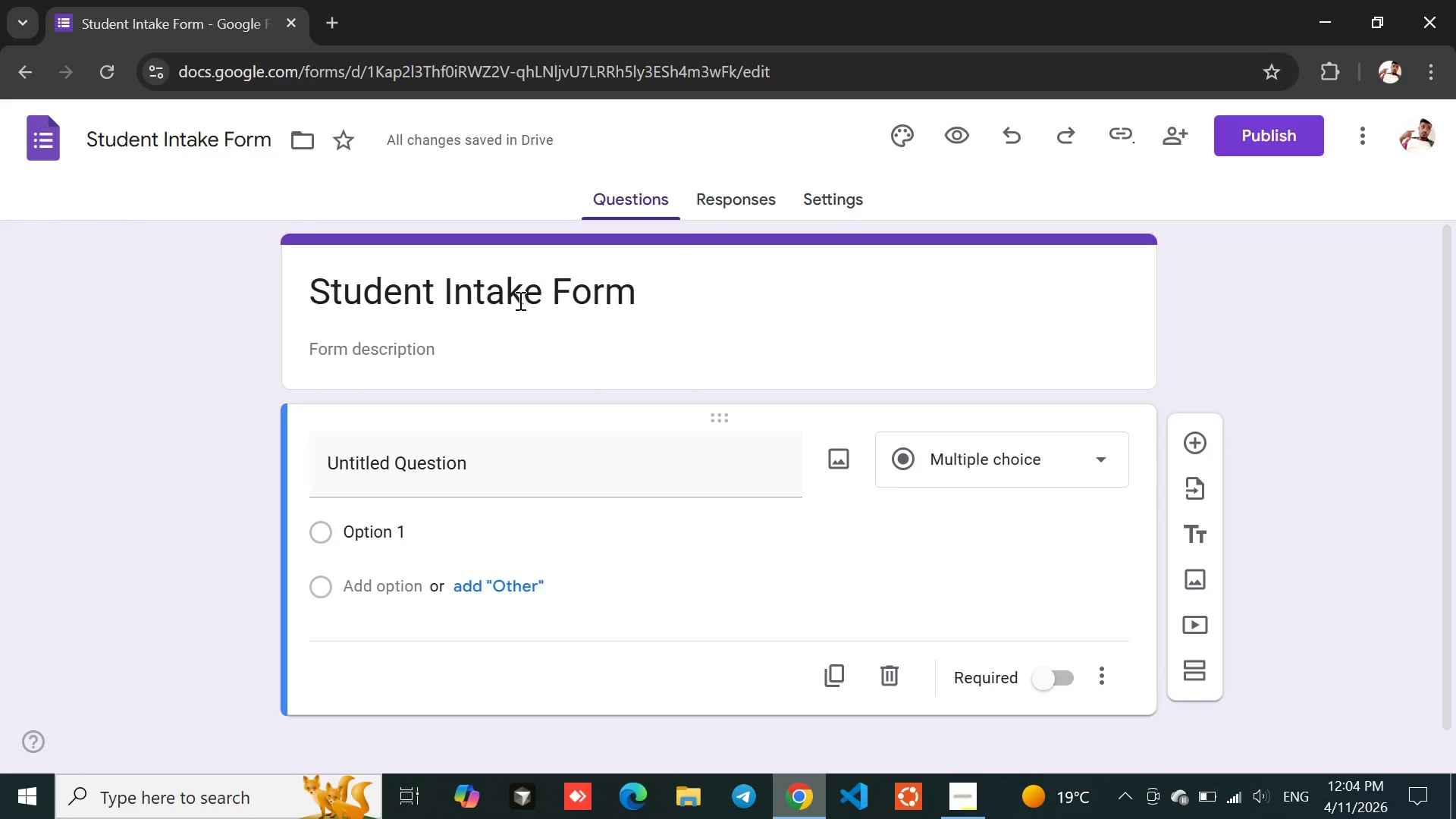 
left_click([413, 354])
 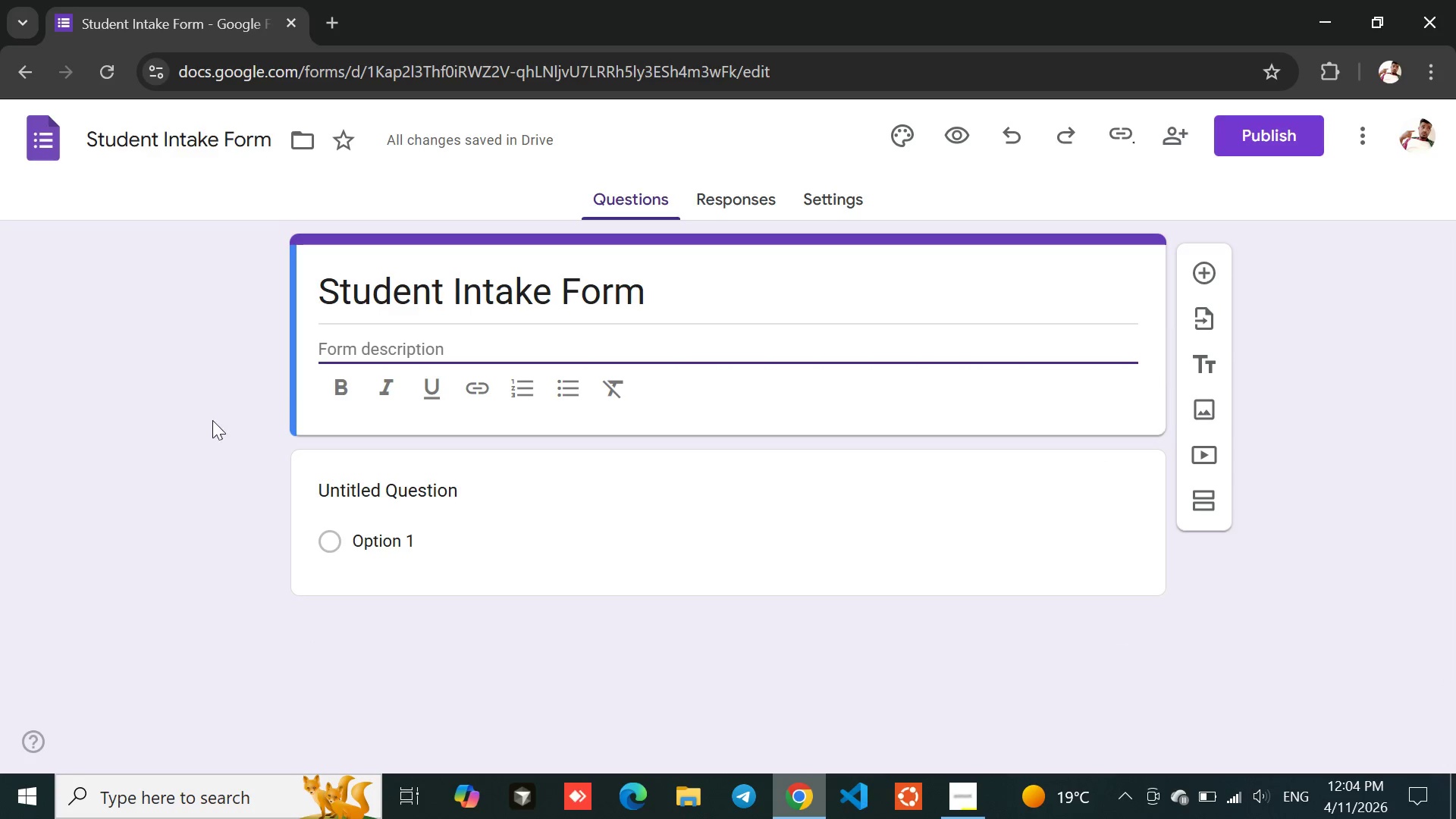 
wait(6.88)
 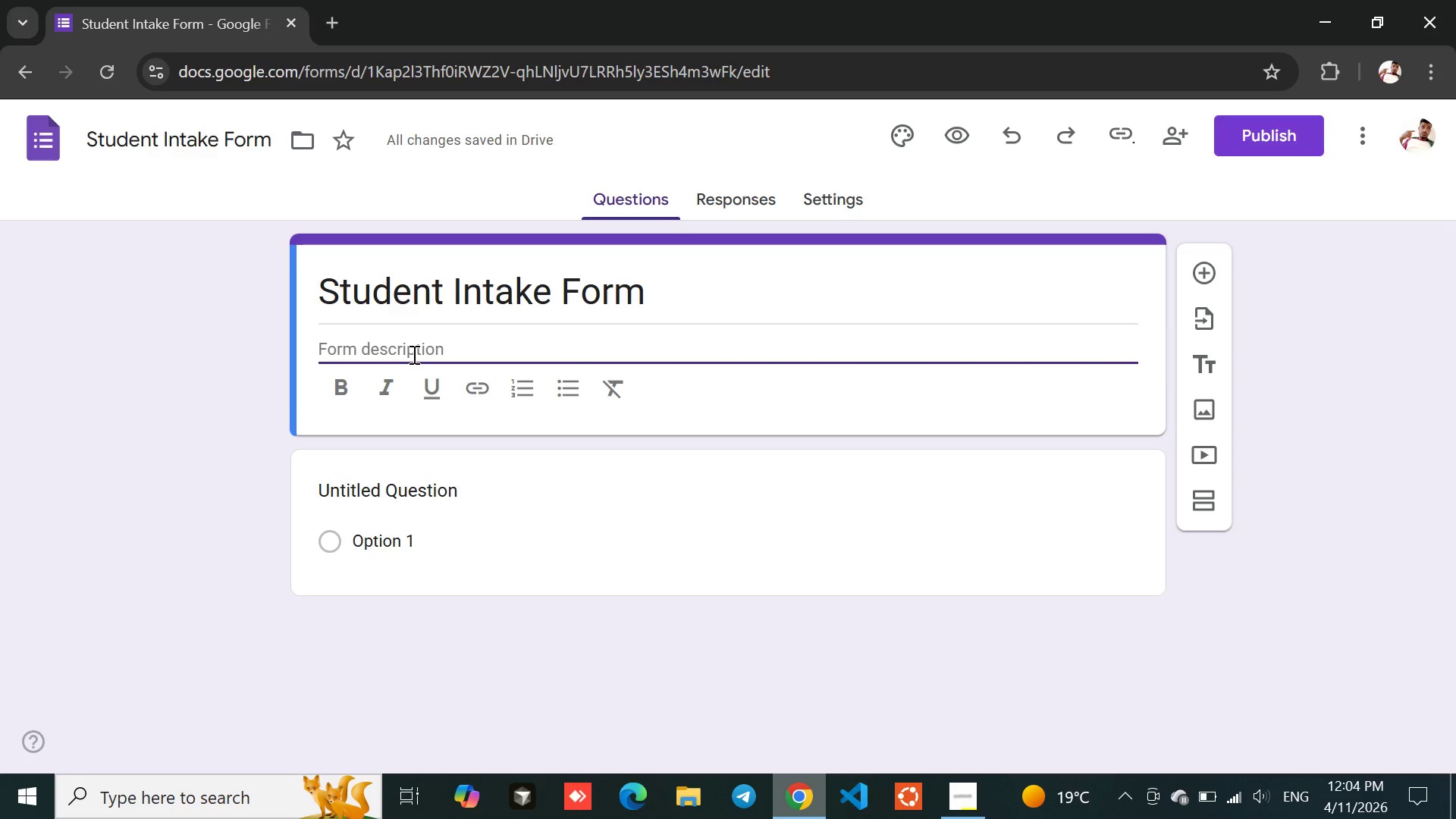 
mouse_move([959, 791])
 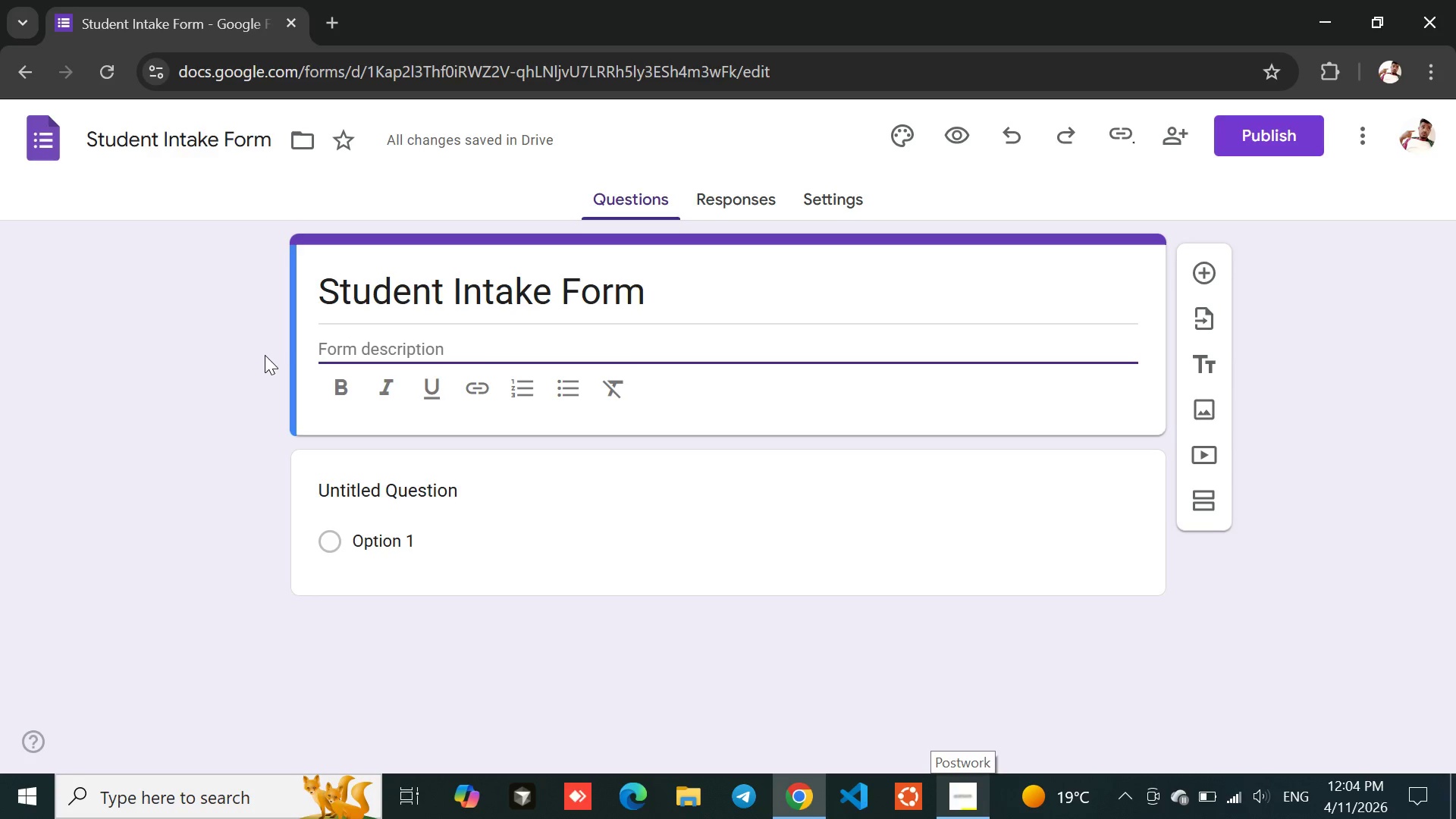 
left_click([249, 358])
 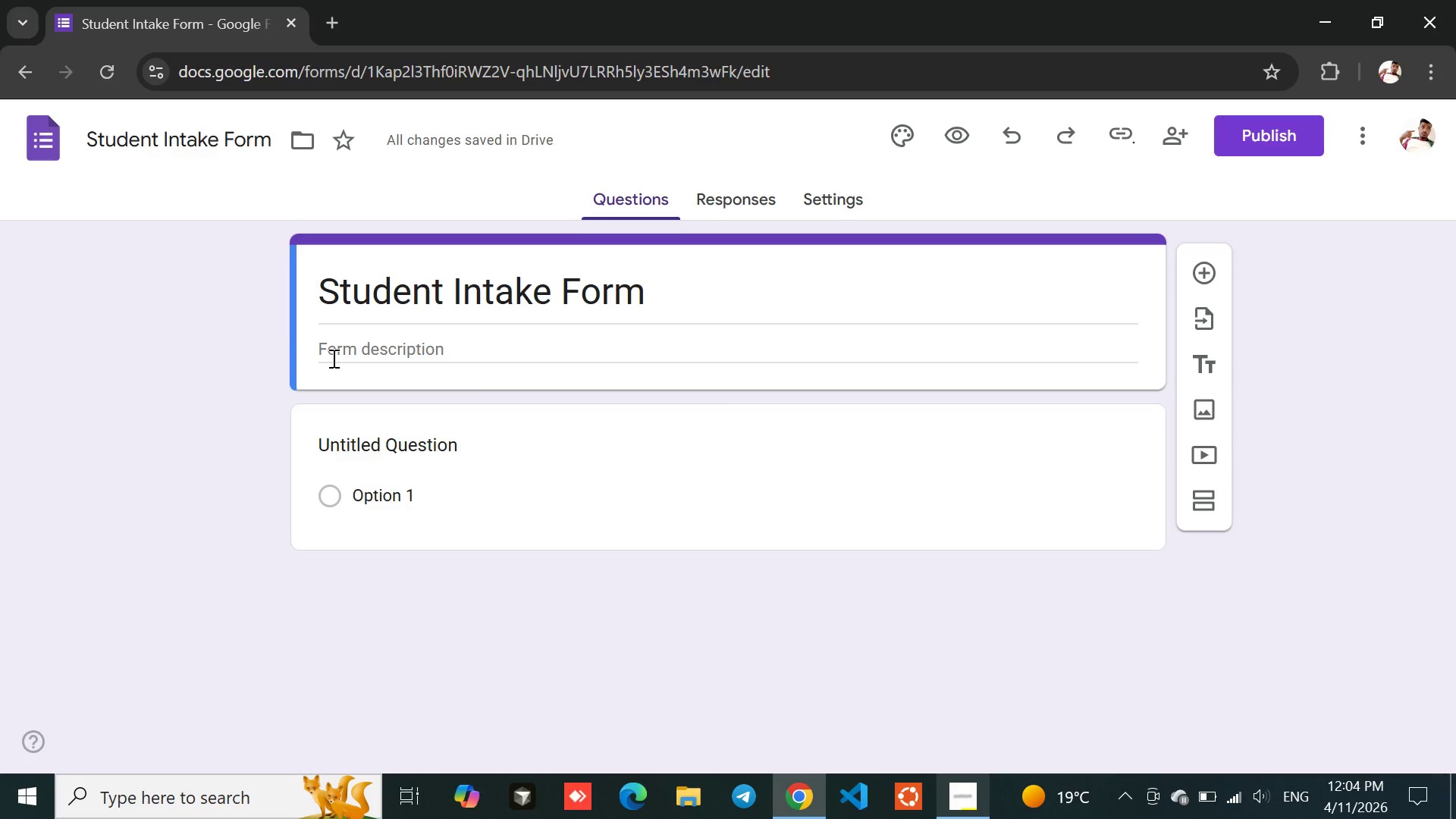 
left_click([334, 358])
 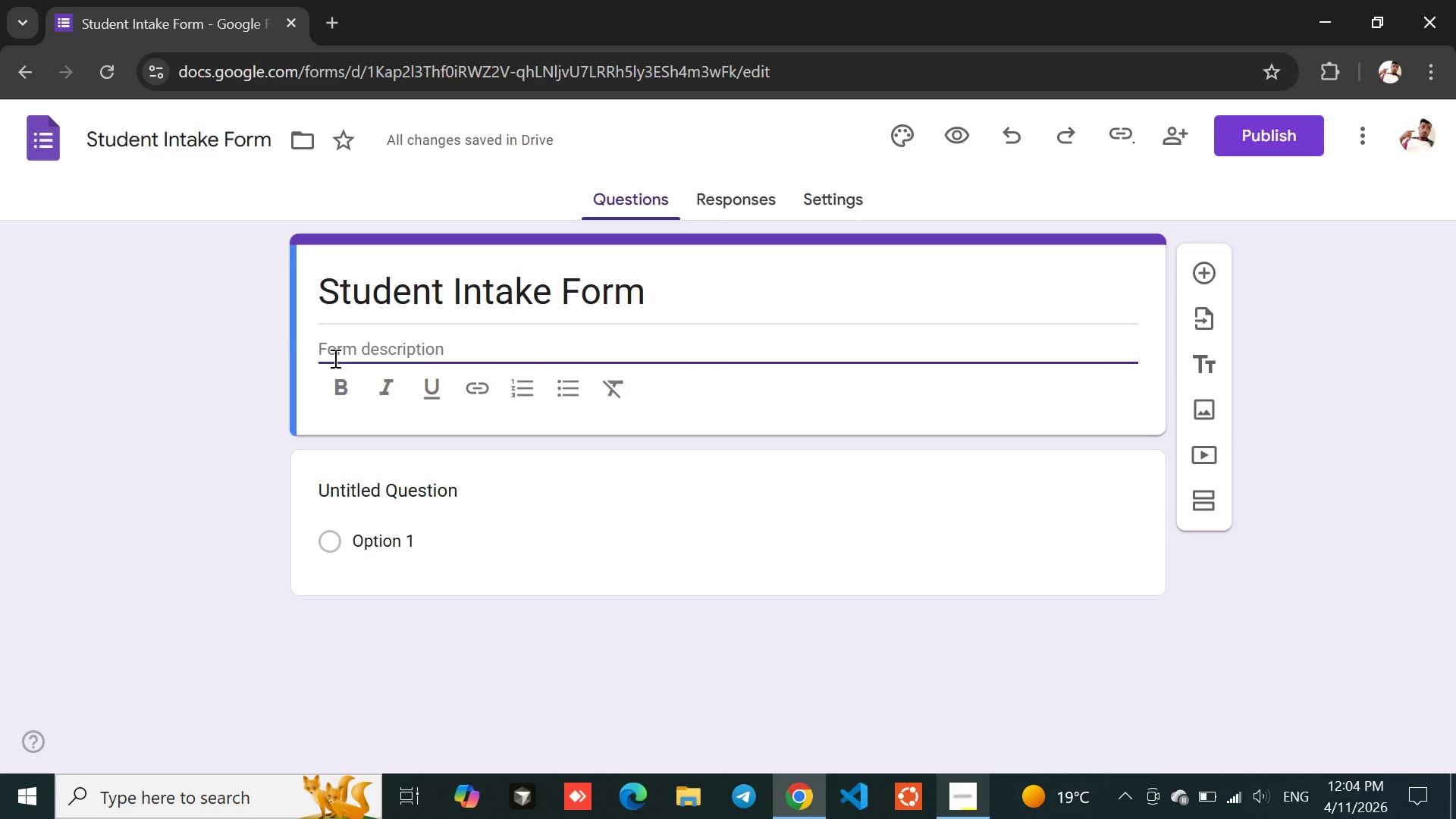 
type(This is about student intake google form to register student here and it must link to google sheet to store registered data)
 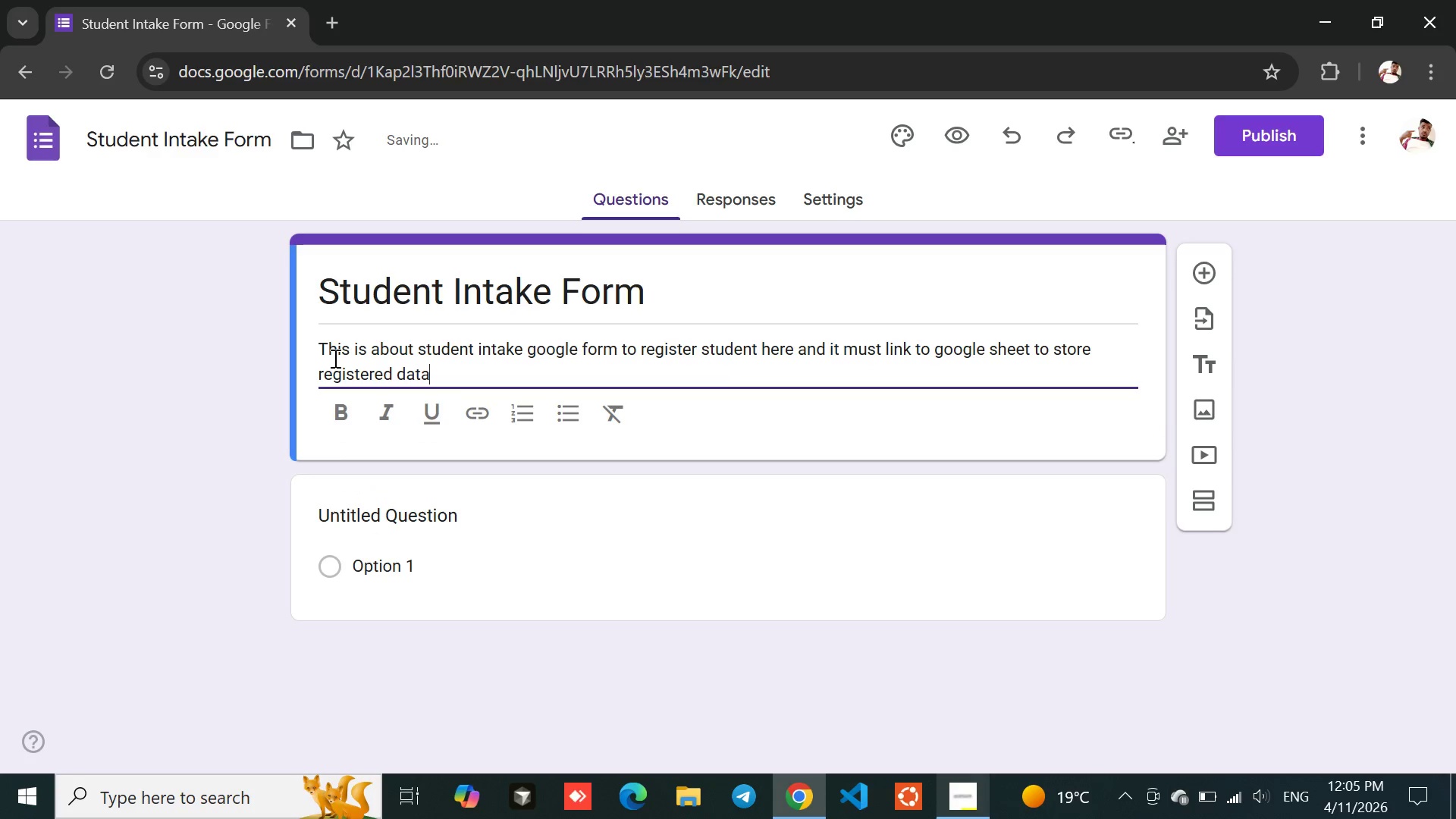 
type(, it used for automate the manual work/registration way.)
 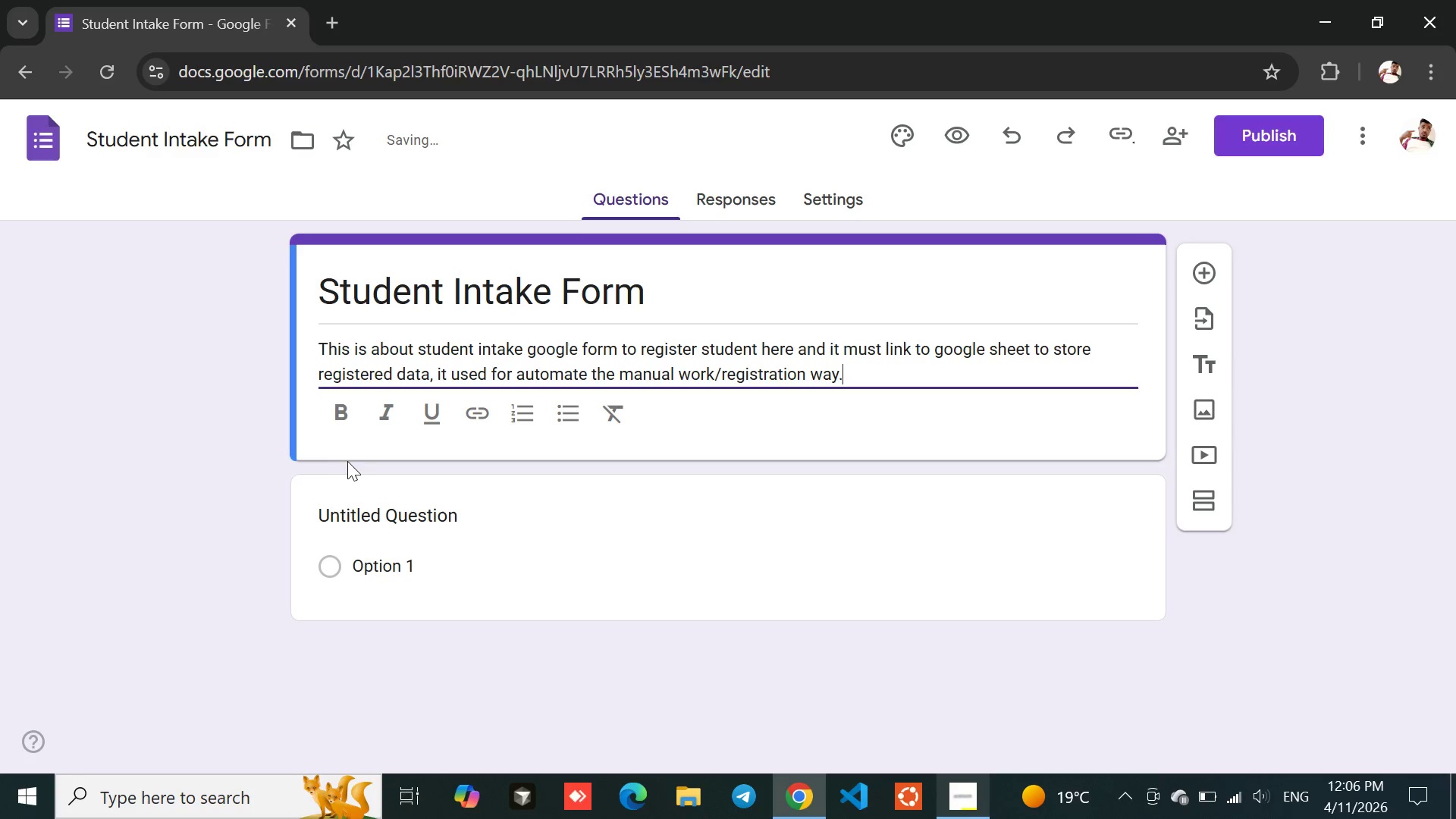 
left_click([174, 431])
 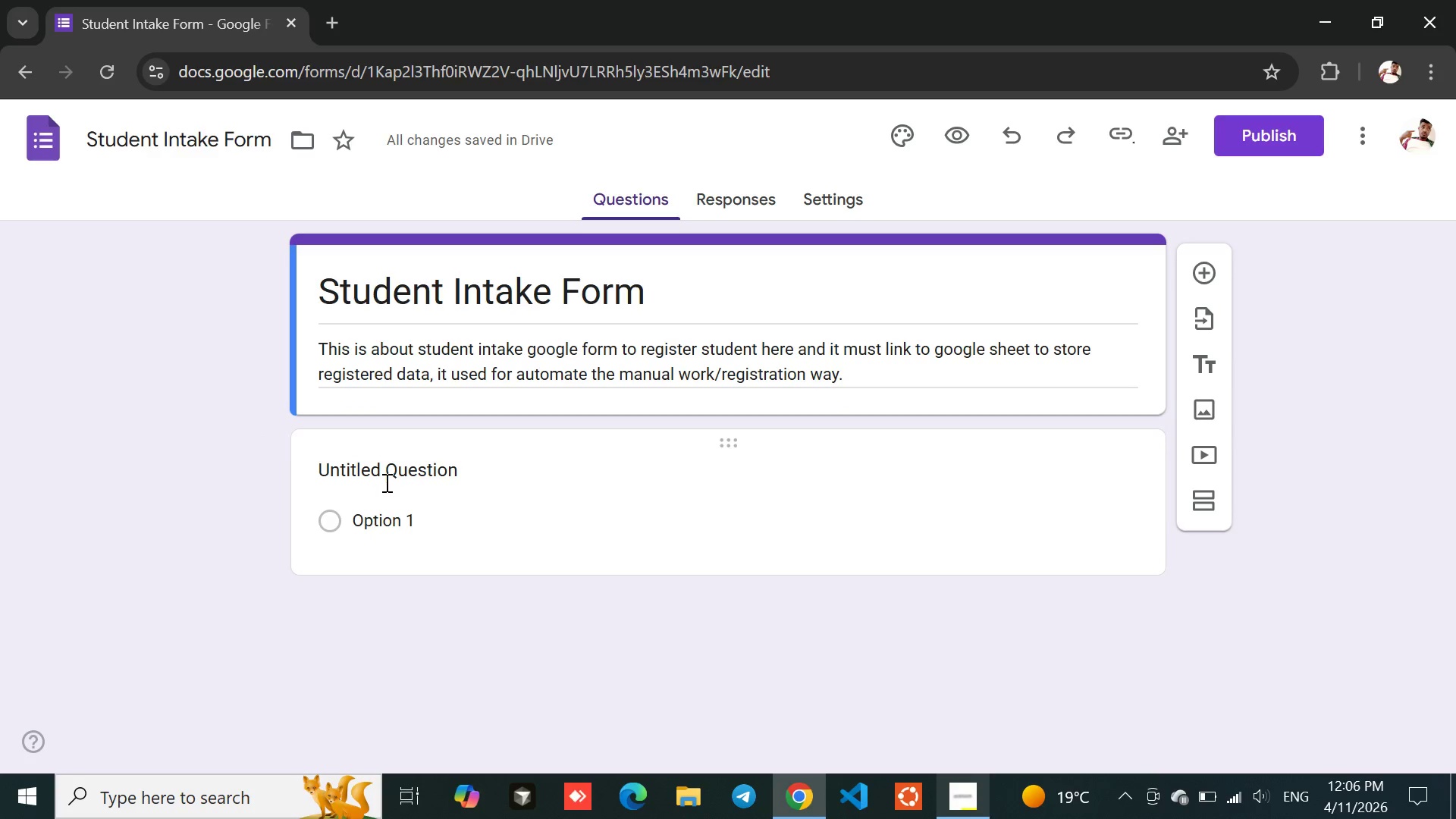 
left_click([386, 482])
 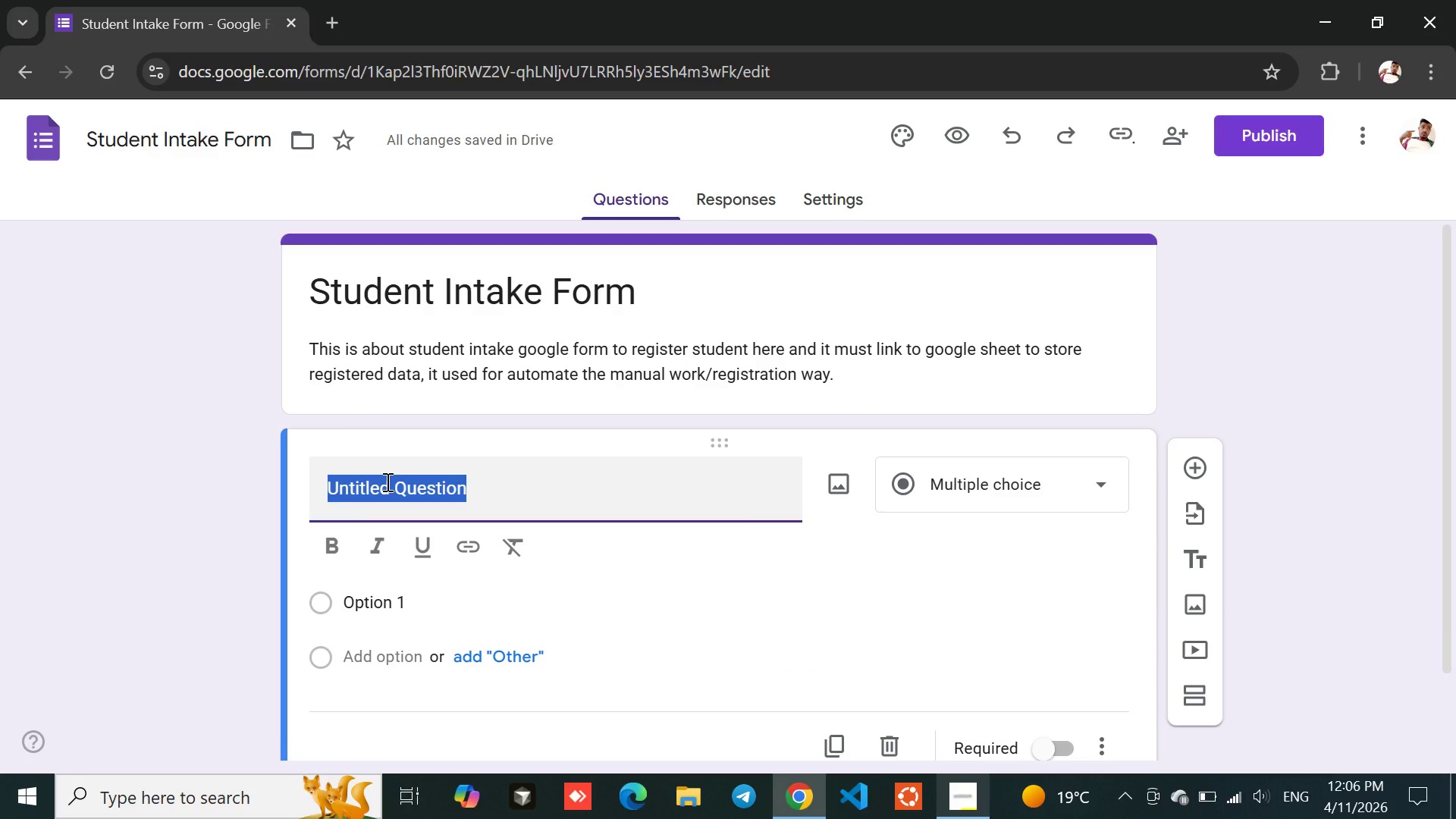 
type(Full )
key(Backspace)
key(Backspace)
key(Backspace)
type(ull Name)
 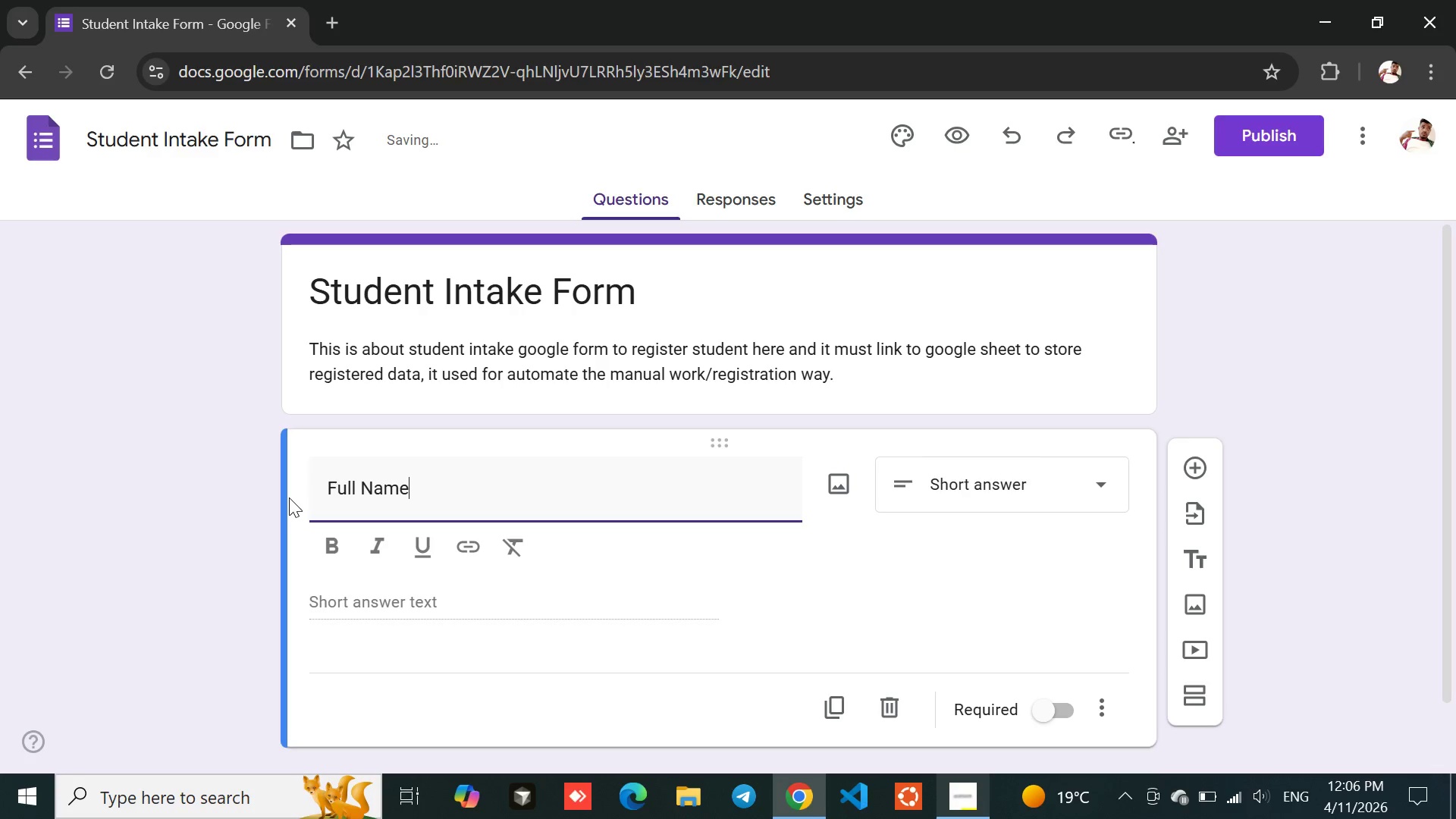 
left_click([243, 521])
 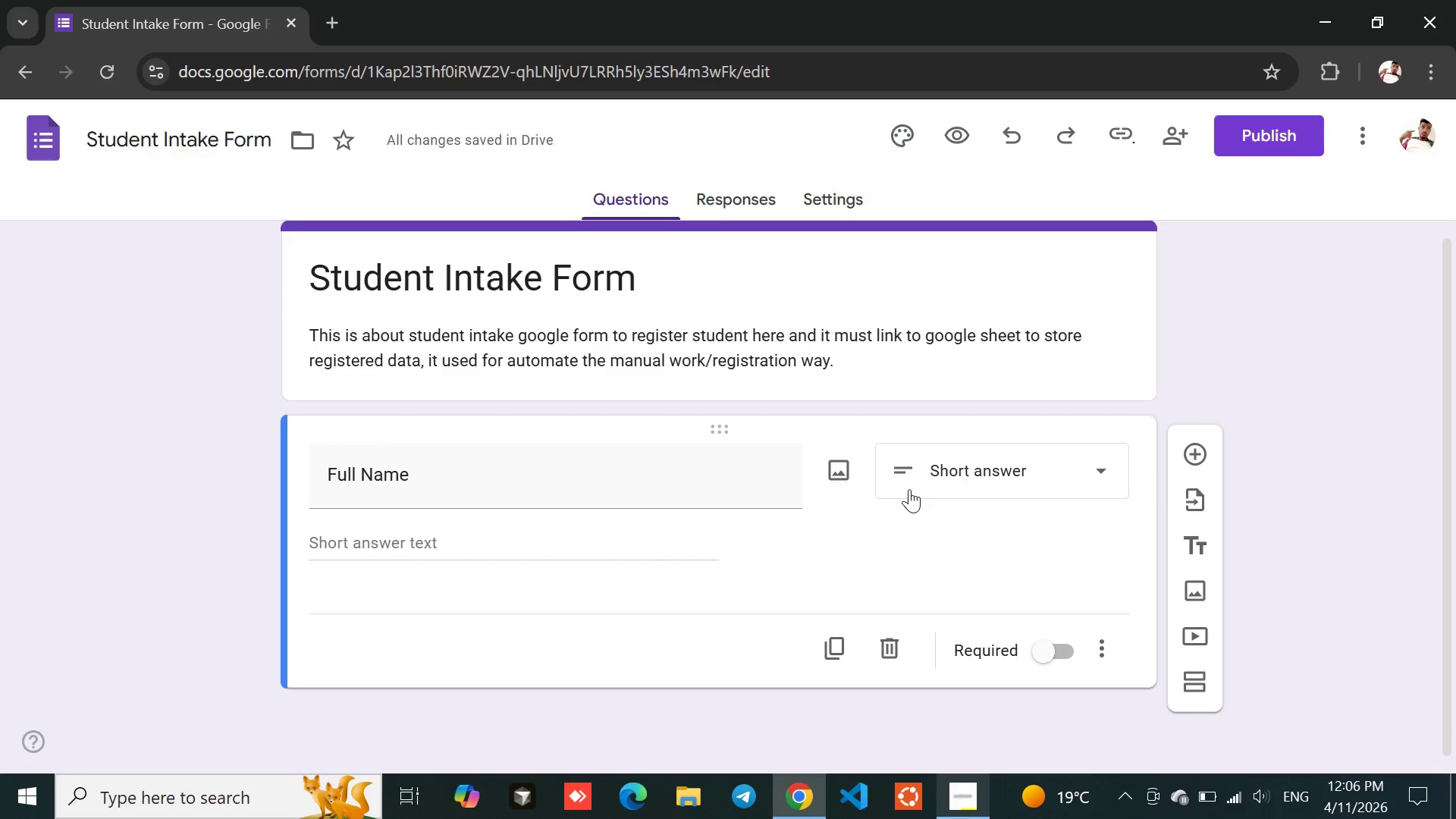 
left_click([1194, 454])
 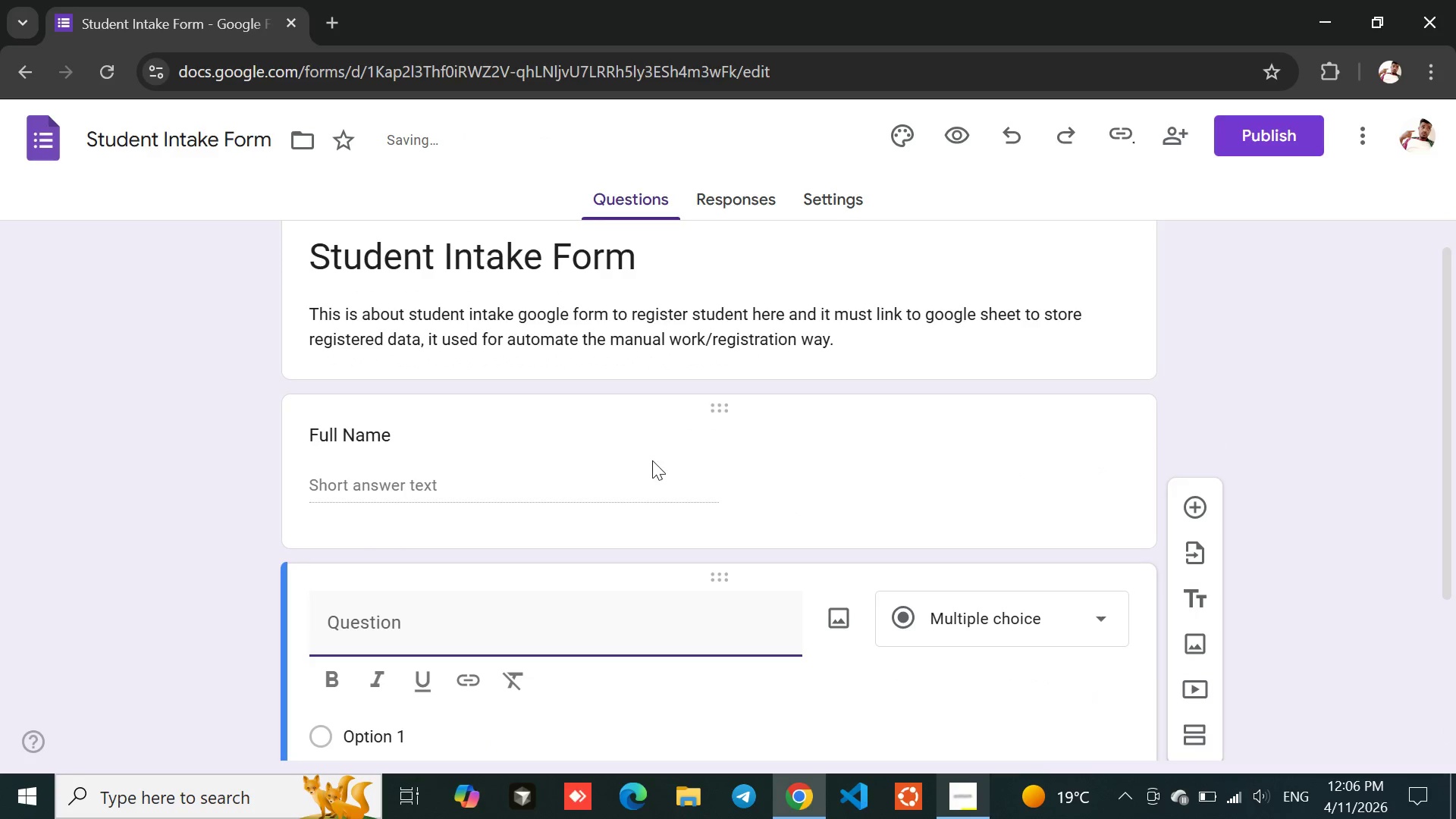 
left_click([508, 453])
 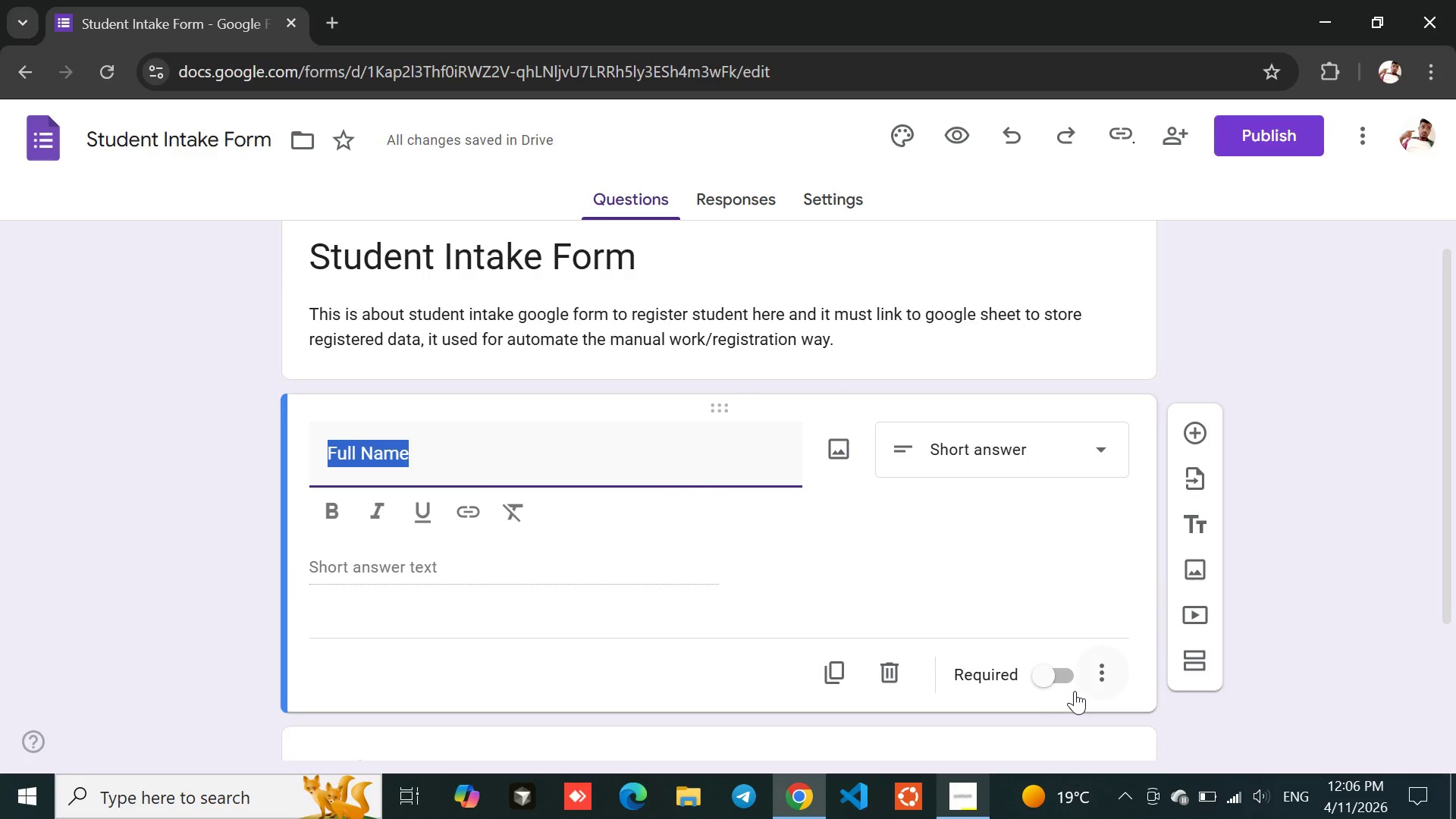 
left_click([1043, 673])
 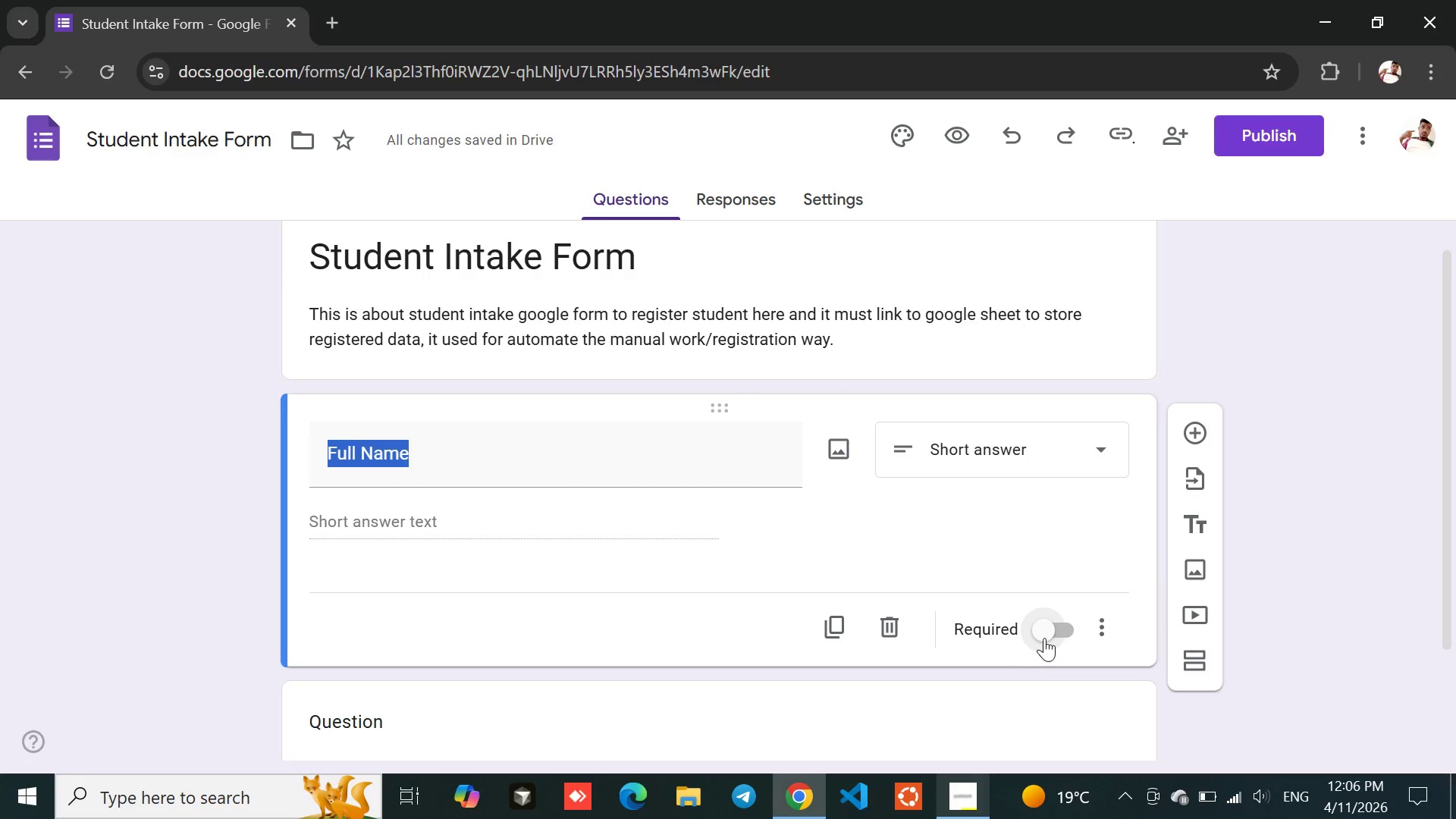 
left_click([1045, 635])
 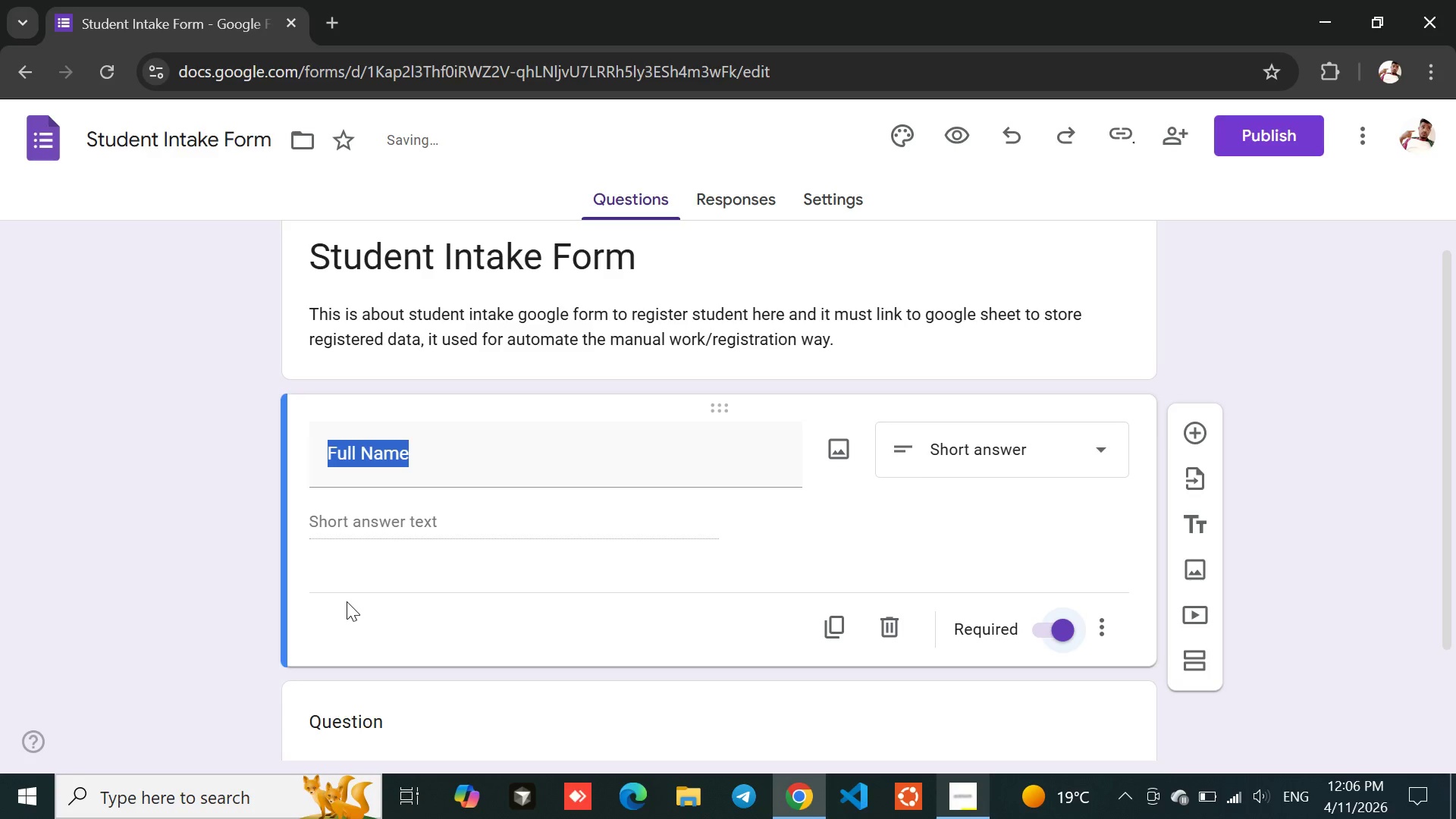 
left_click([198, 599])
 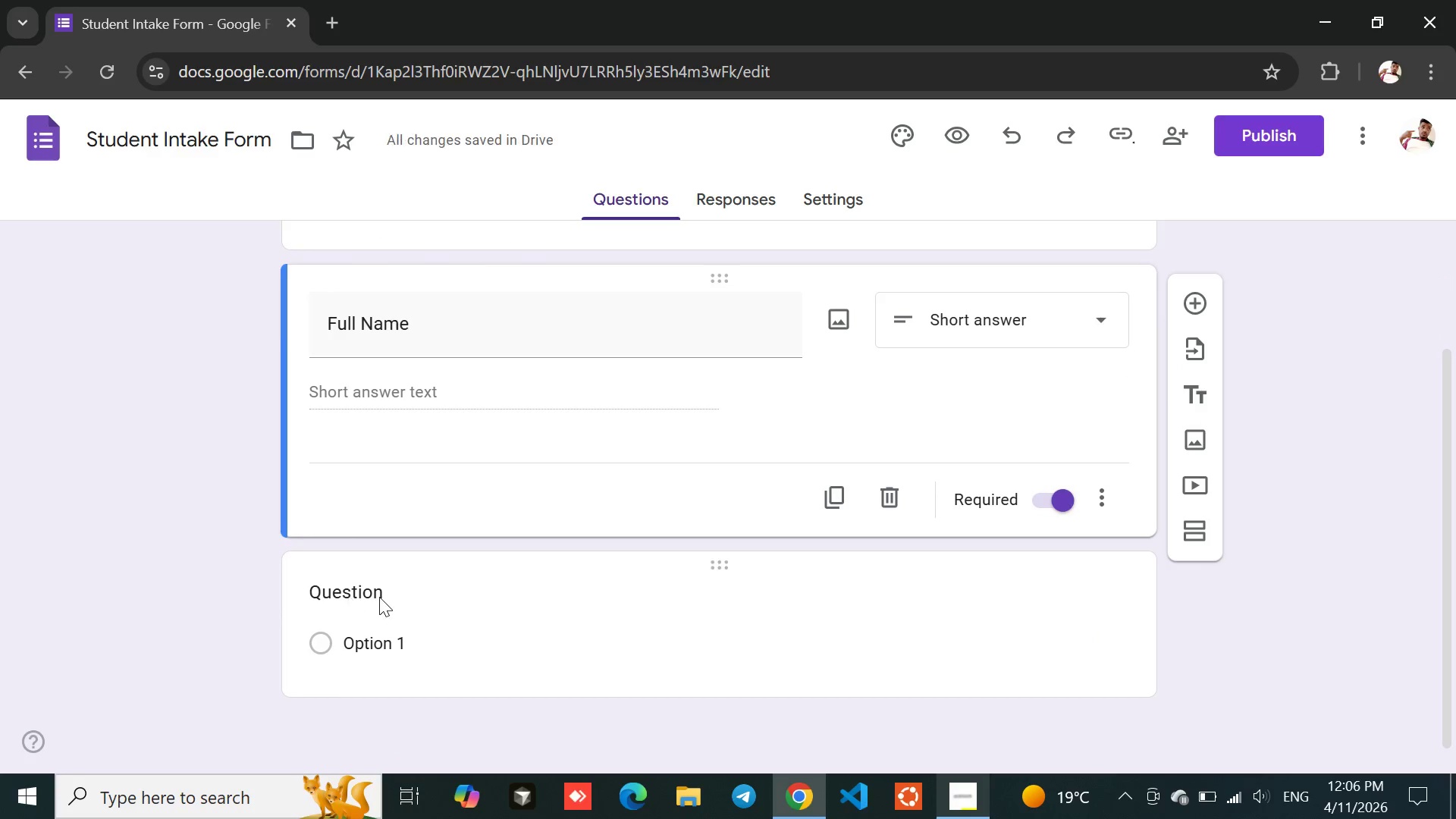 
left_click([379, 602])
 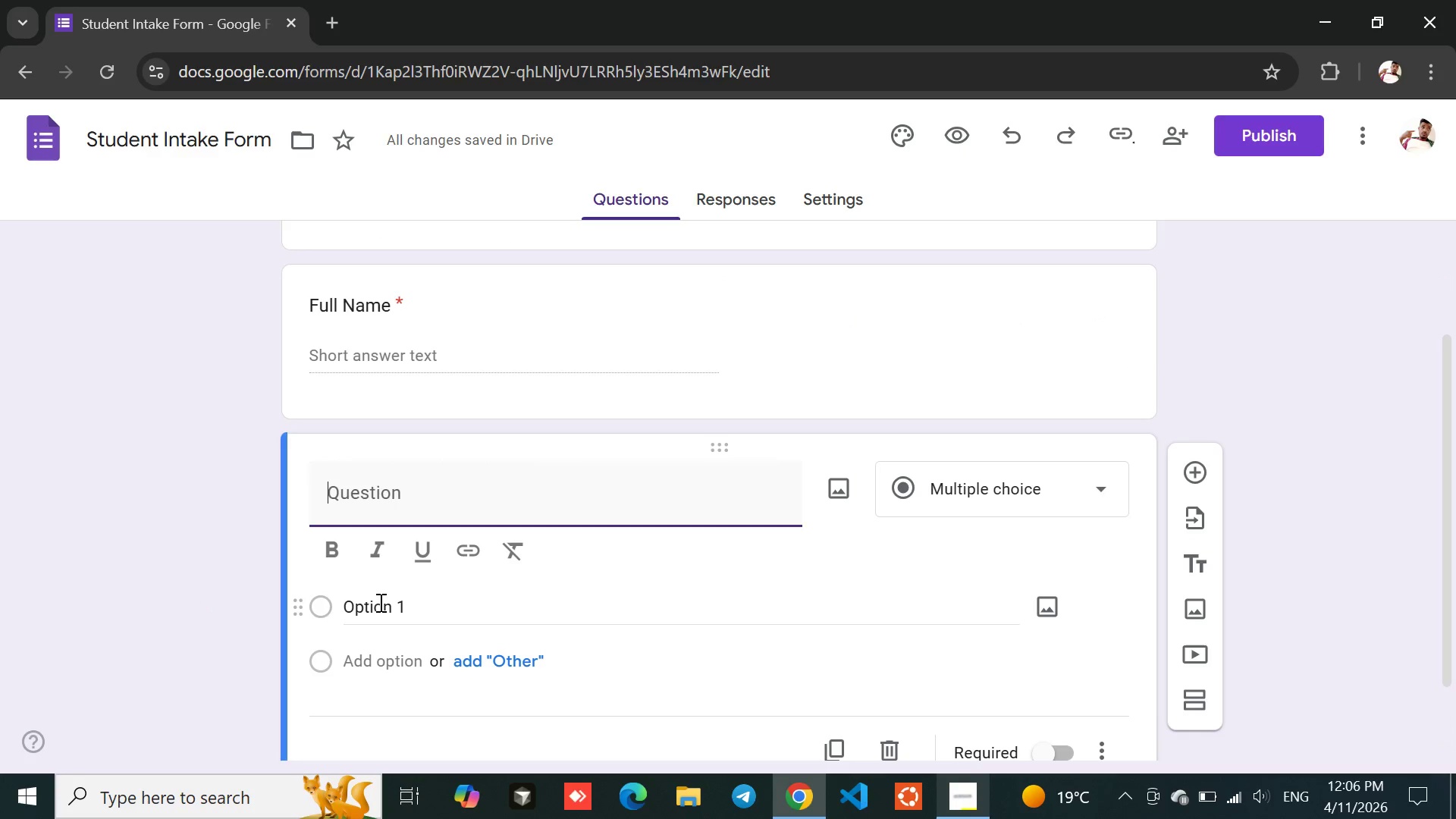 
type(Emain)
key(Backspace)
type(l)
 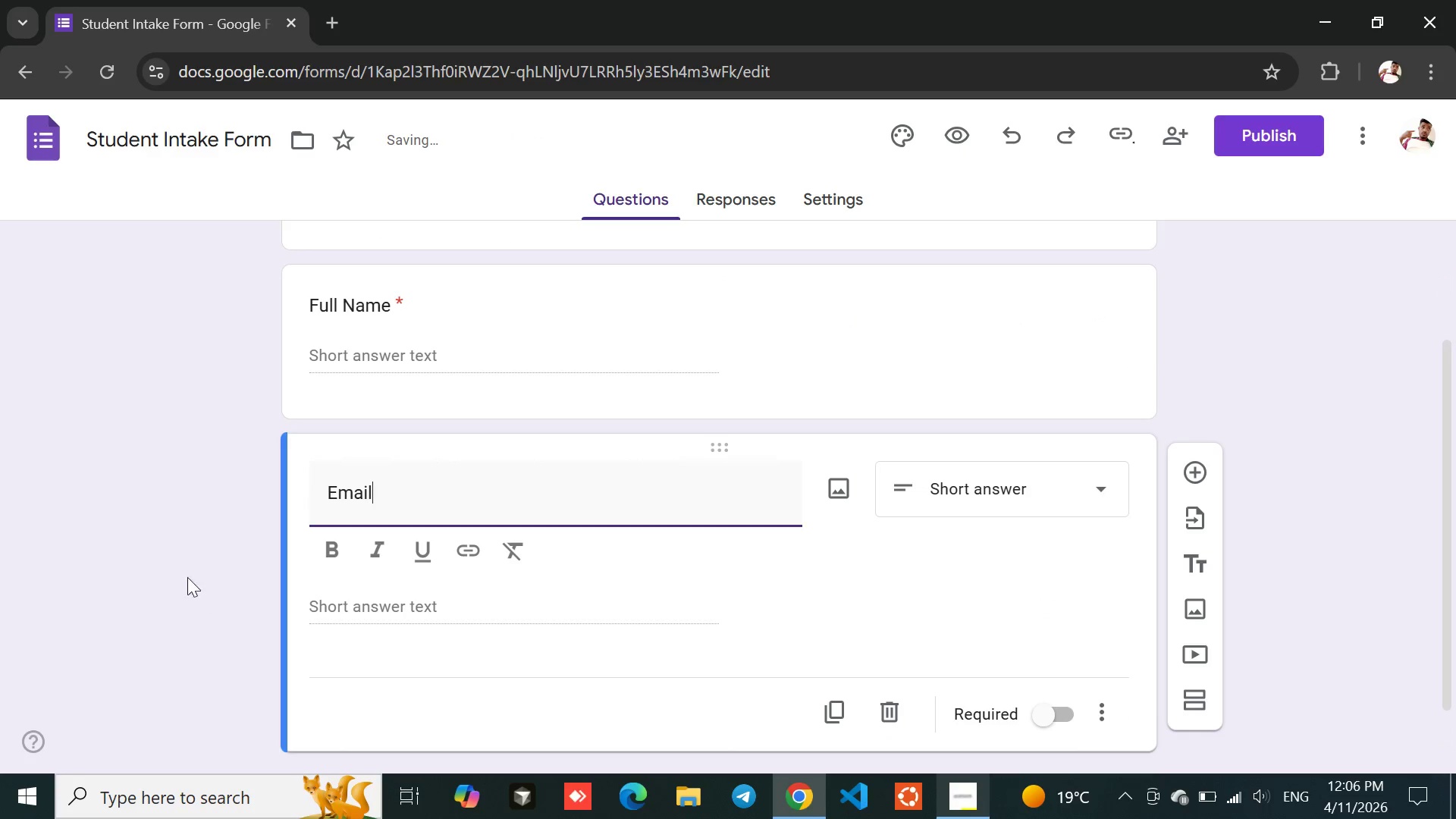 
left_click([175, 573])
 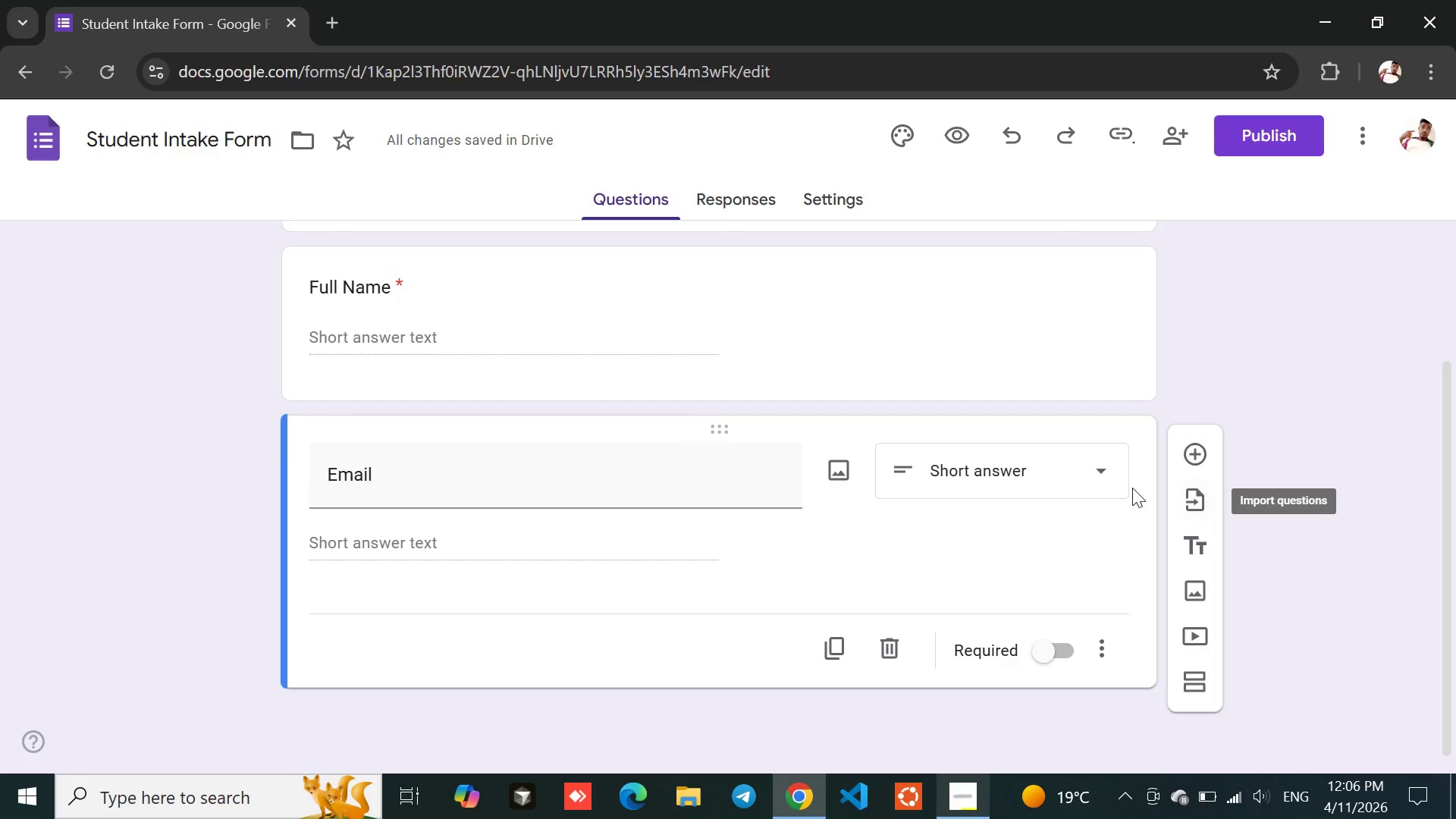 
wait(6.76)
 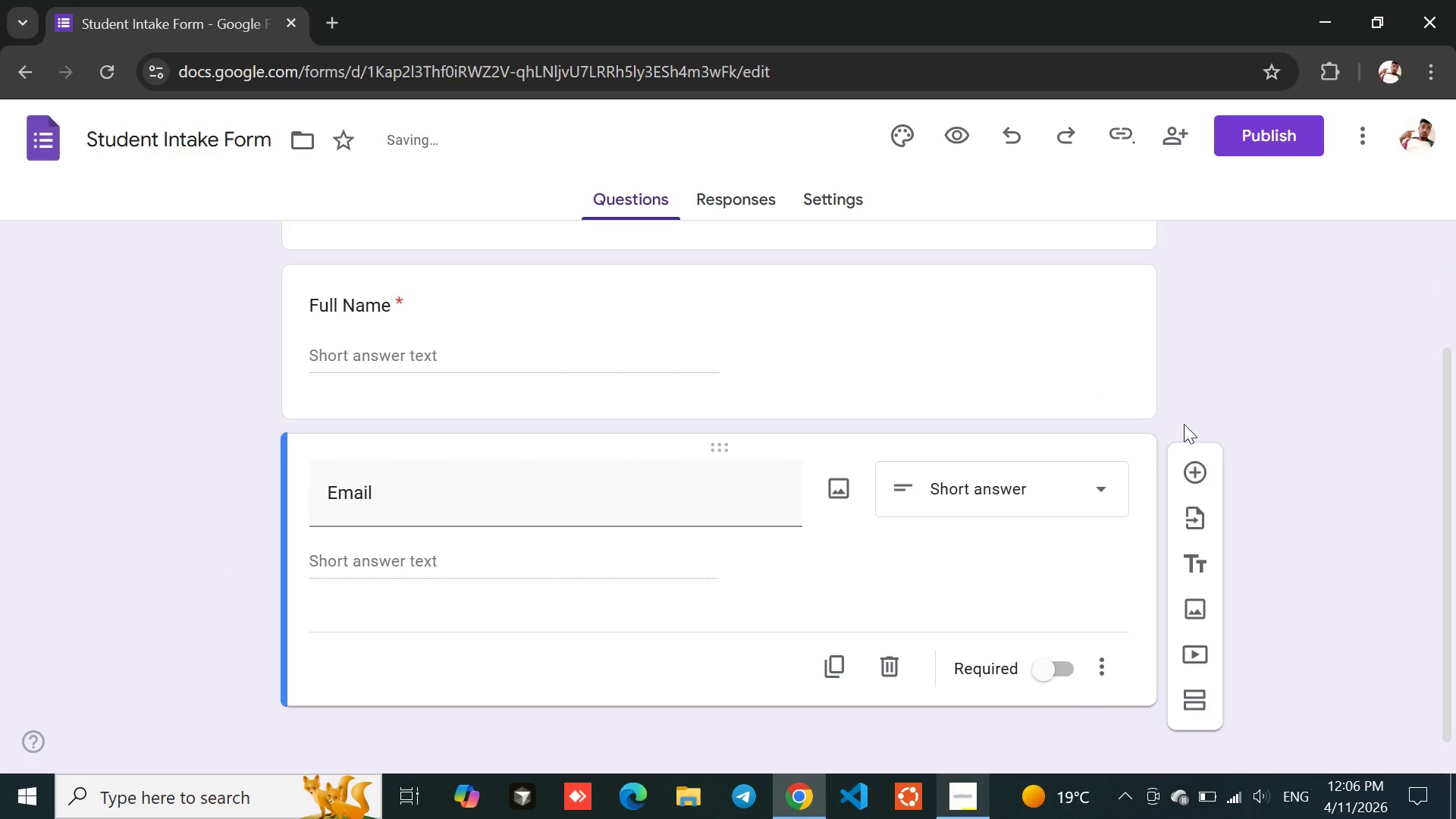 
left_click([1191, 454])
 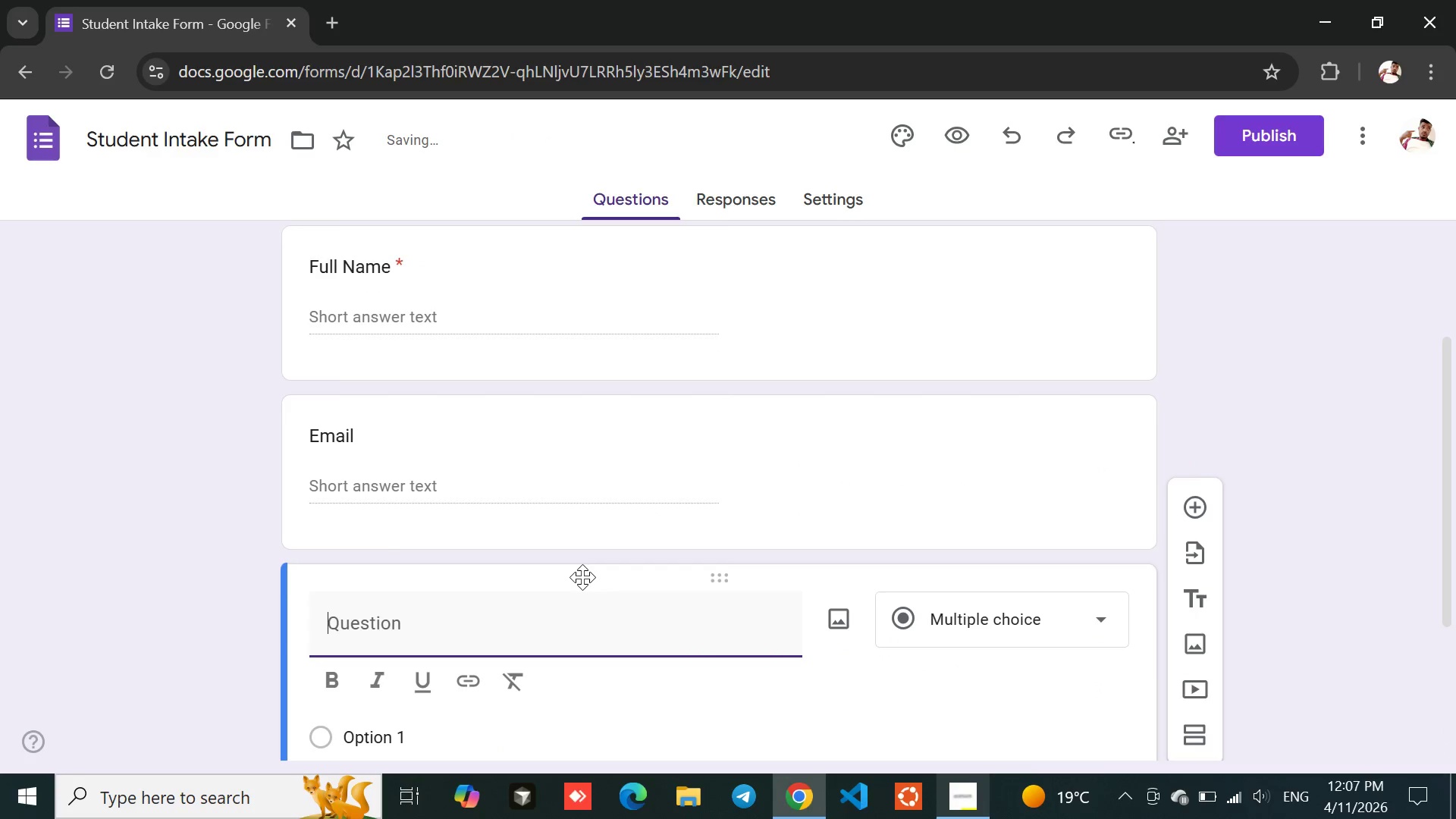 
type(Contact Number)
 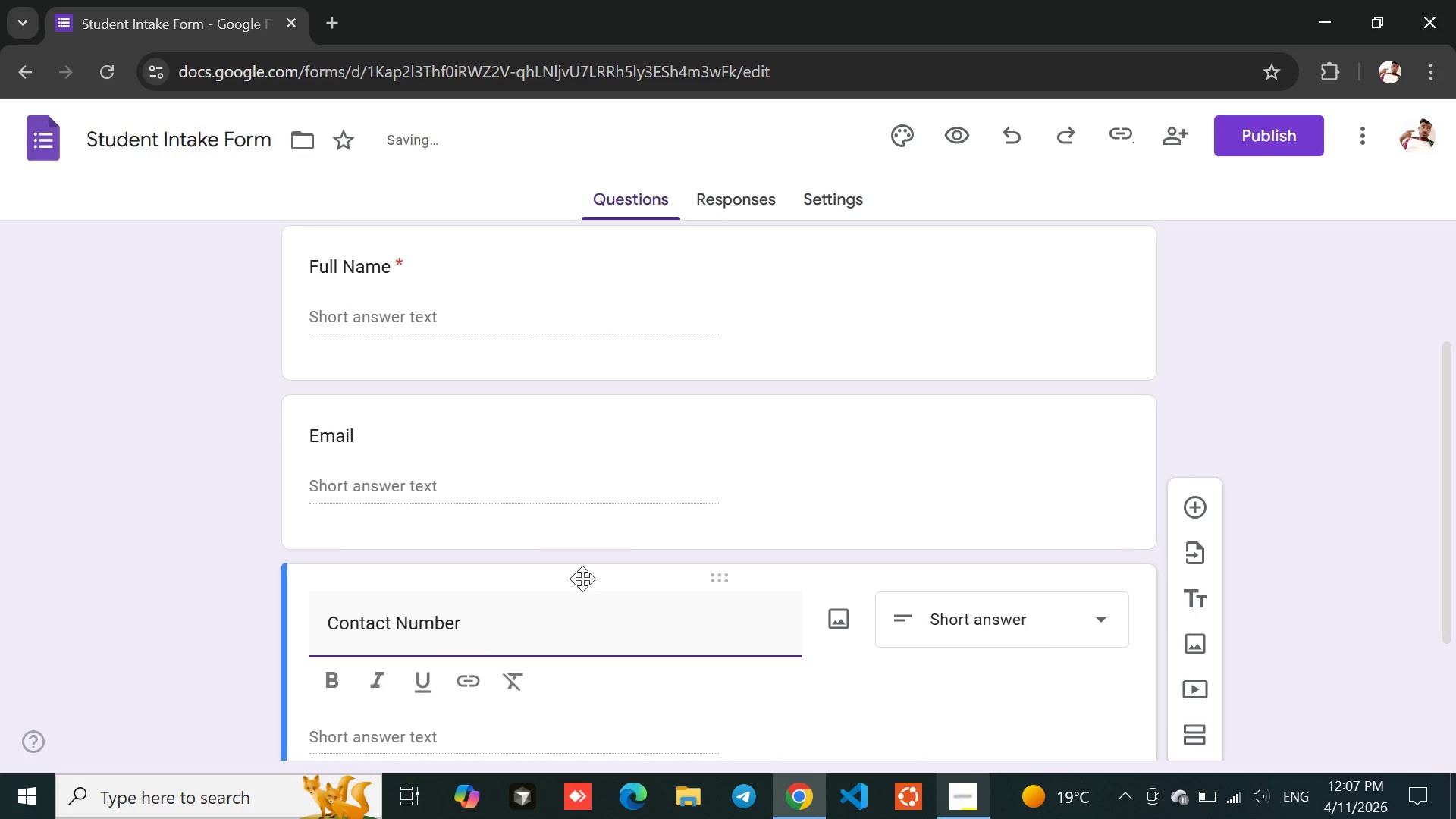 
left_click([192, 626])
 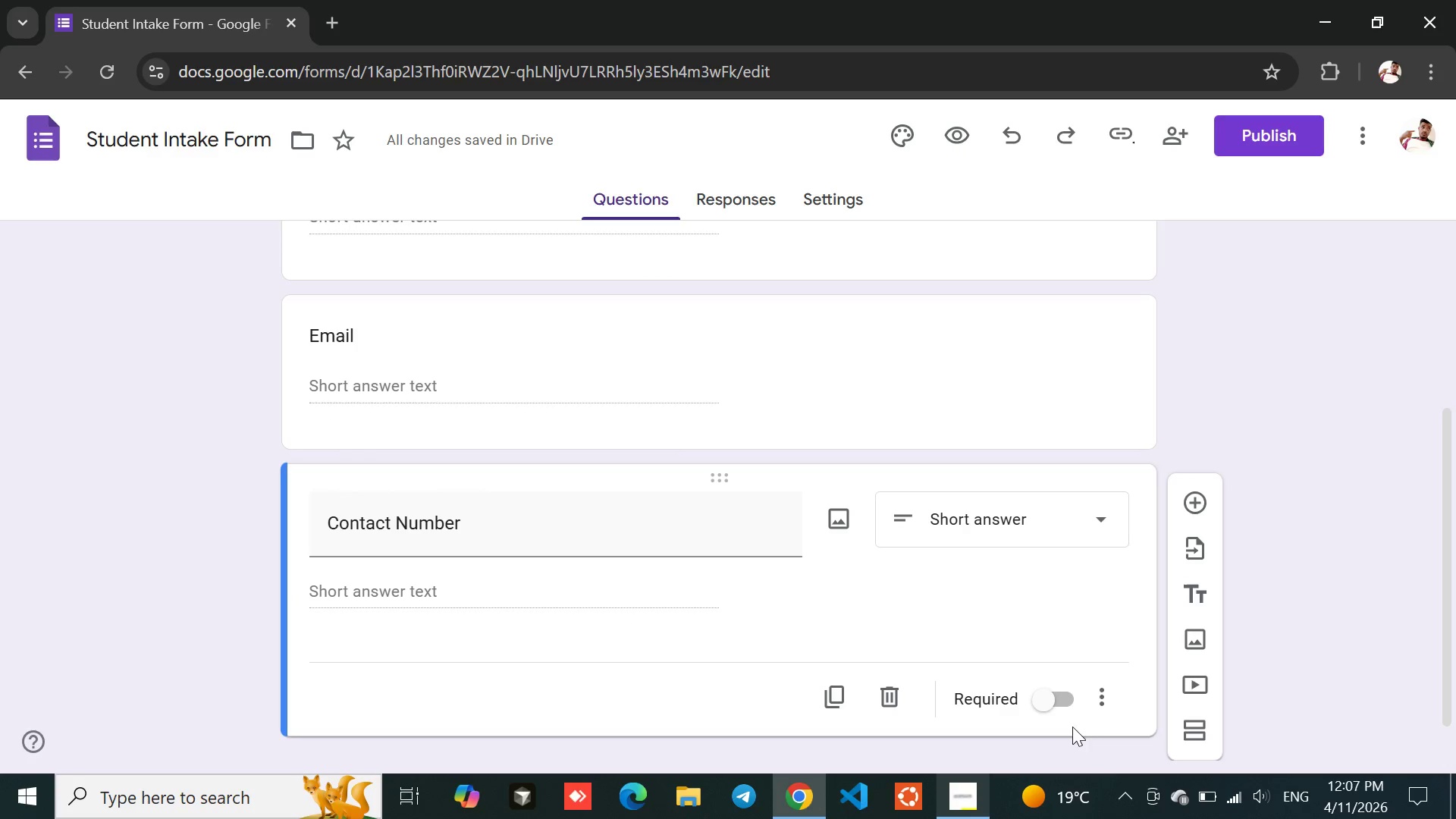 
left_click([1048, 699])
 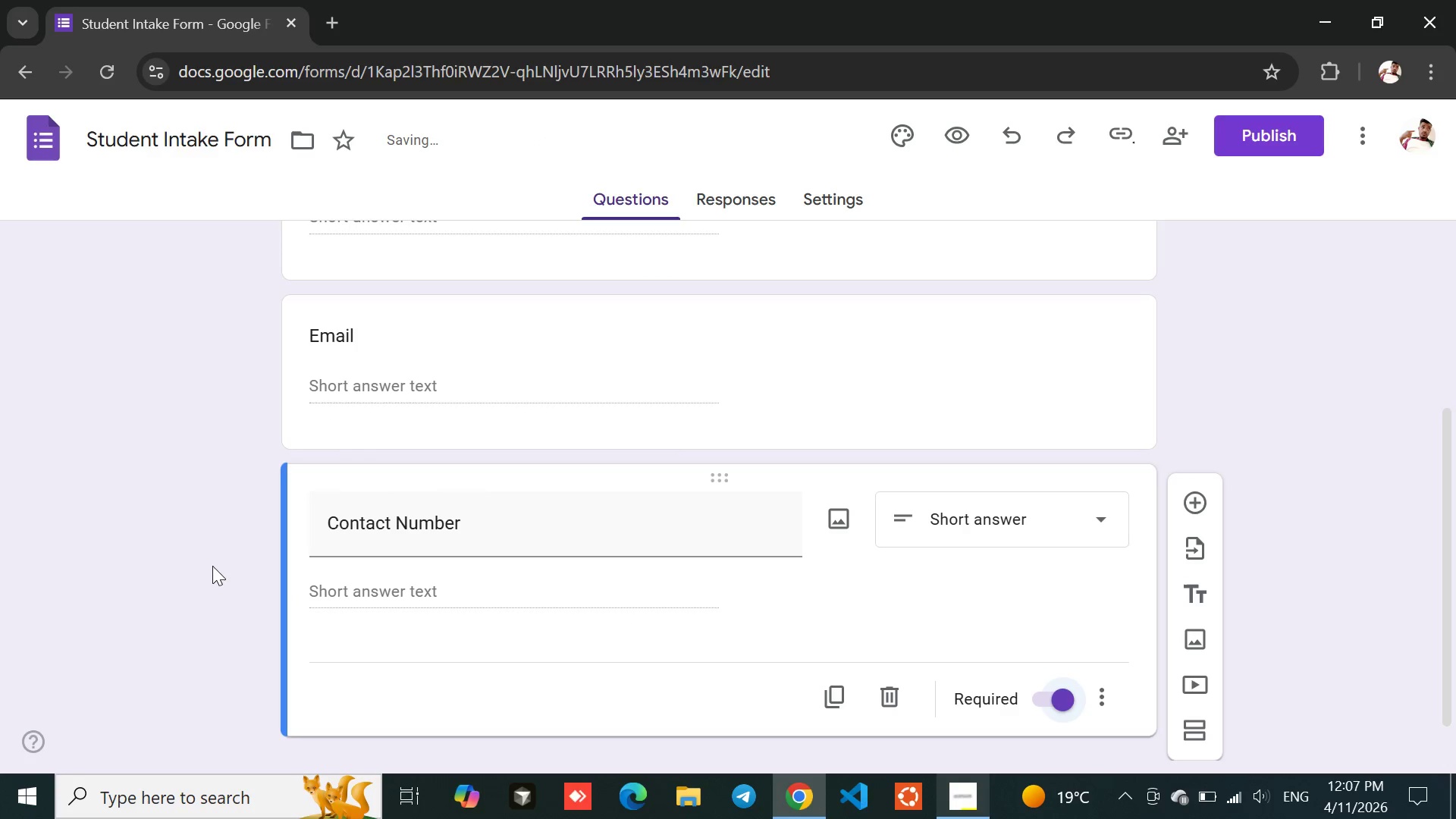 
left_click([209, 566])
 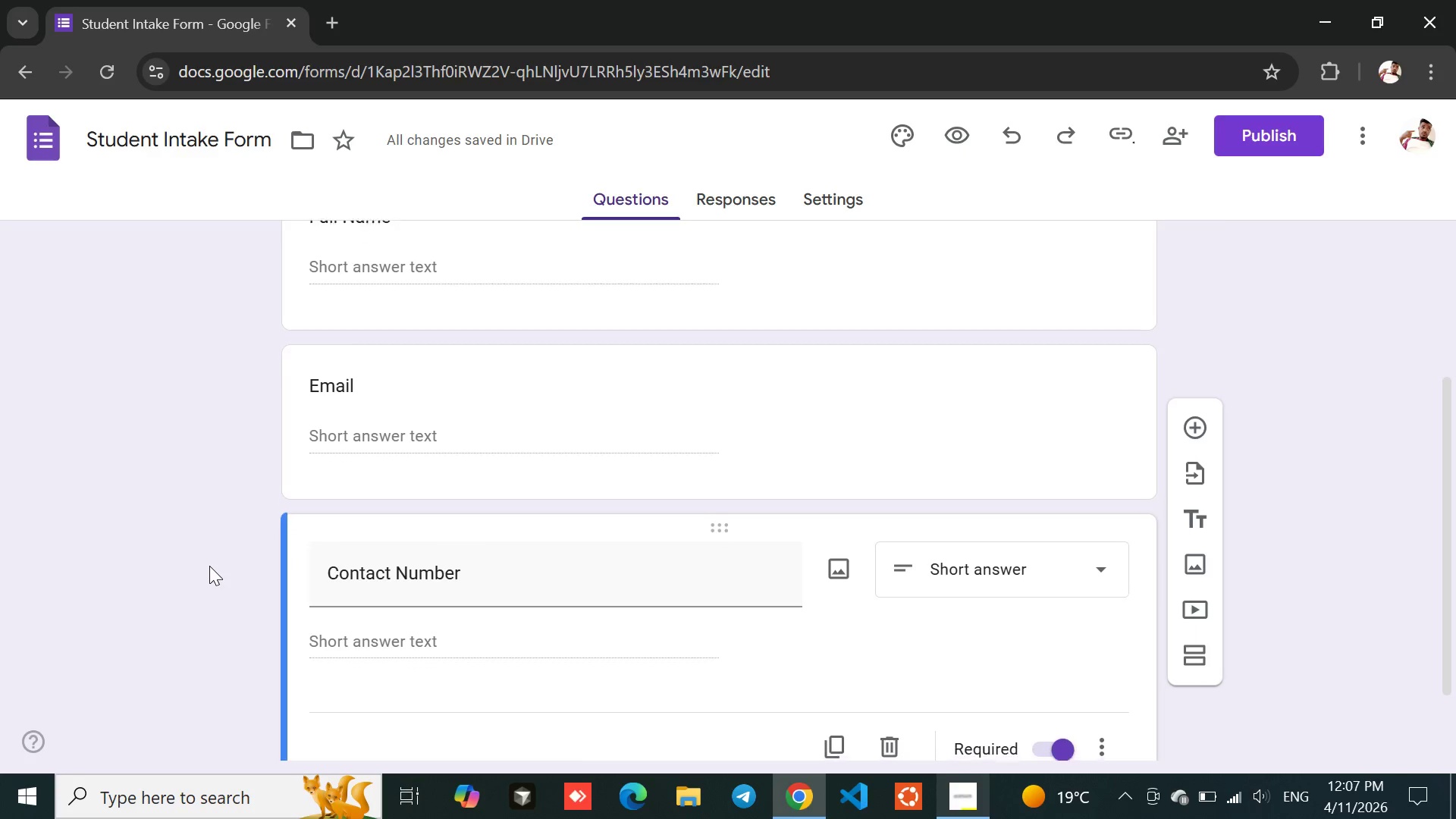 
wait(5.42)
 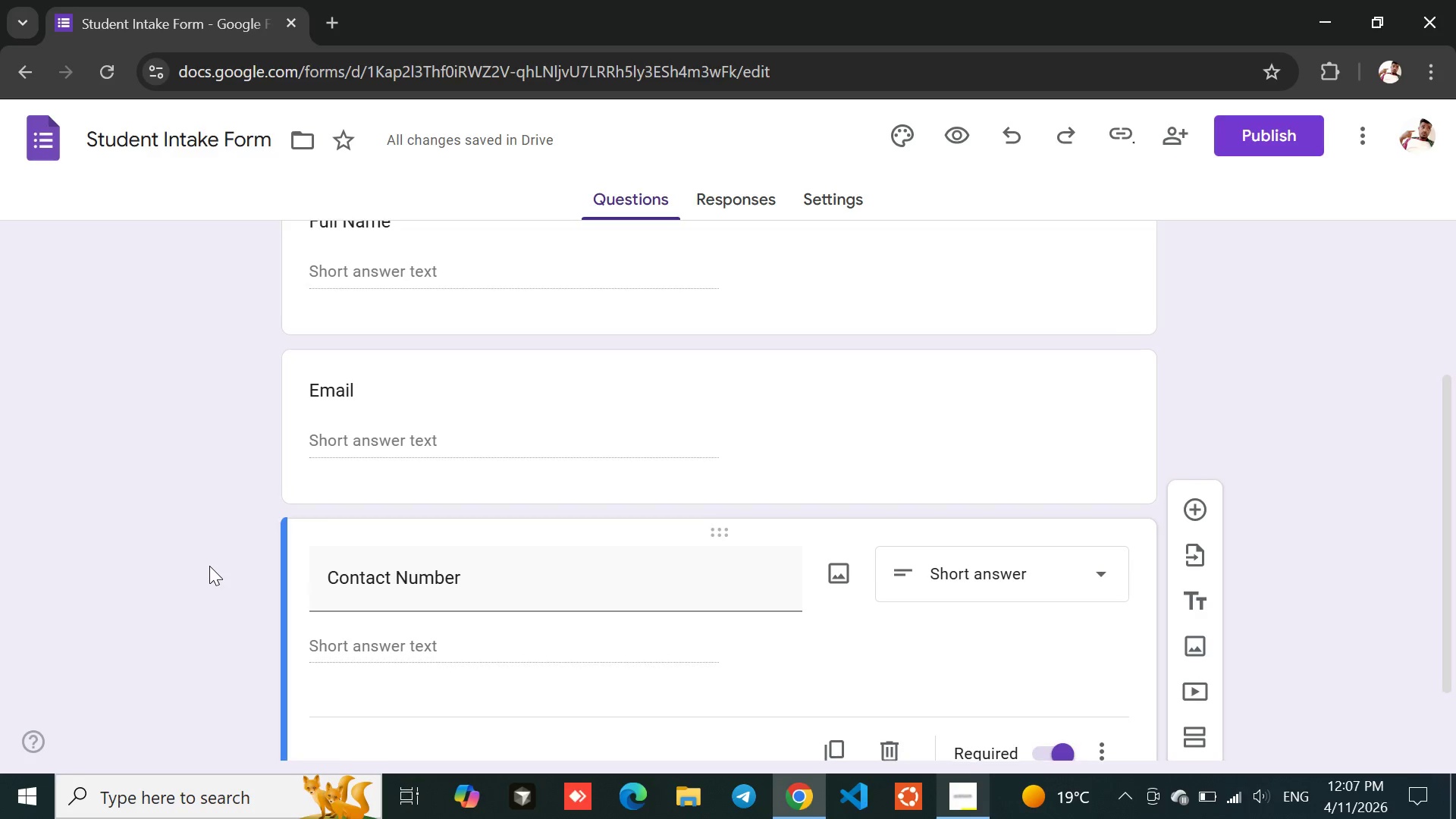 
left_click([191, 577])
 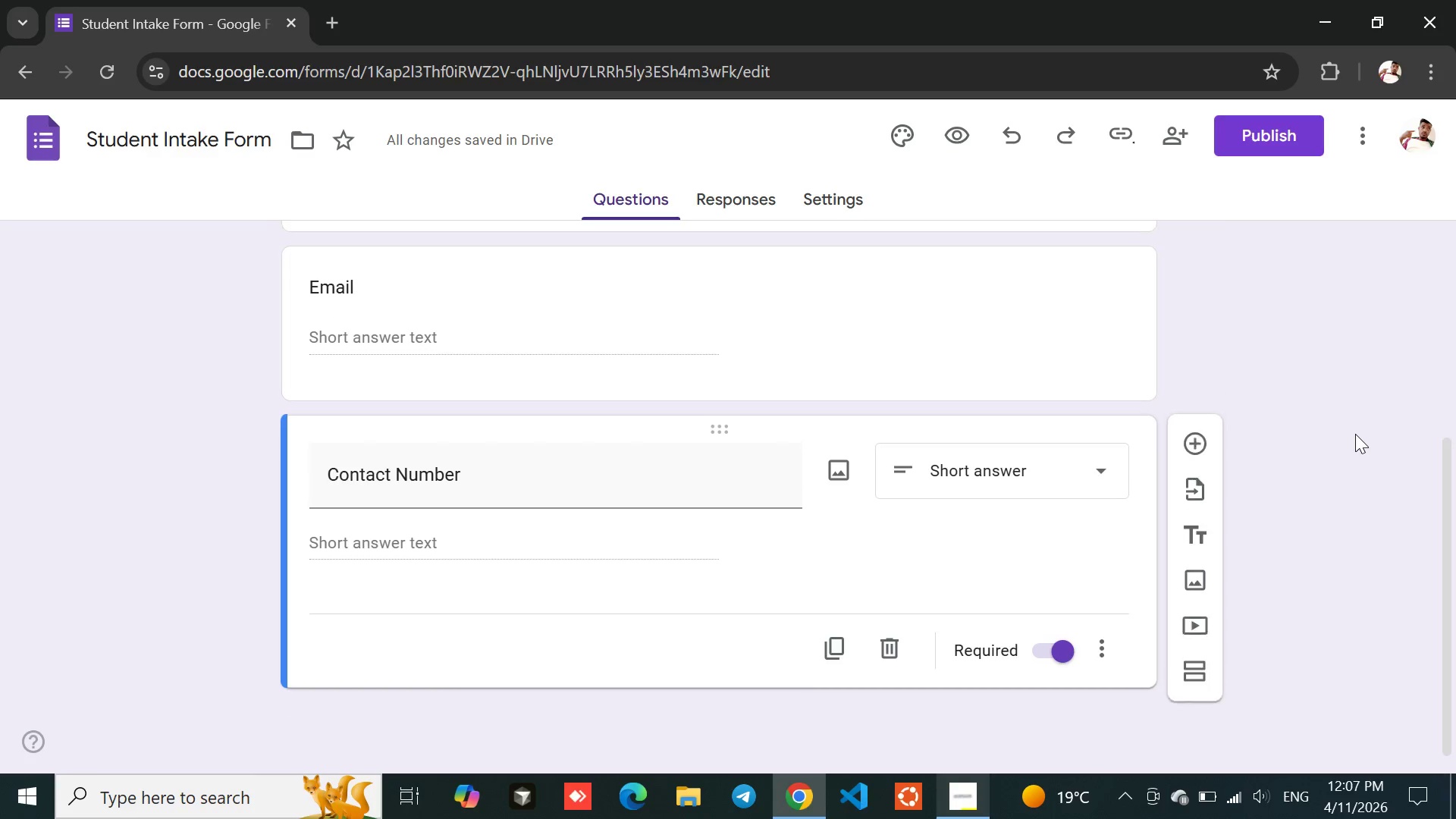 
left_click([1202, 443])
 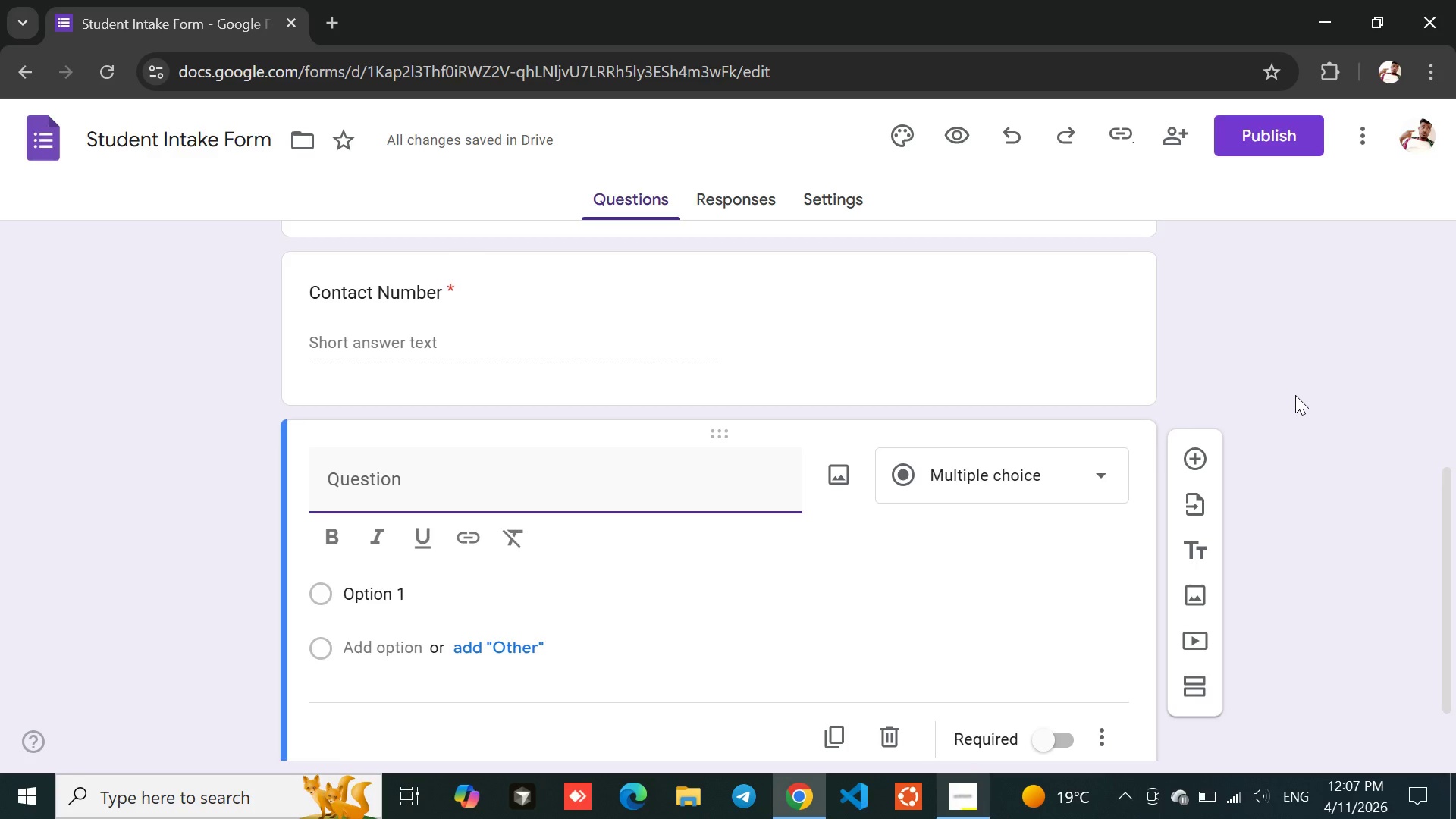 
type(De)
 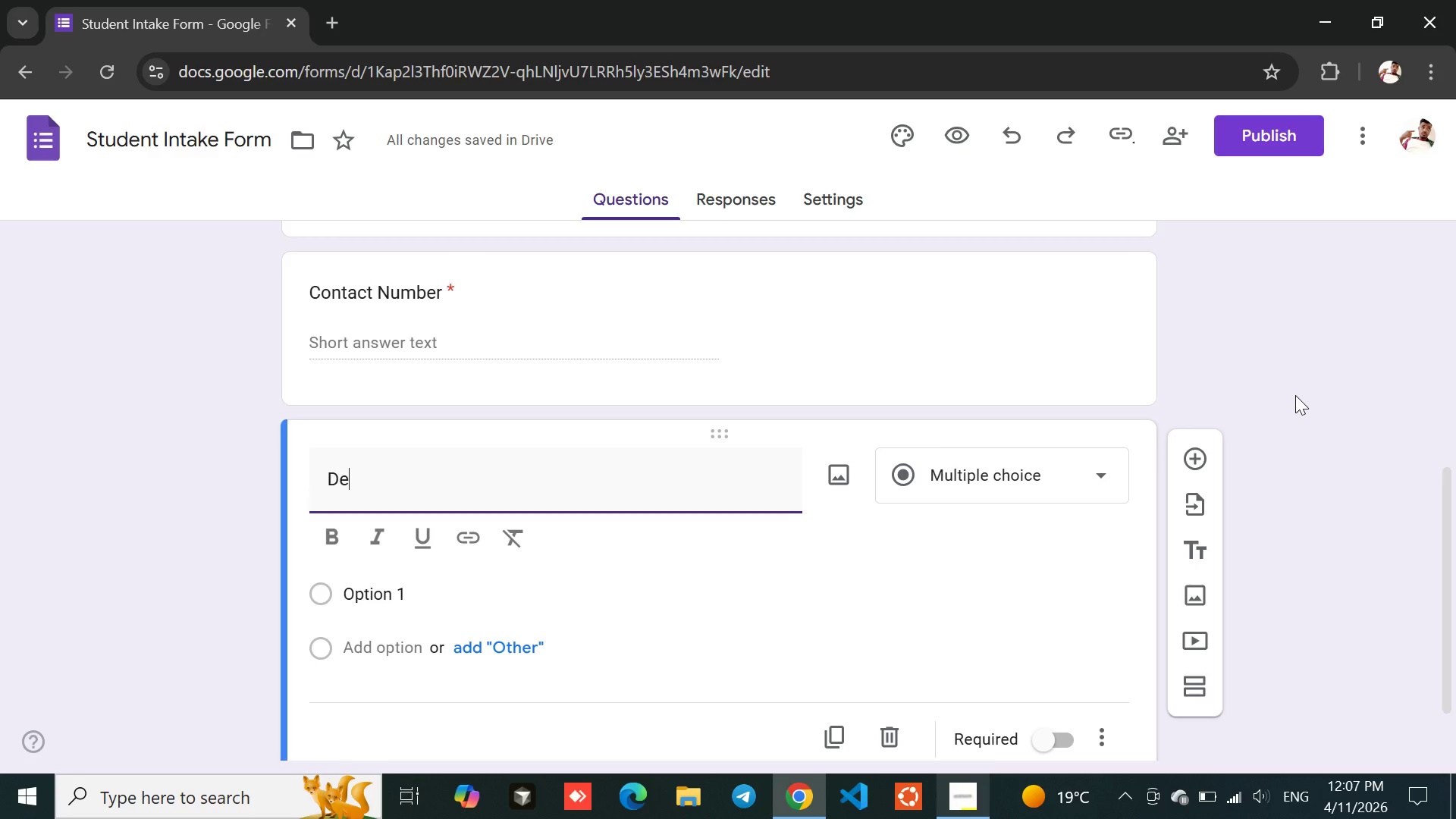 
type(partment)
 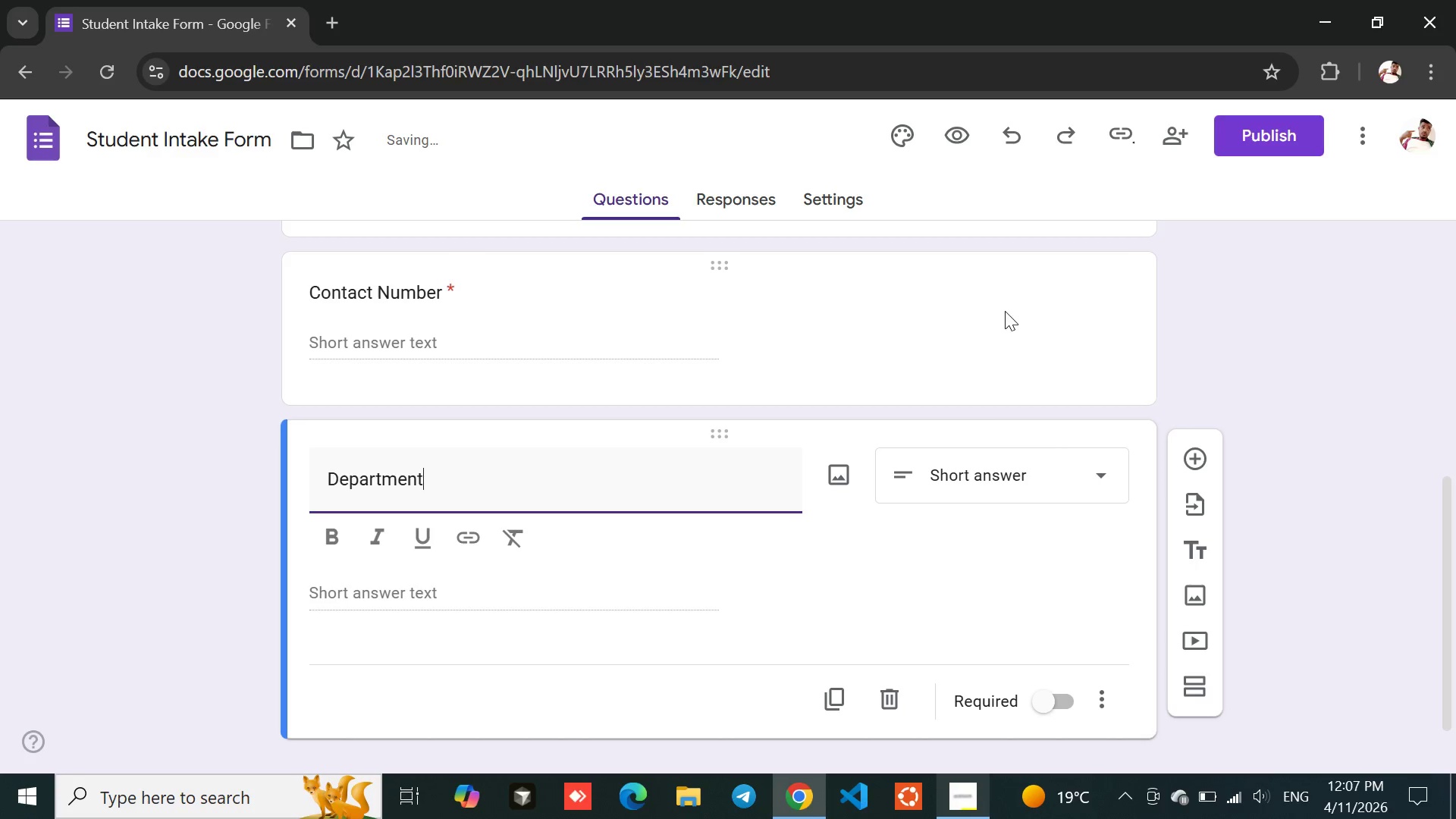 
left_click([974, 472])
 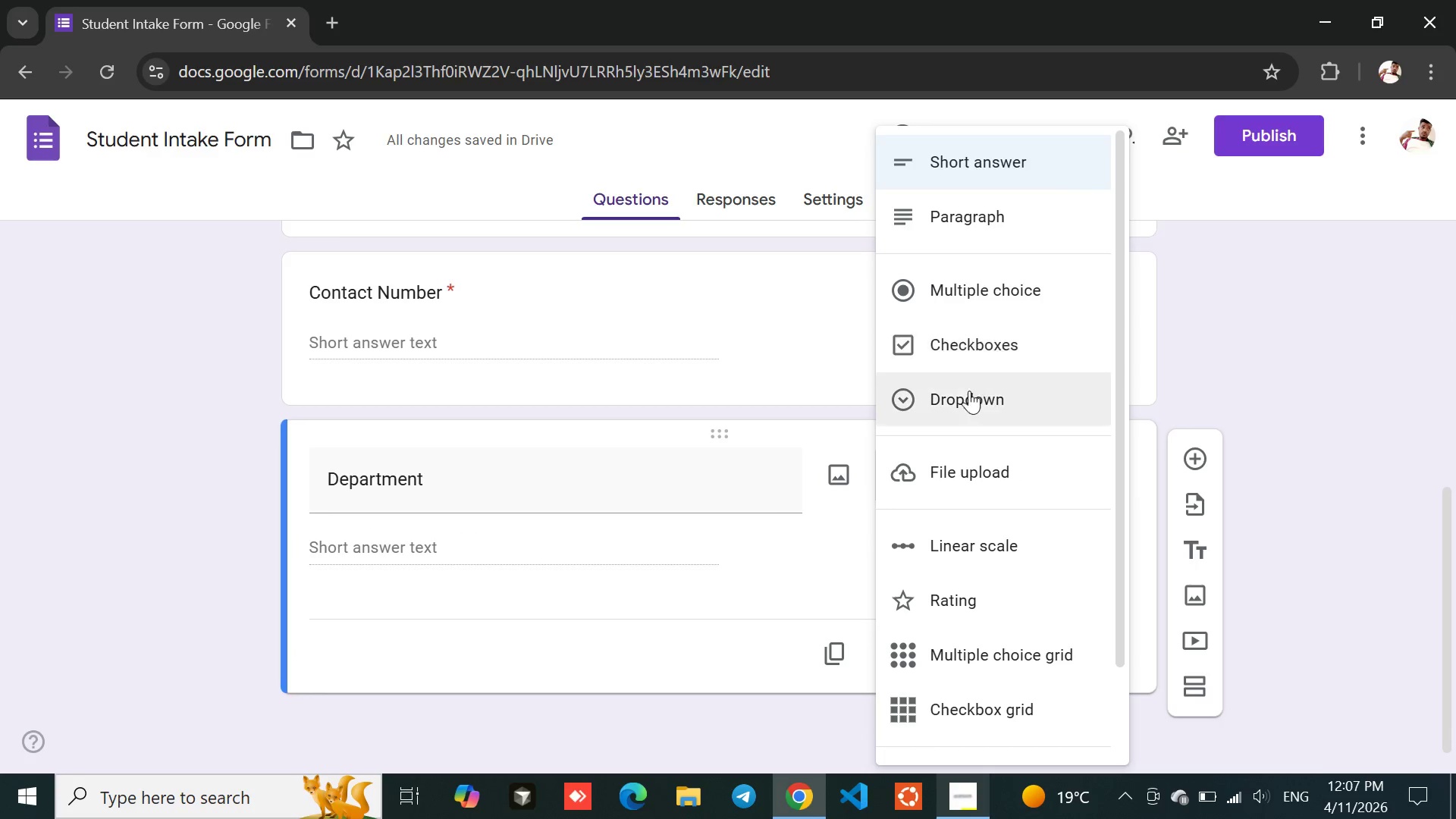 
left_click([965, 403])
 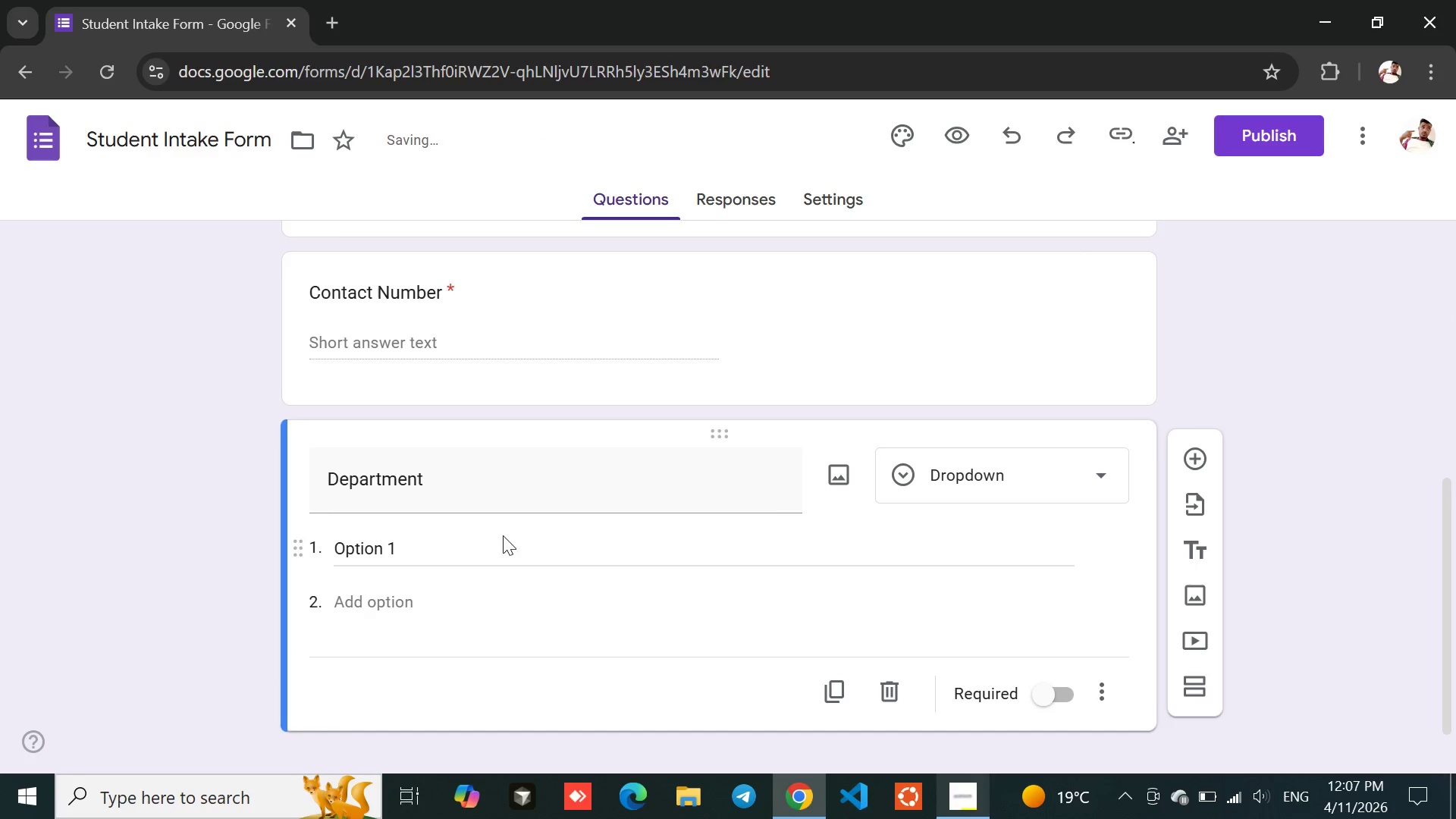 
left_click([446, 552])
 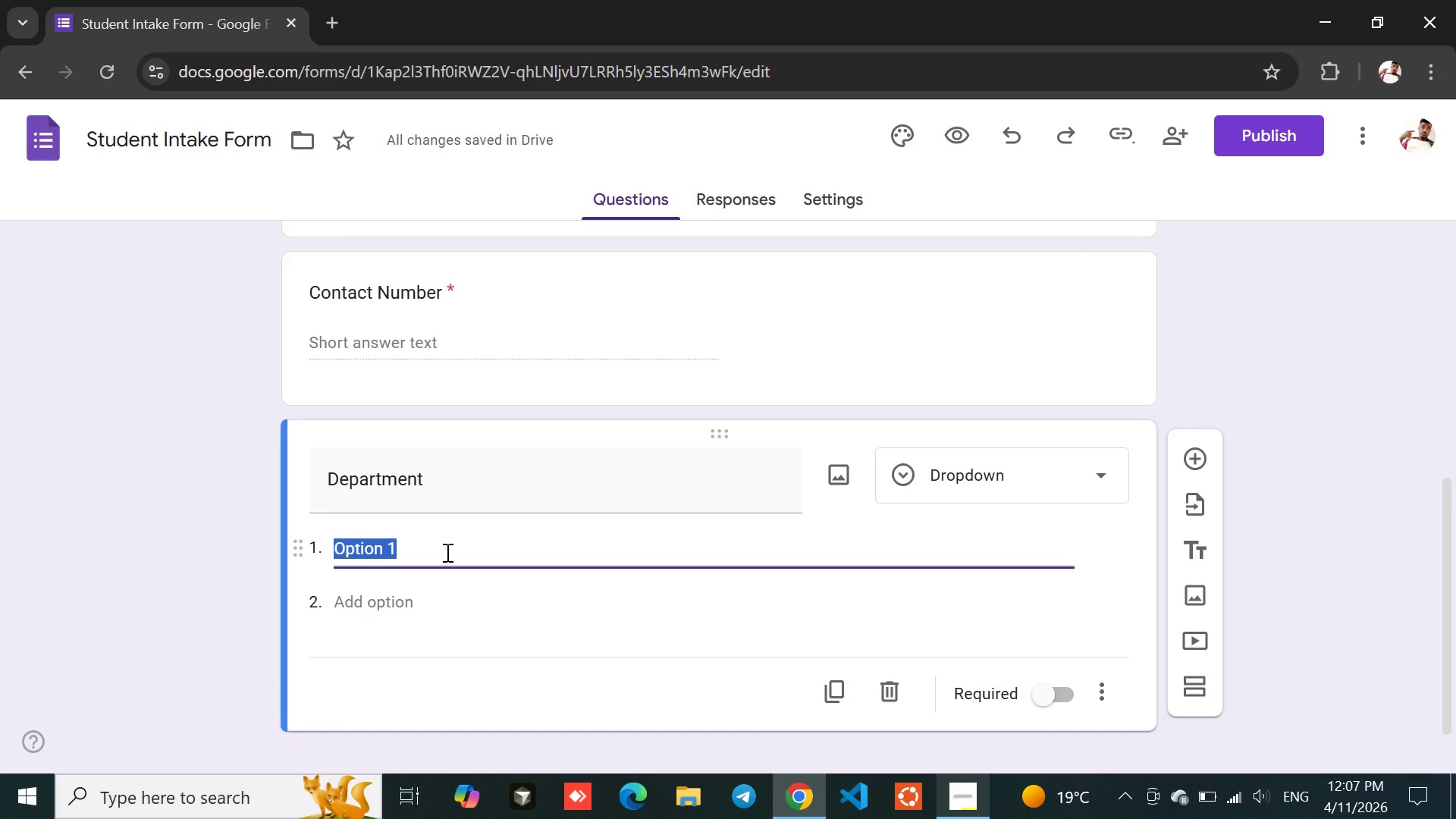 
type(Deck)
 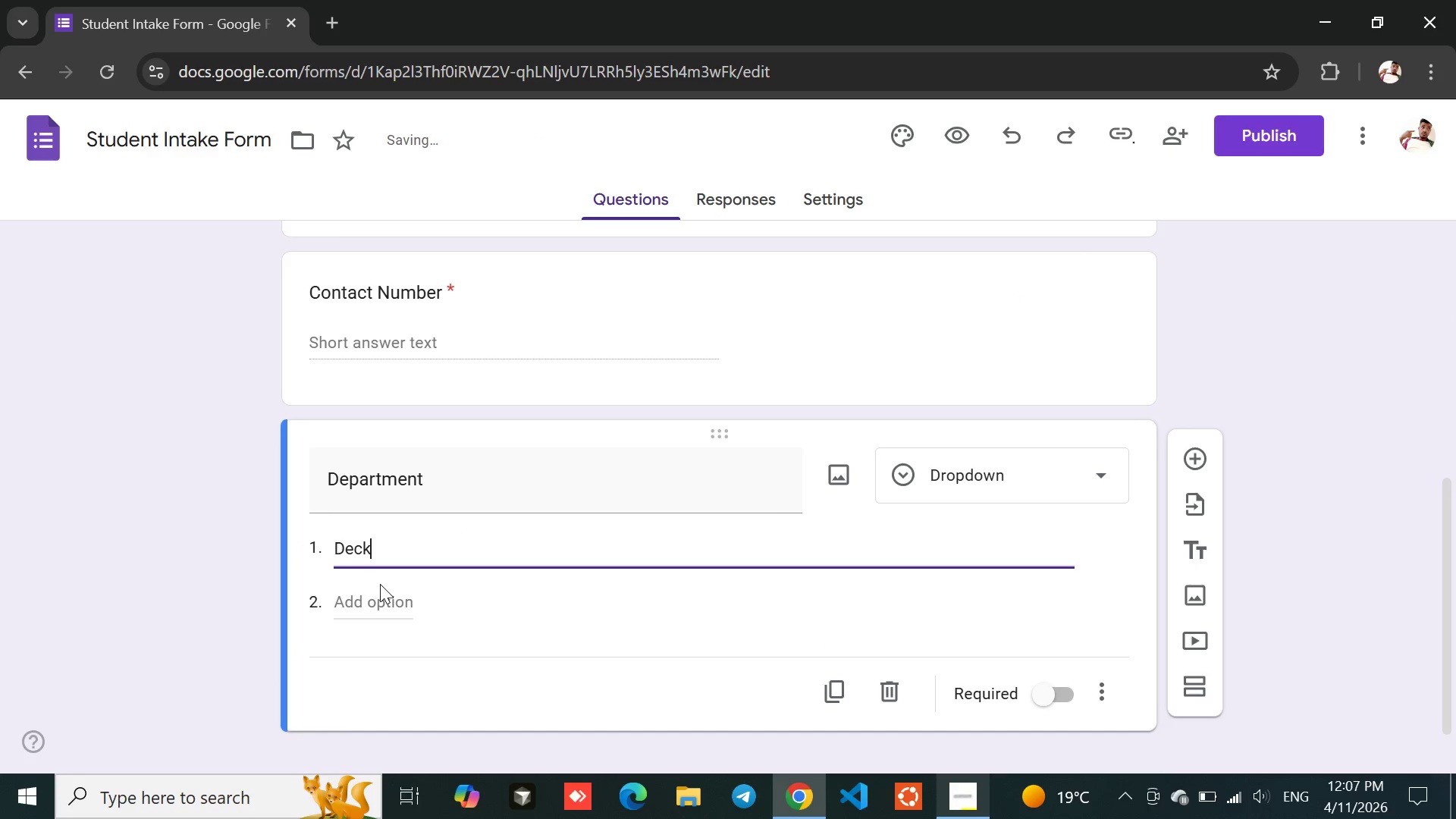 
left_click([375, 599])
 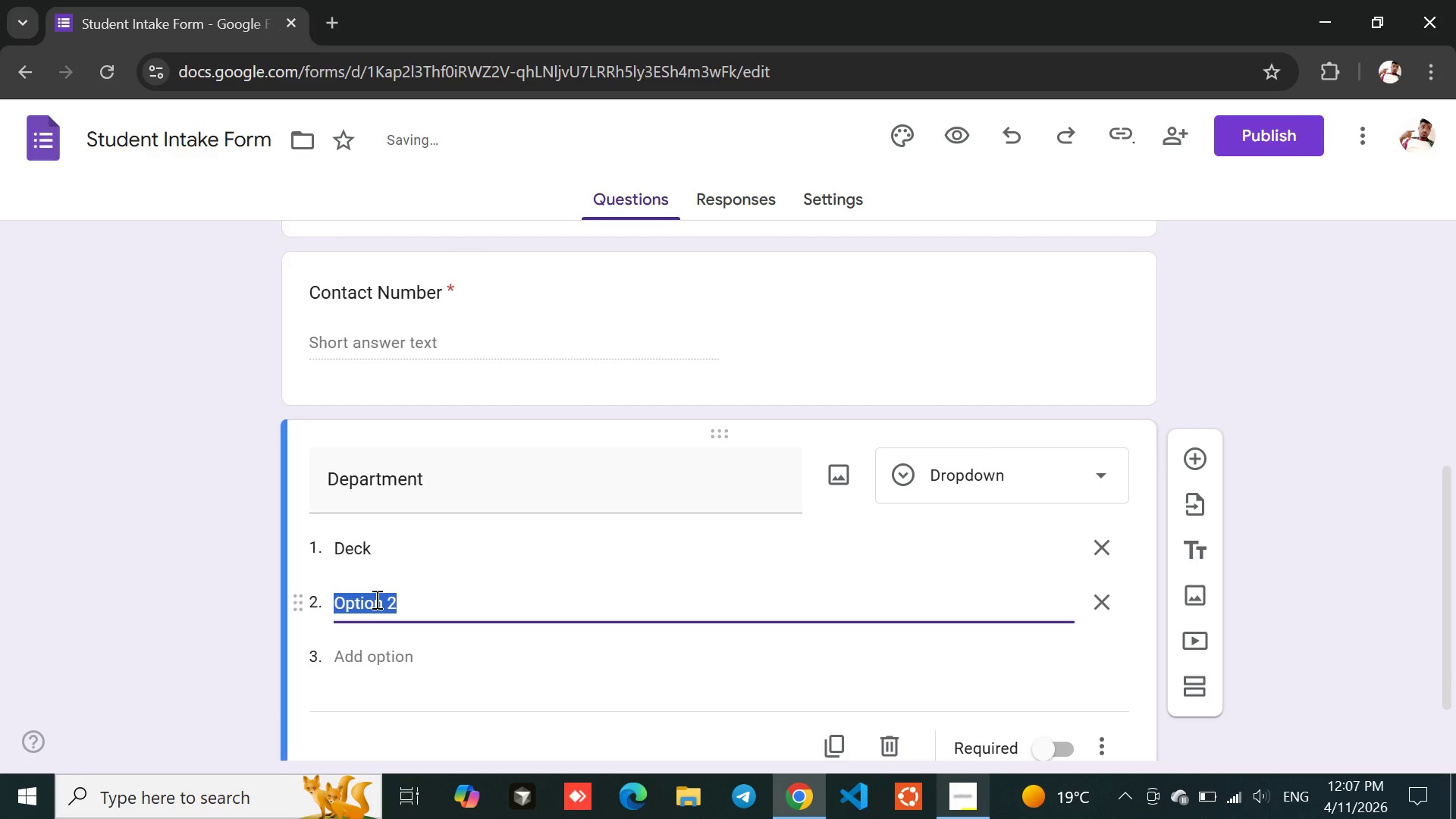 
type(Engine)
 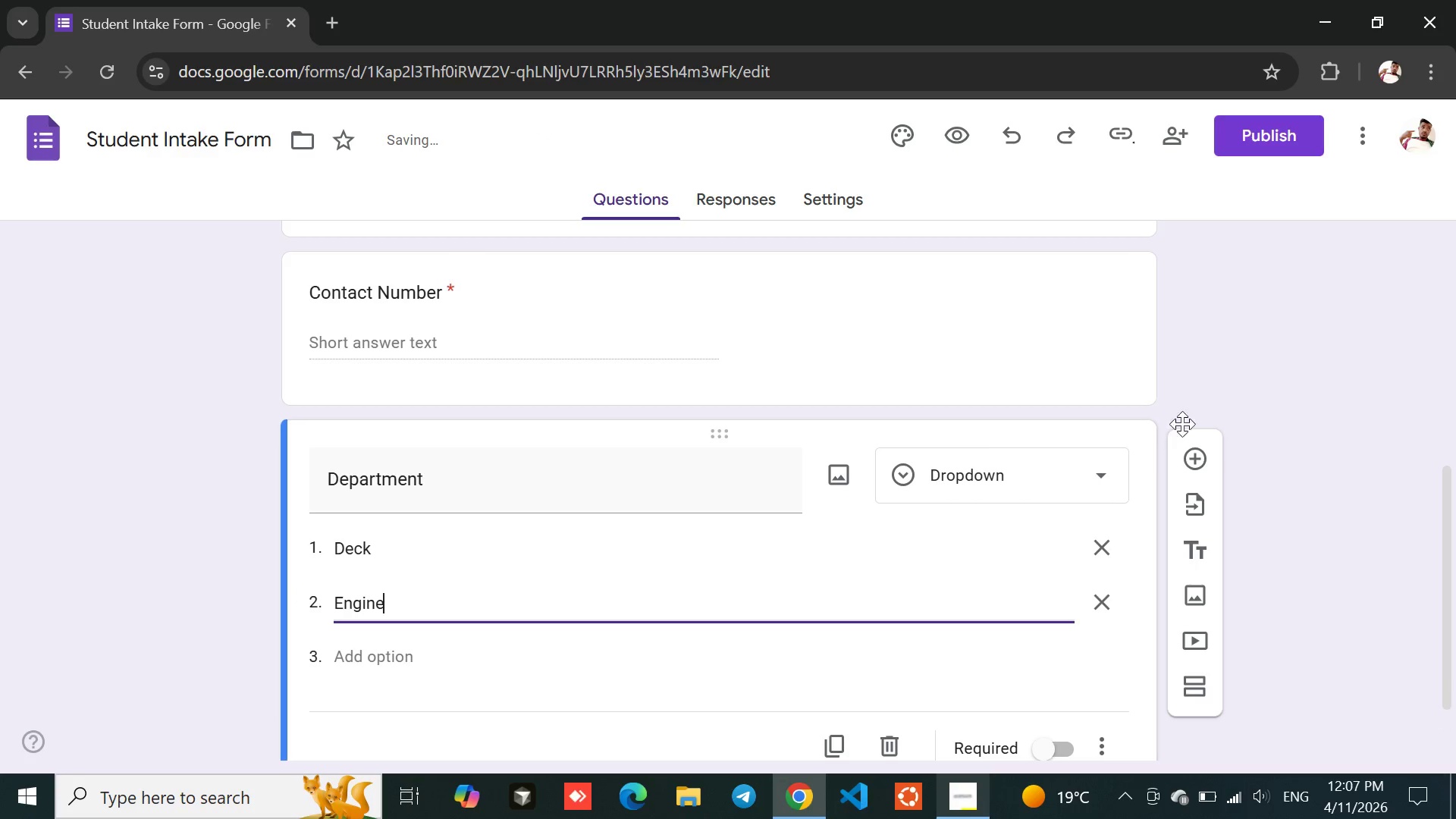 
left_click([1278, 434])
 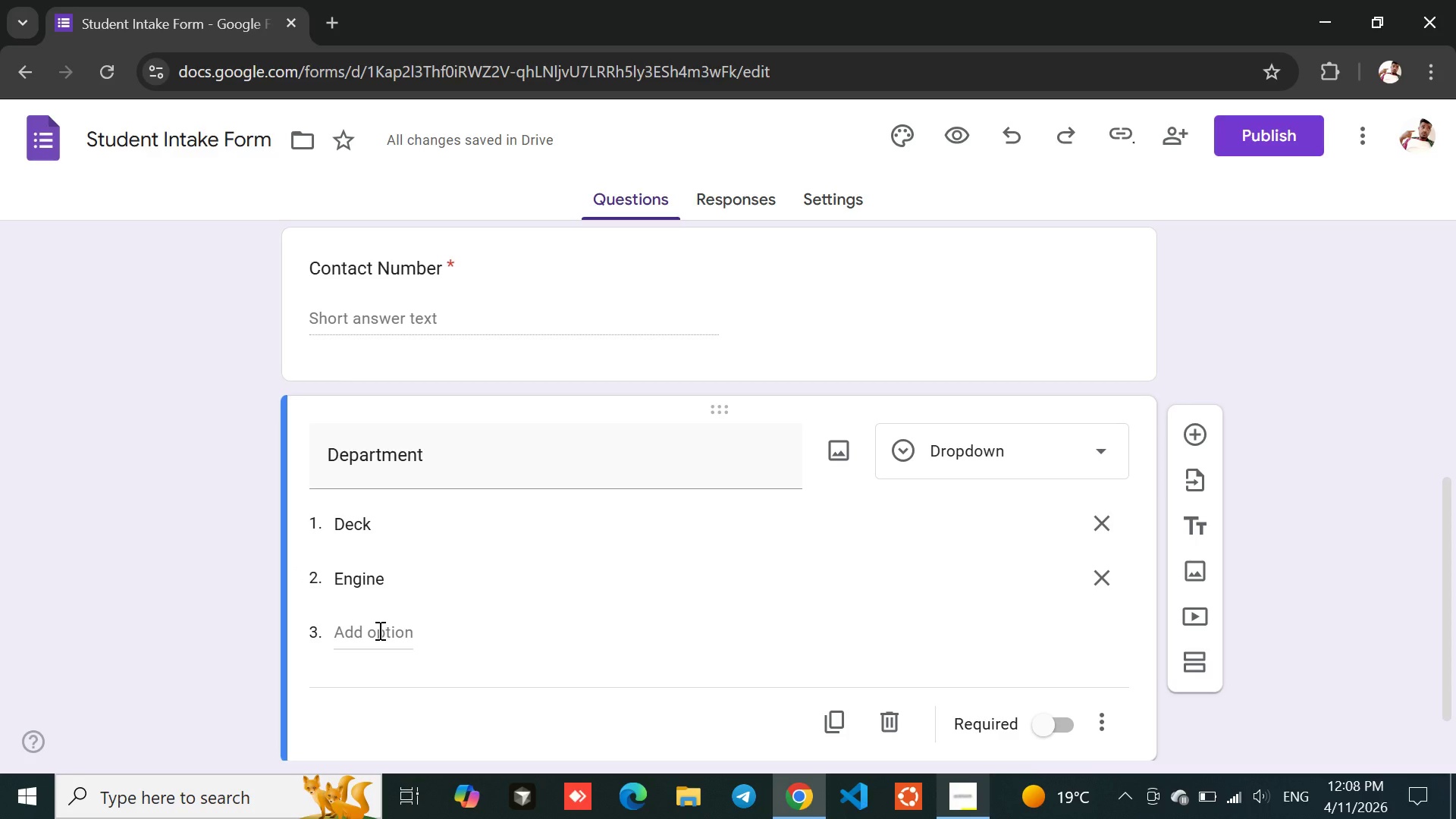 
wait(6.61)
 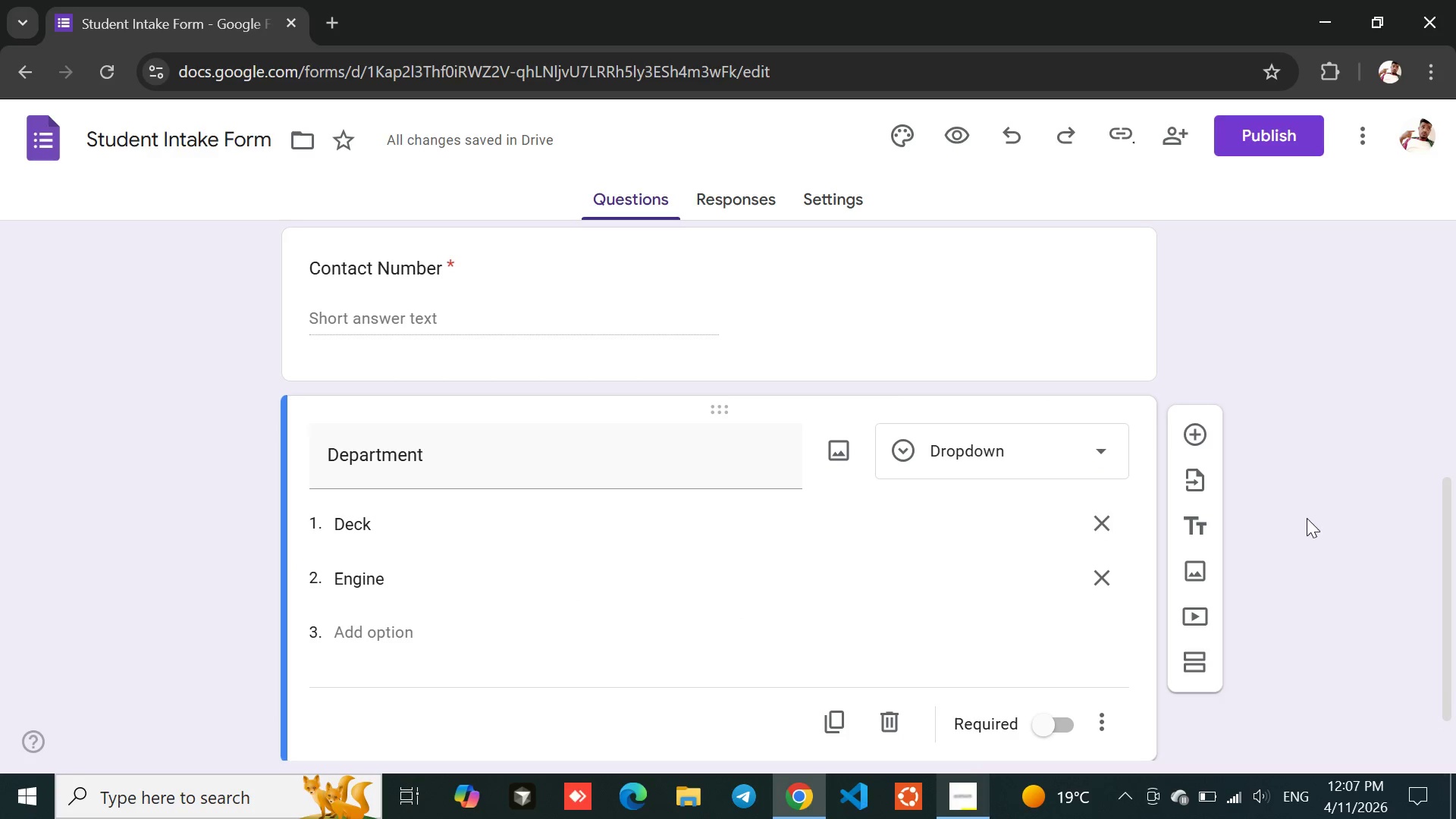 
left_click([378, 630])
 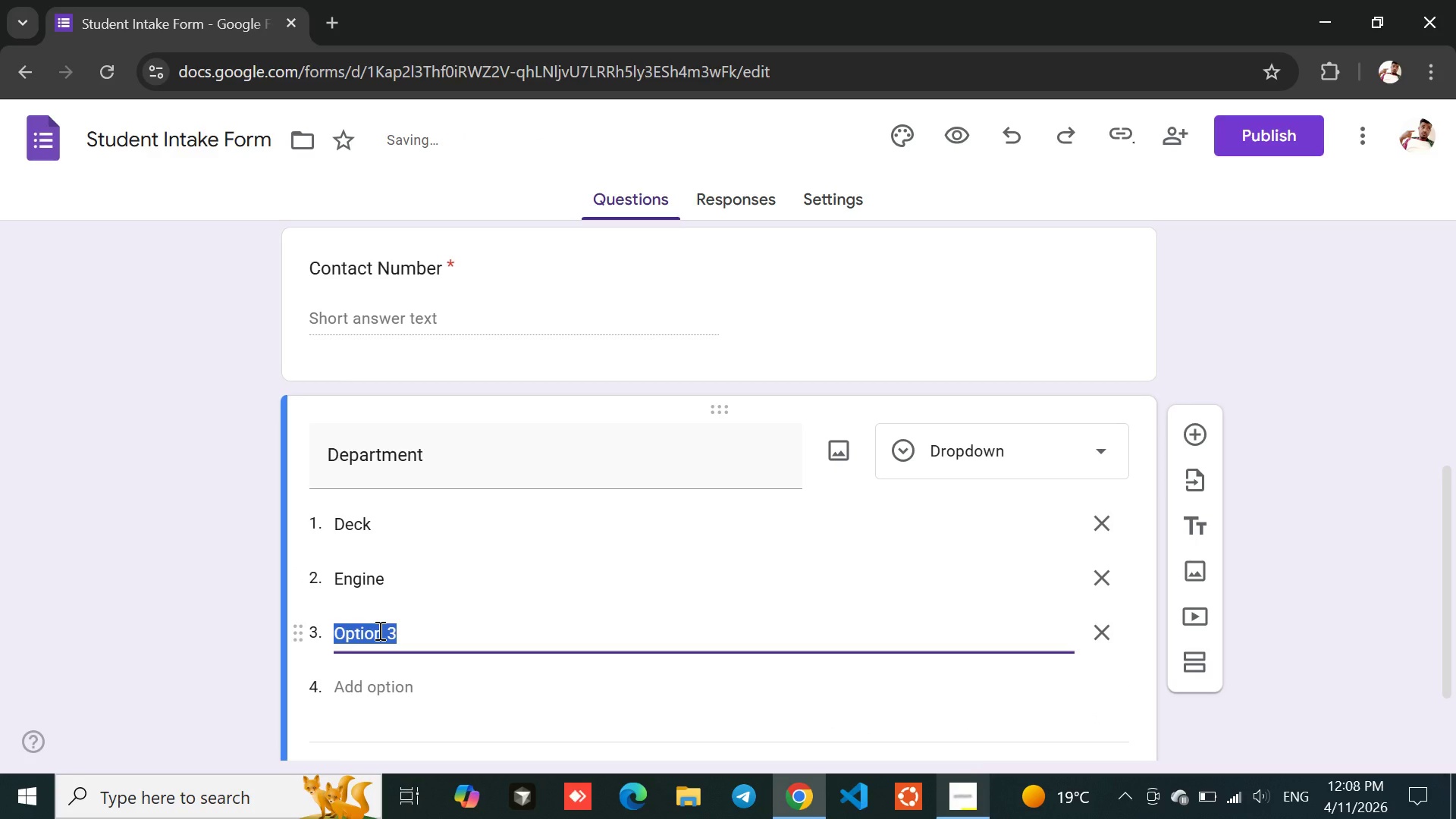 
type(Safety)
 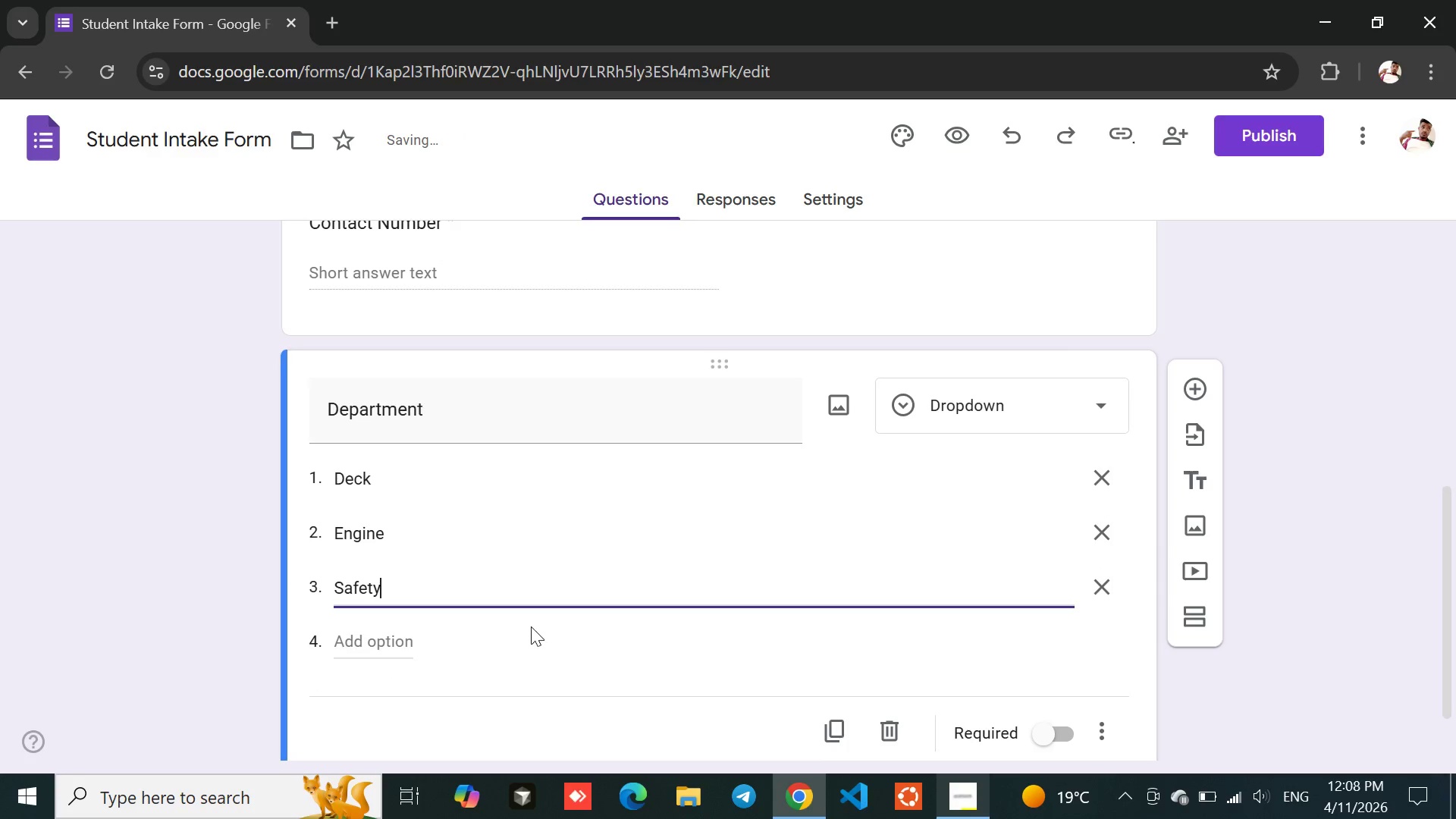 
left_click([180, 591])
 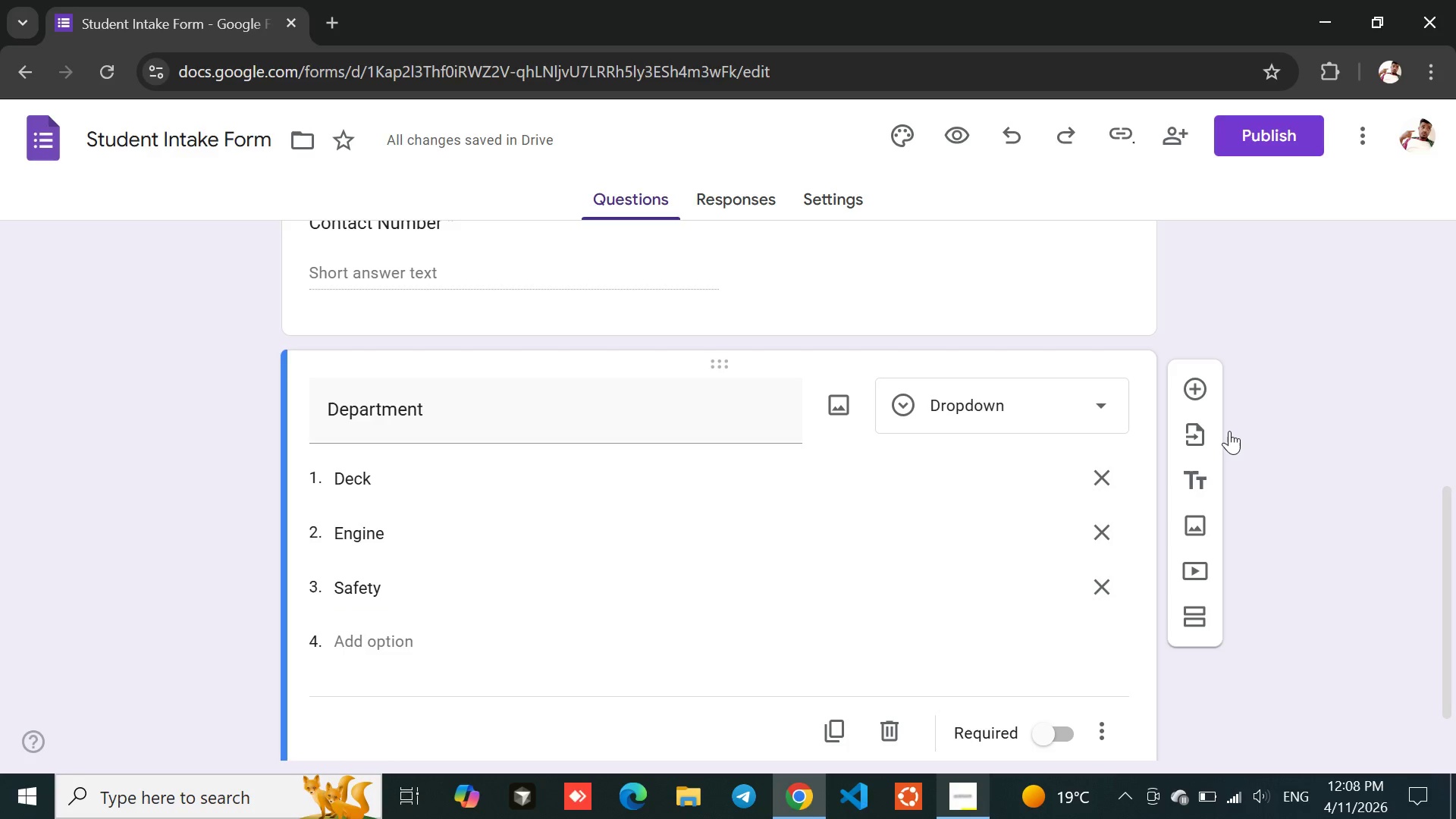 
mouse_move([1285, 413])
 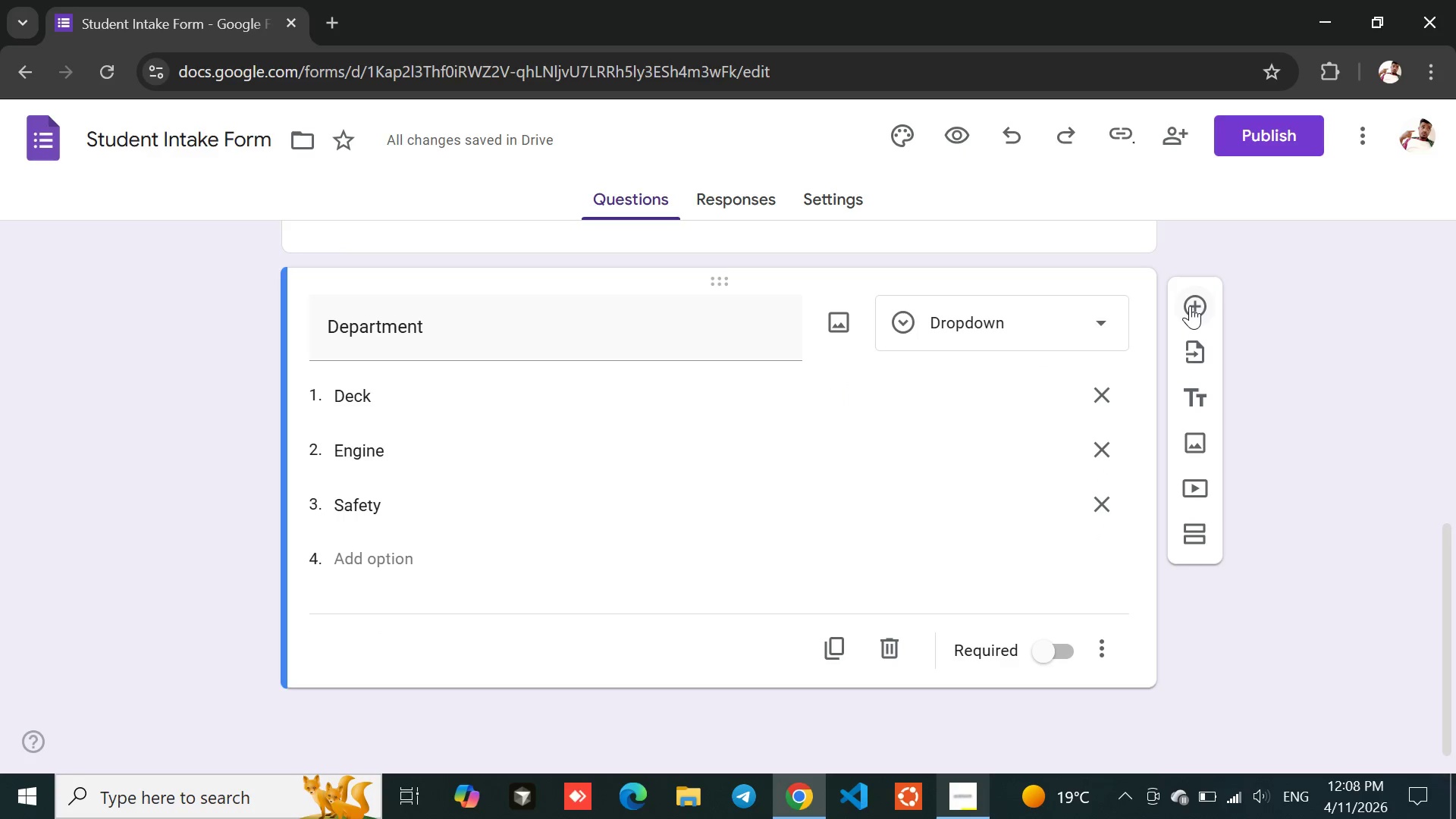 
left_click([1190, 306])
 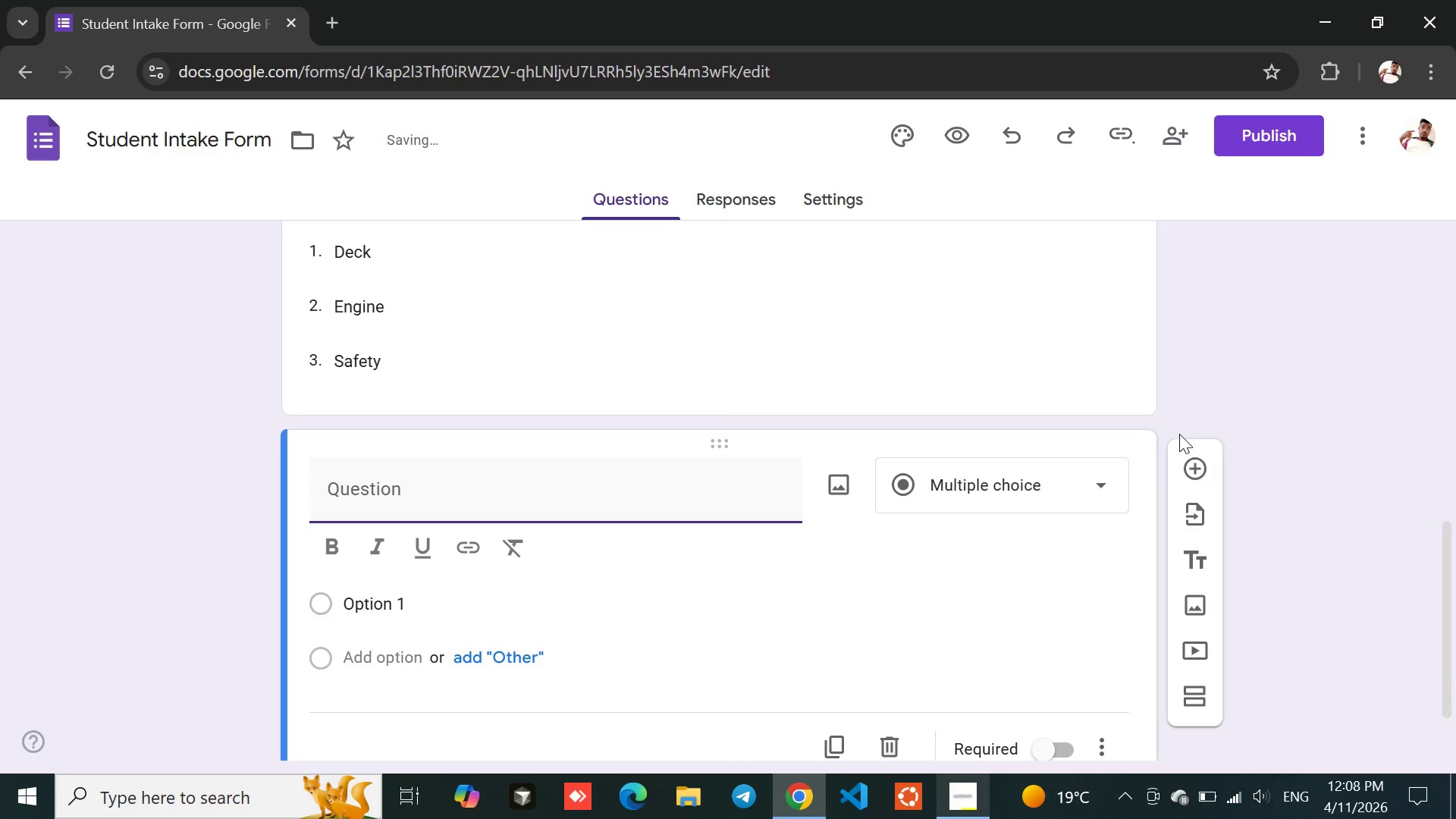 
type(Course Name)
 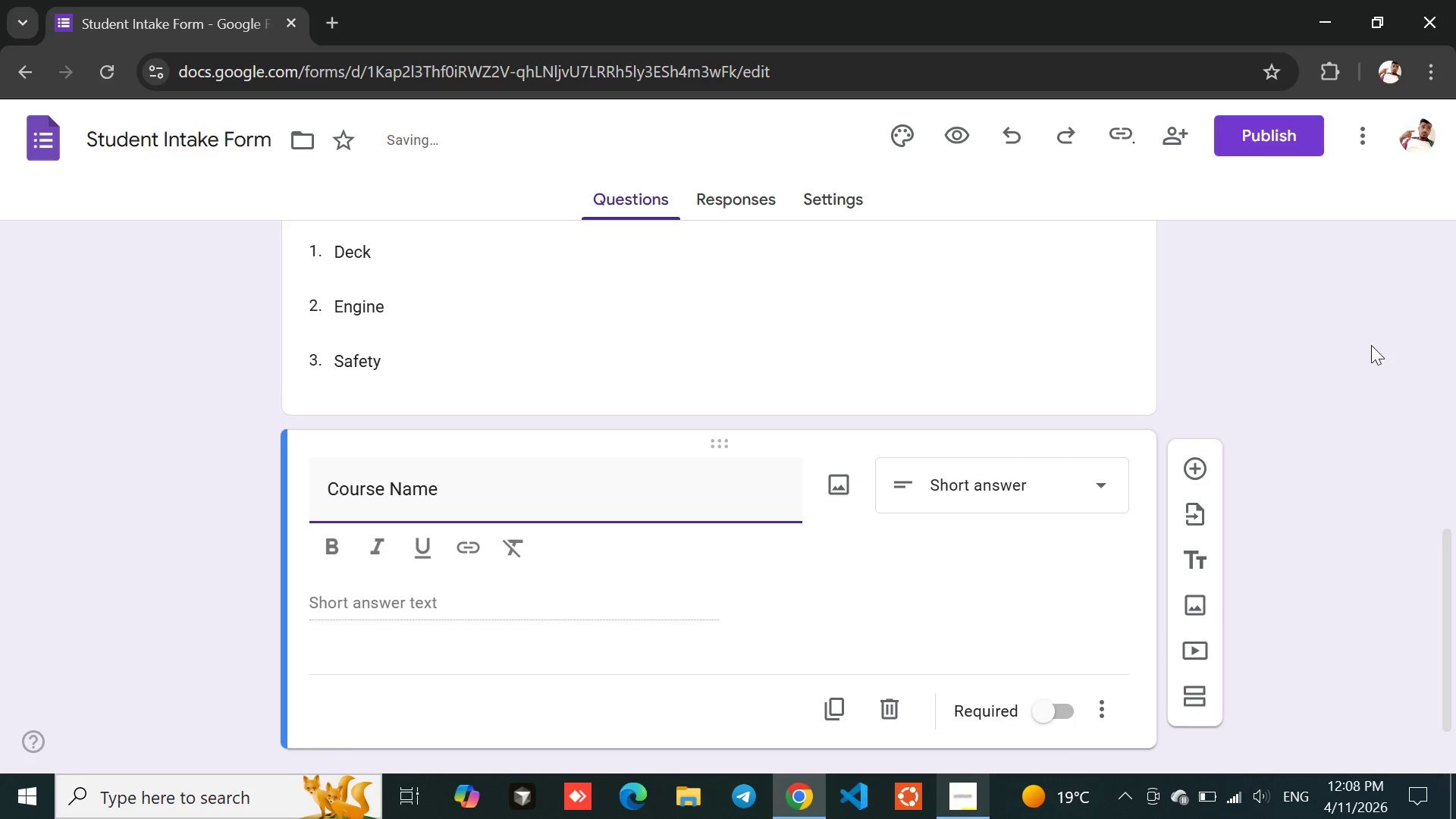 
left_click([943, 491])
 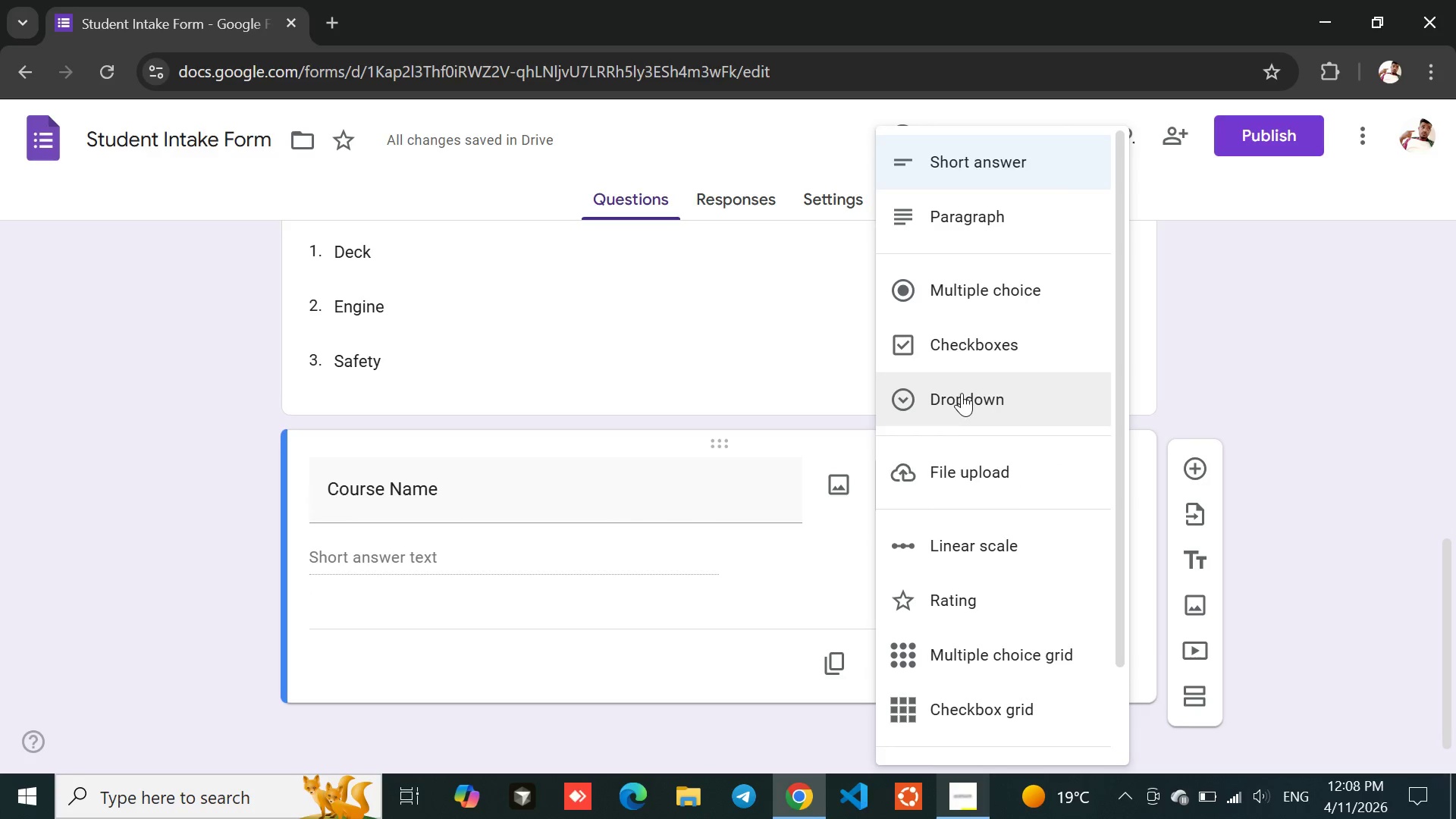 
left_click([962, 394])
 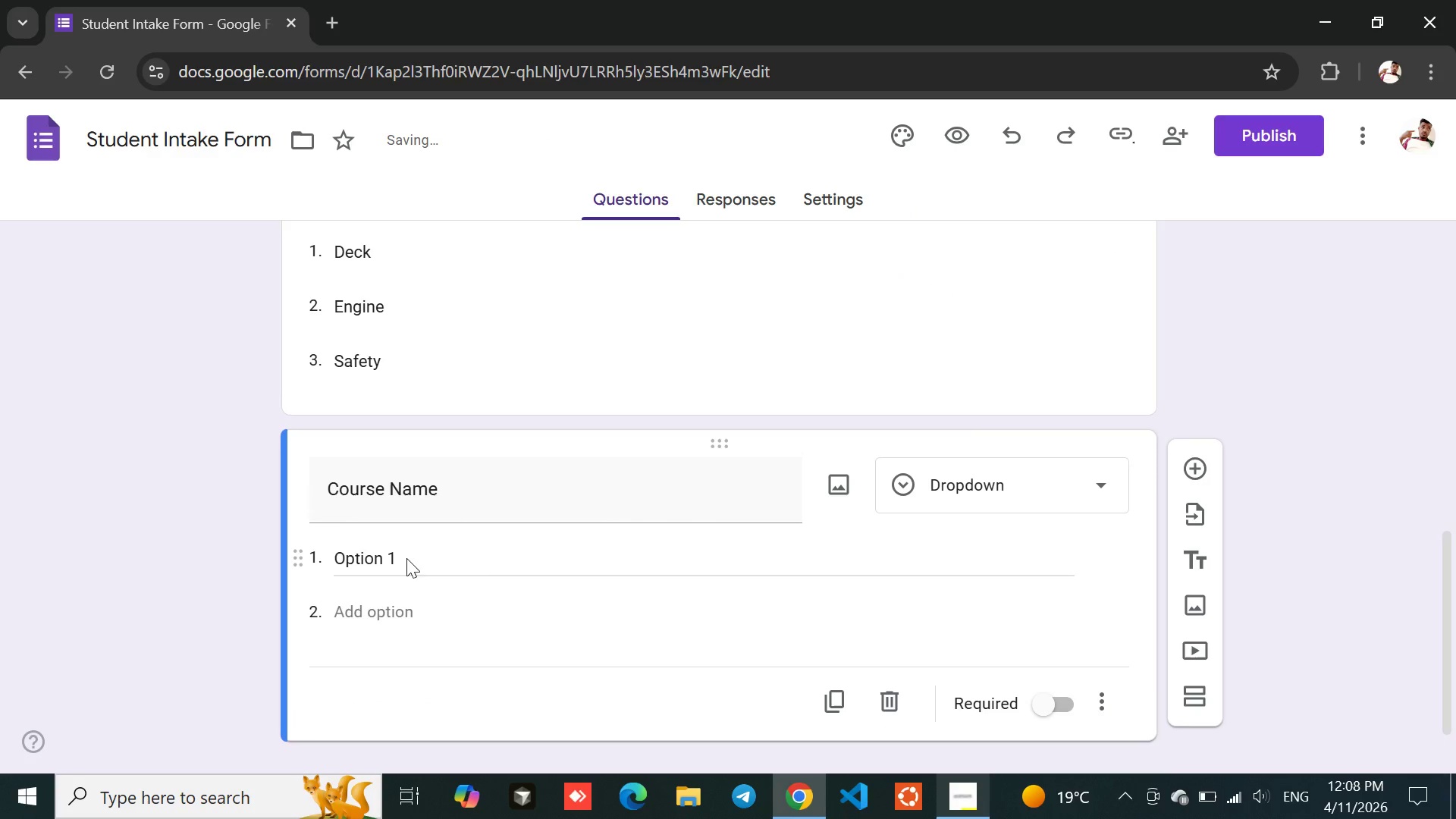 
left_click([406, 558])
 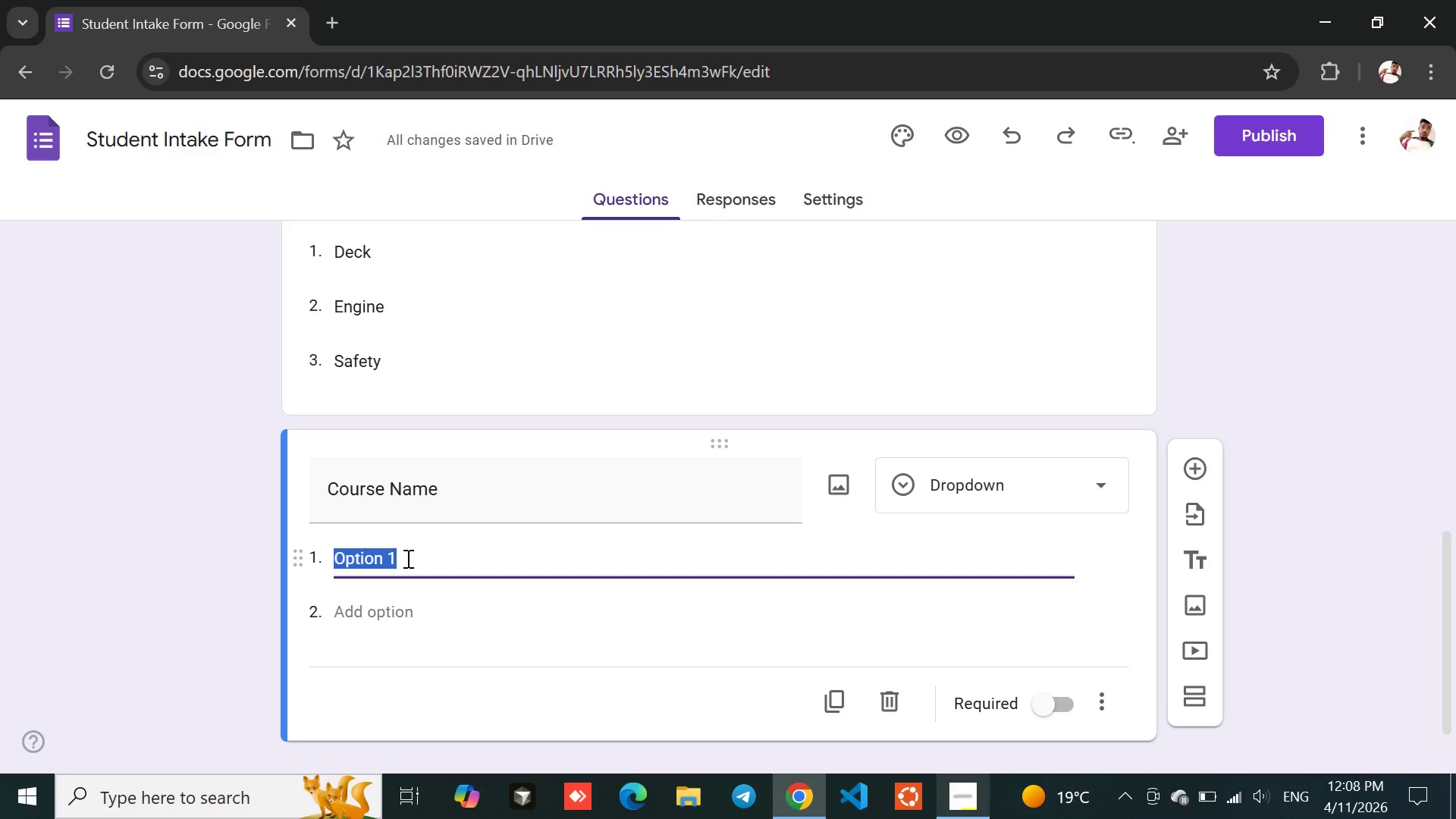 
type(Basic First Aid)
 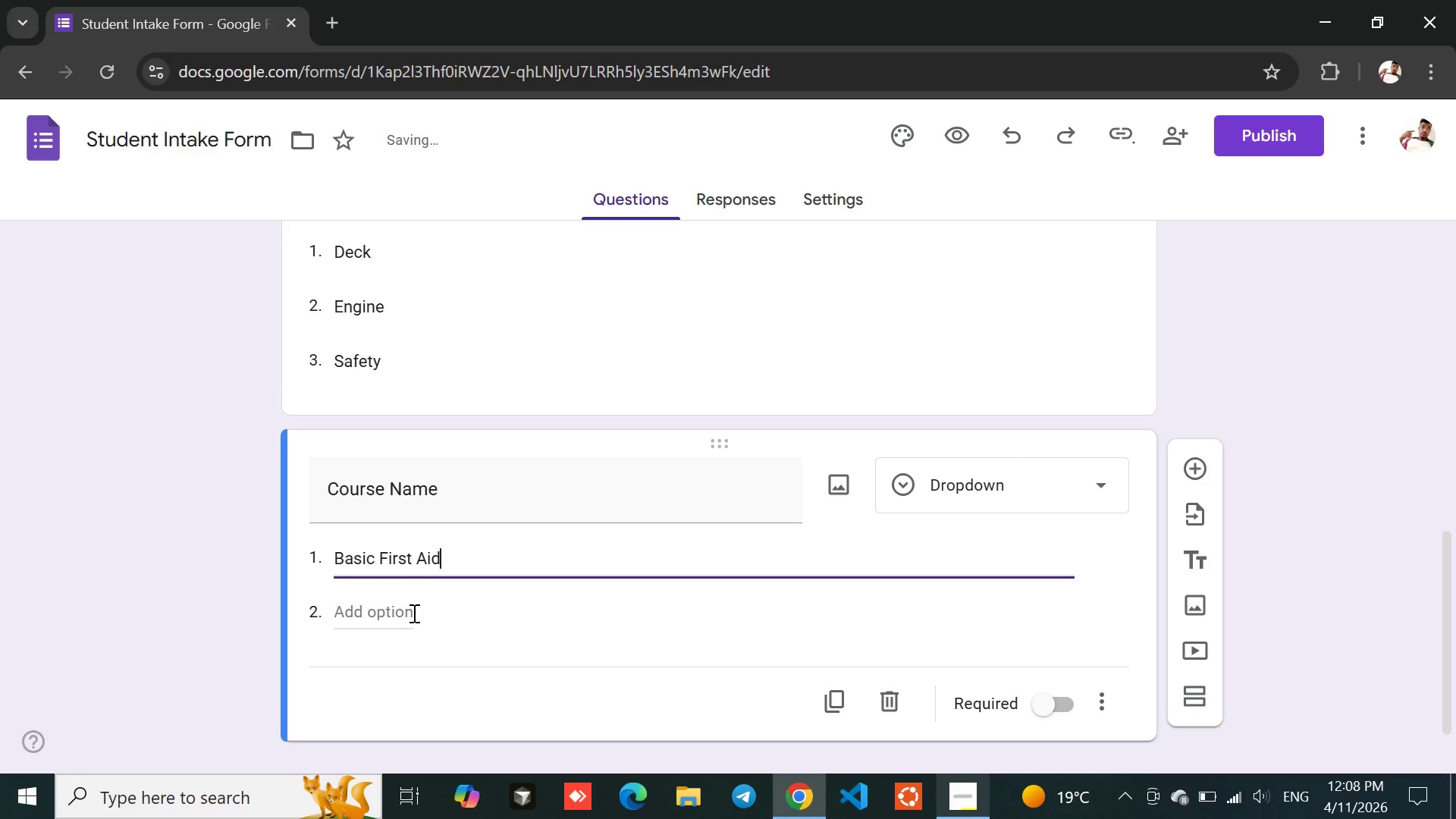 
left_click([413, 613])
 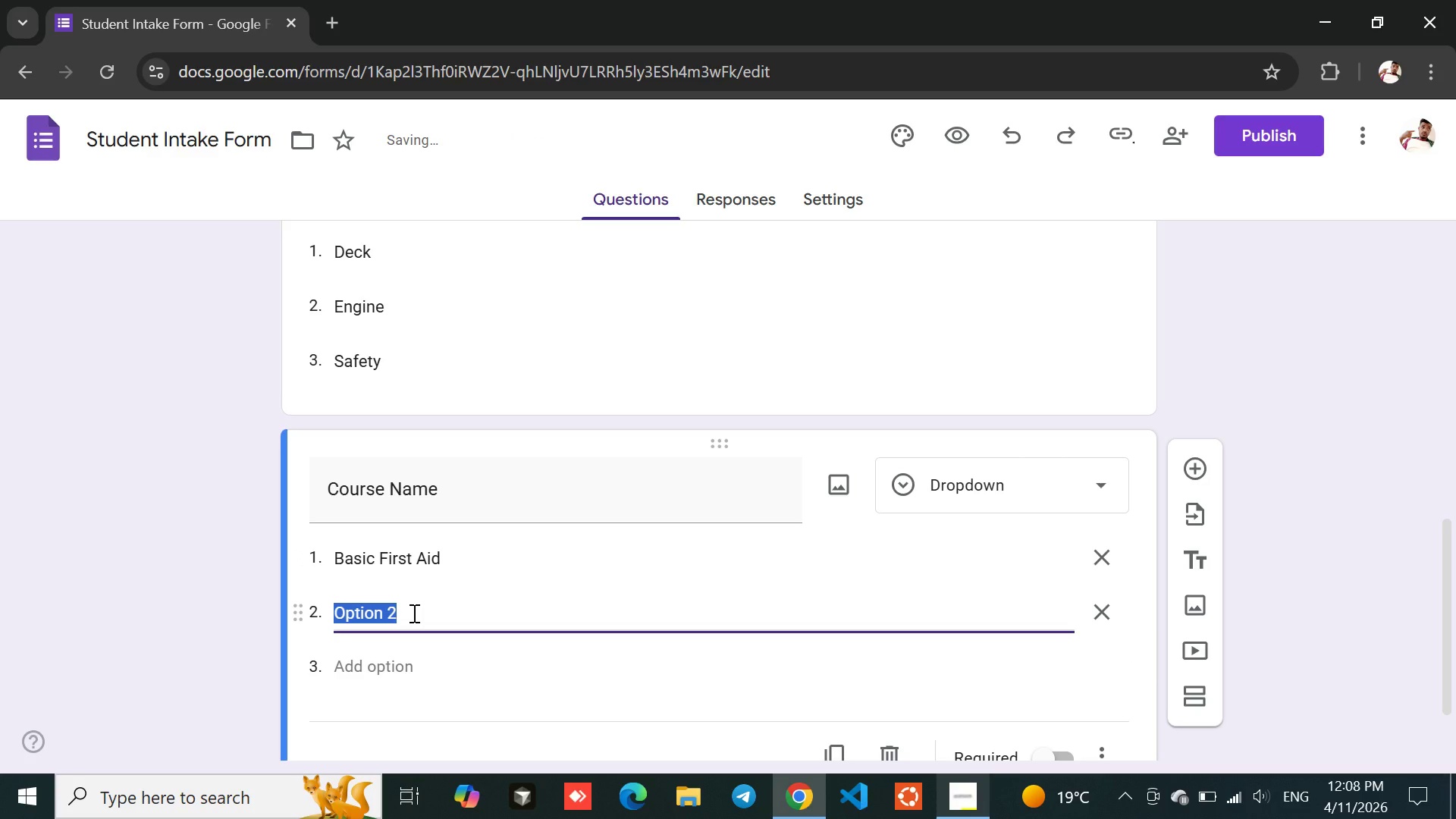 
type(Fire)
 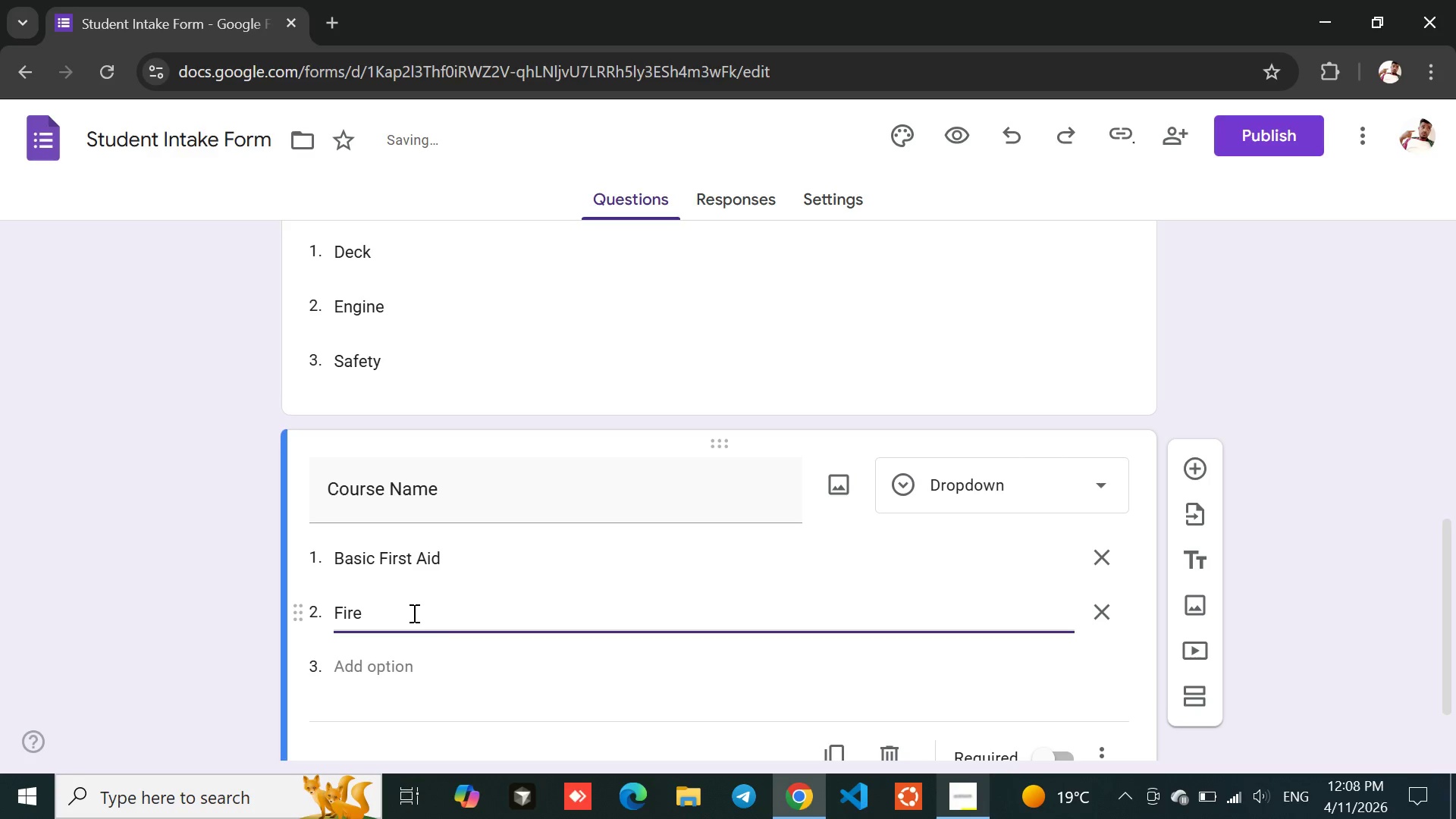 
type(fighting)
 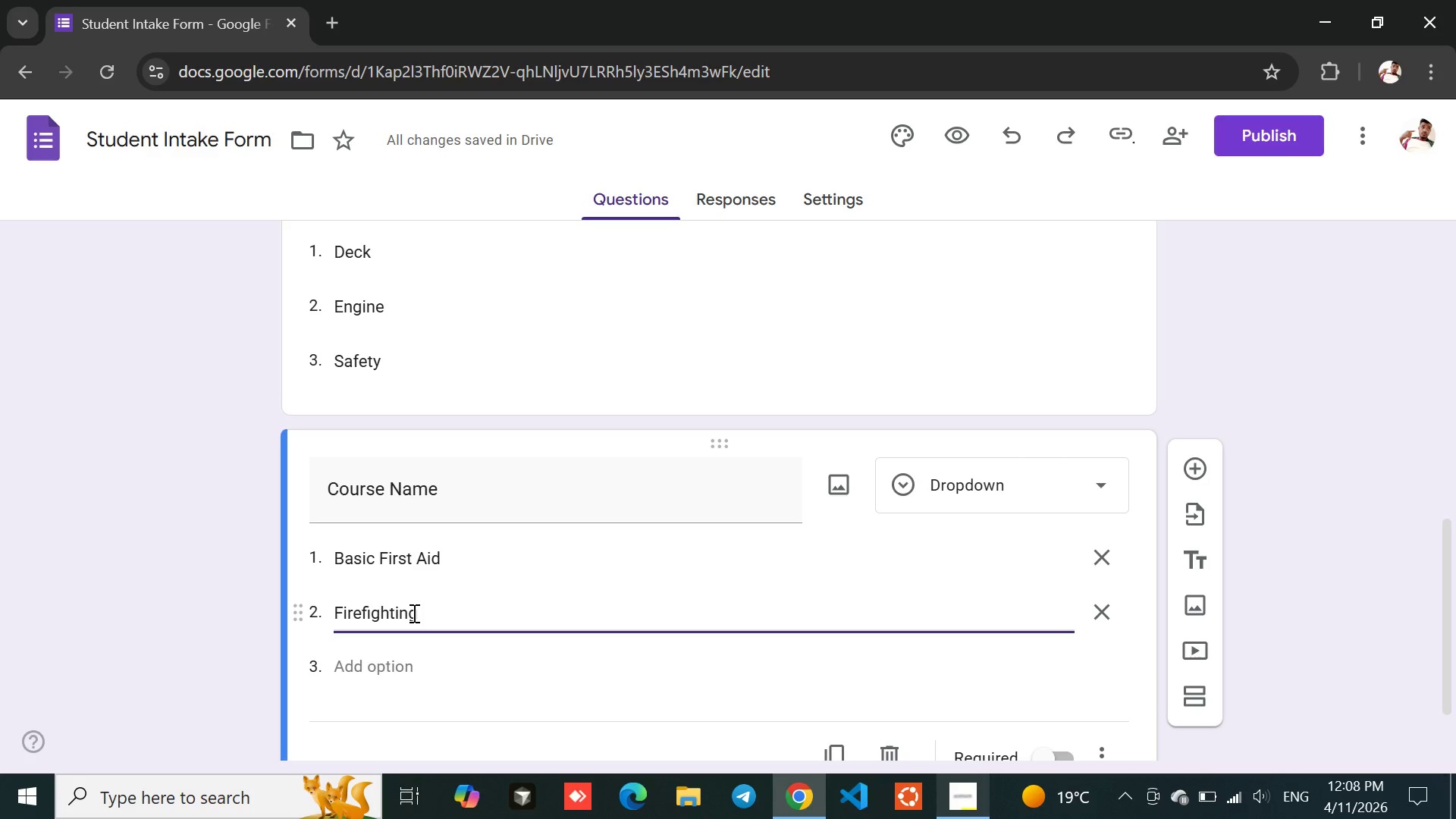 
left_click([359, 669])
 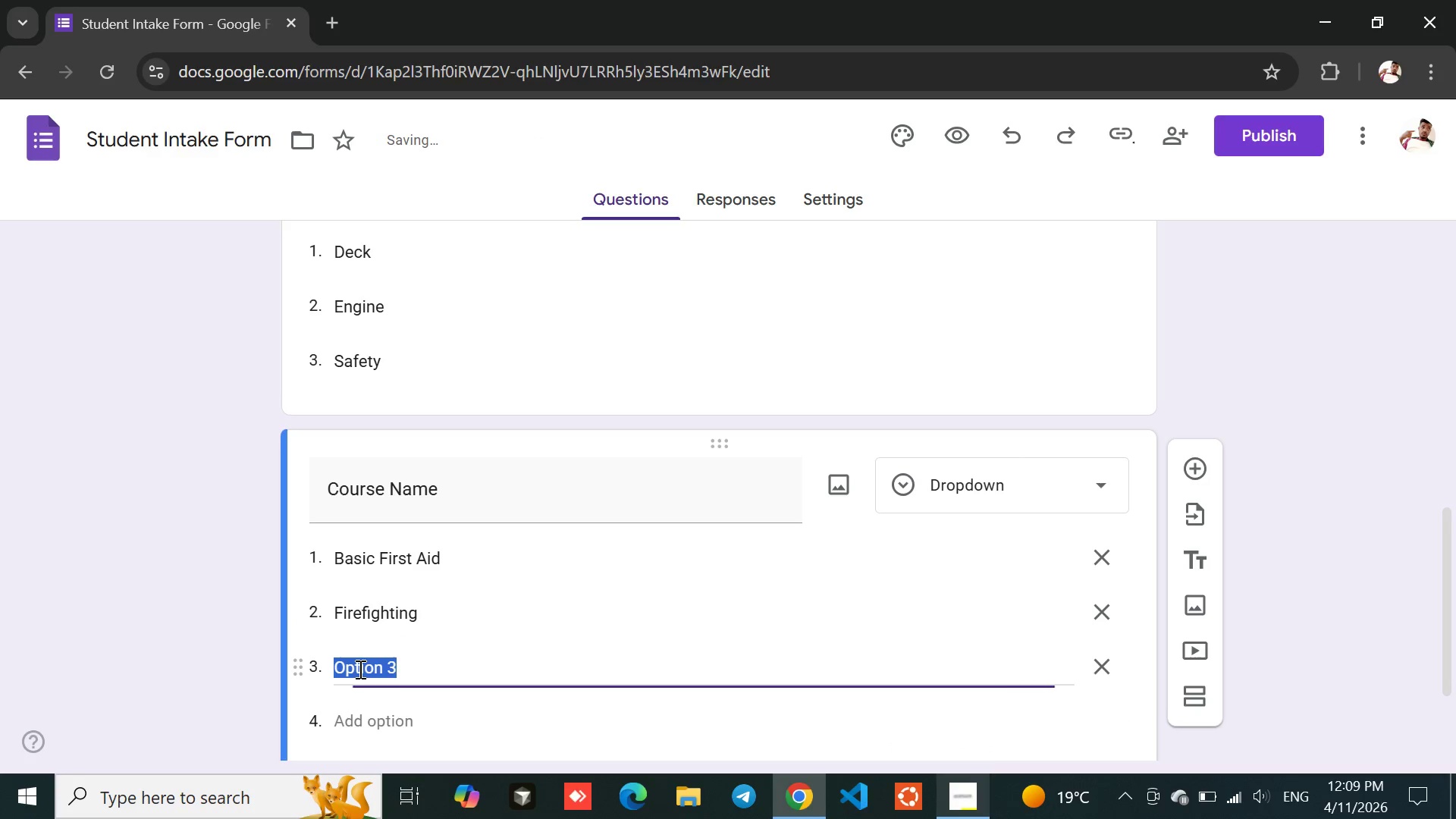 
type(Radio Operation)
 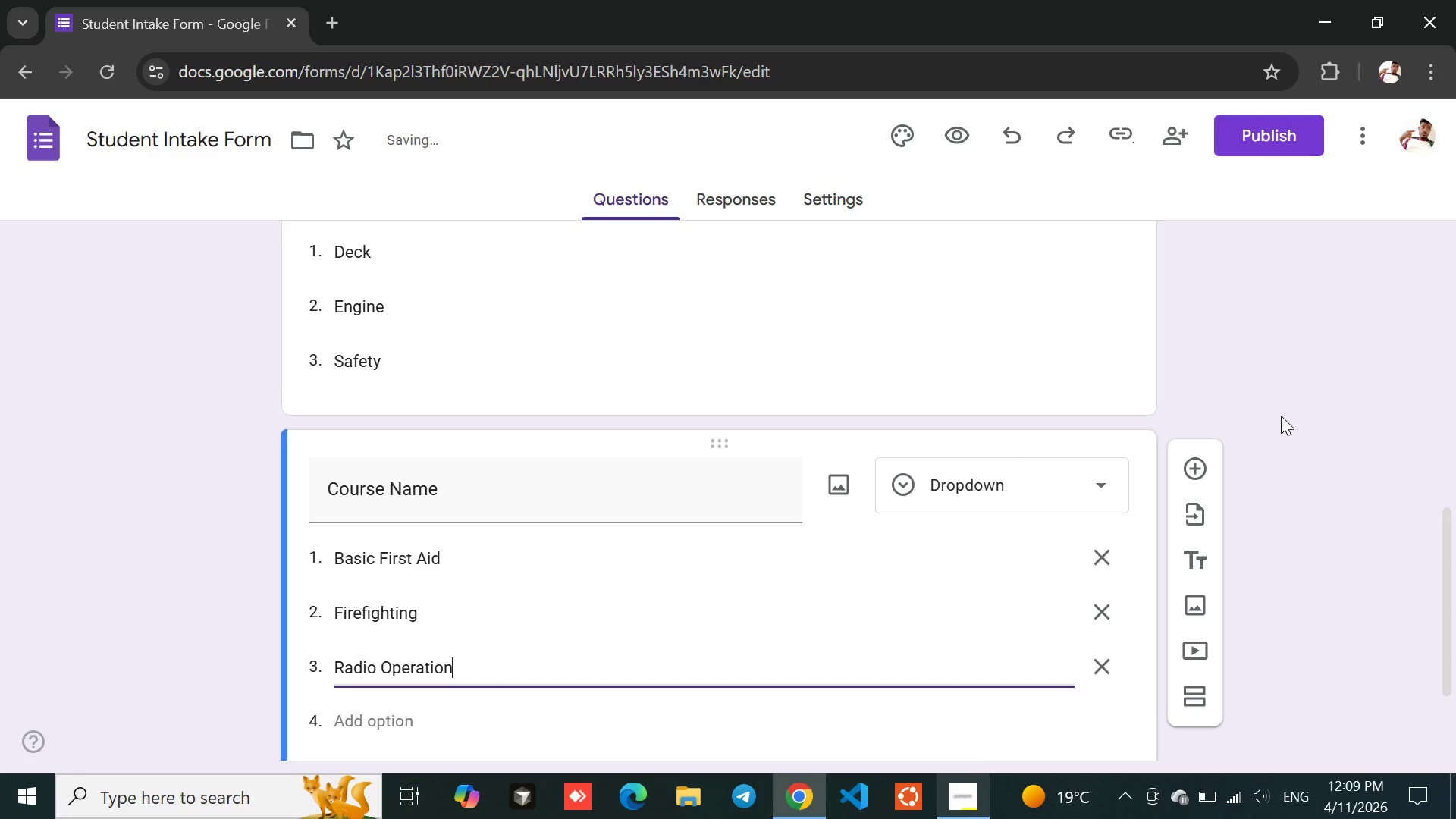 
left_click([1304, 417])
 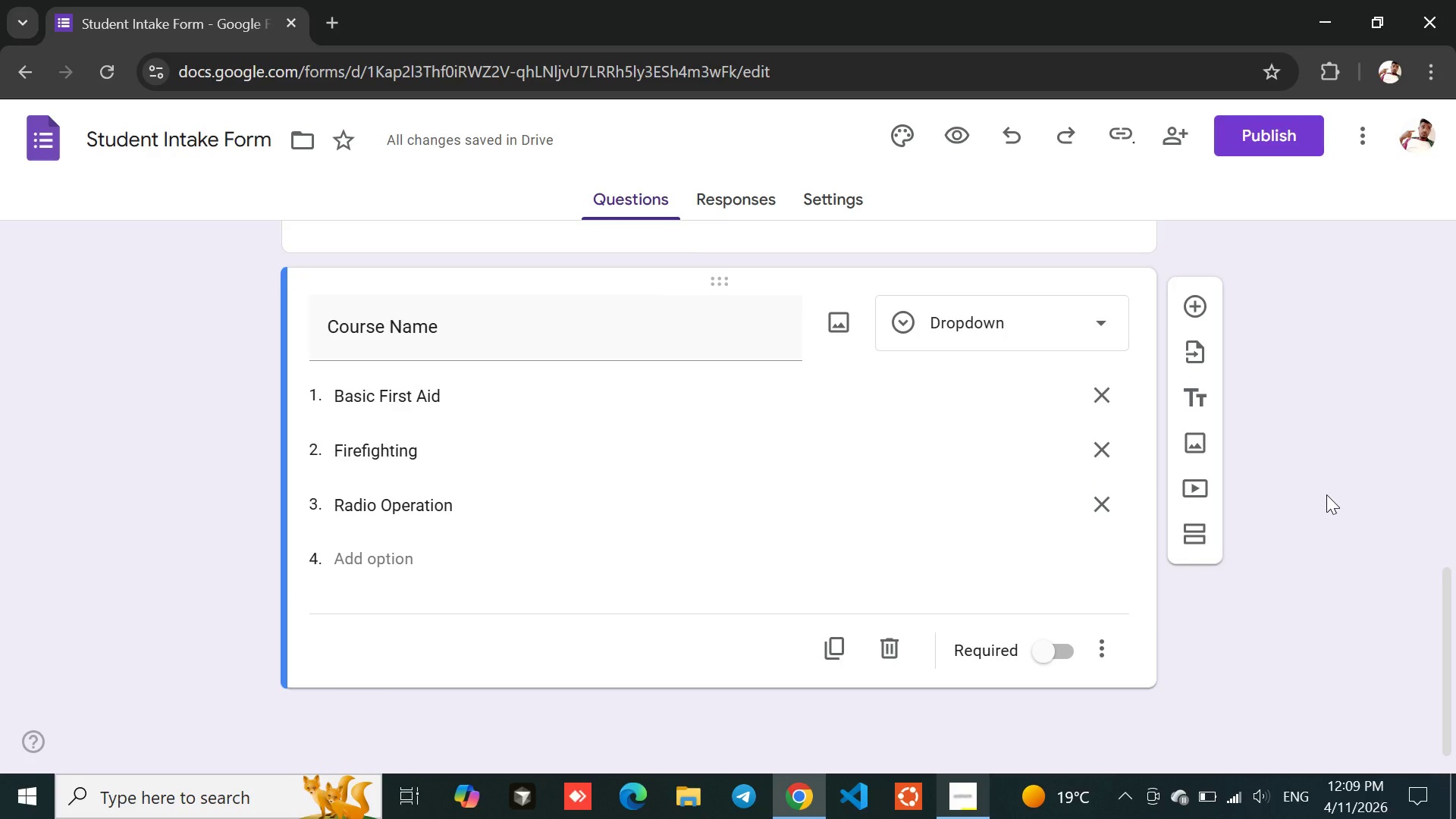 
wait(5.11)
 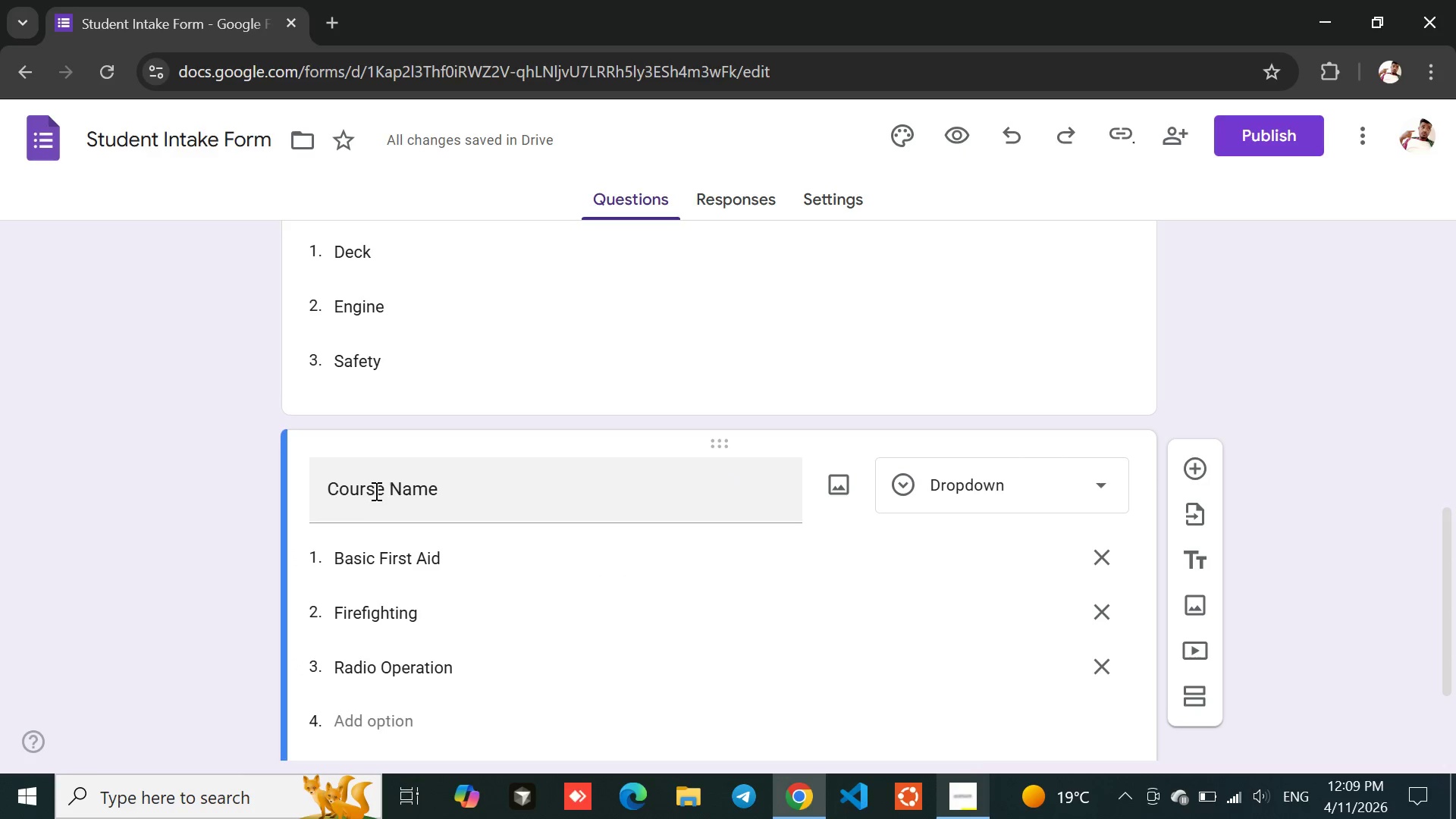 
left_click([1201, 303])
 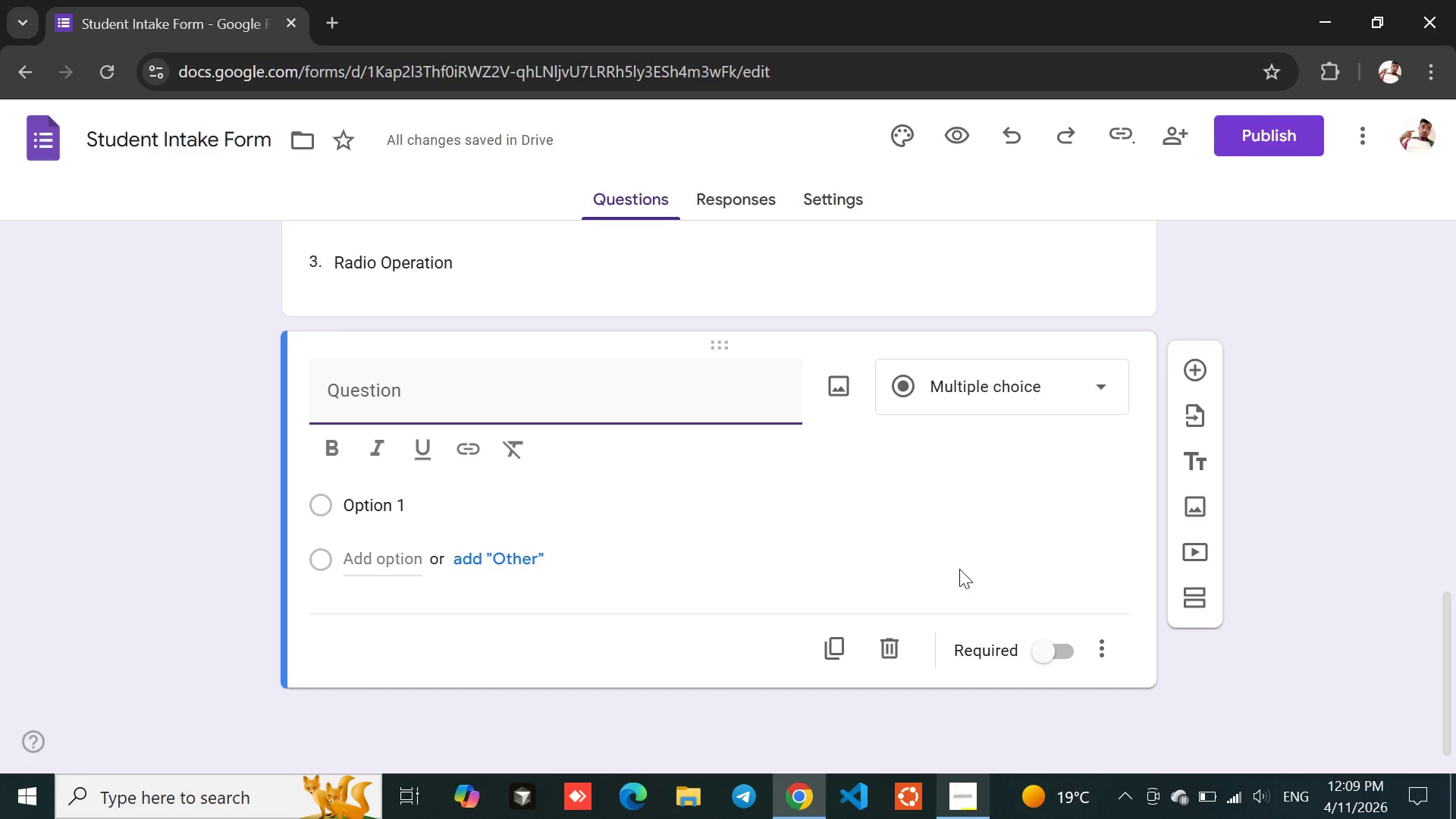 
wait(15.34)
 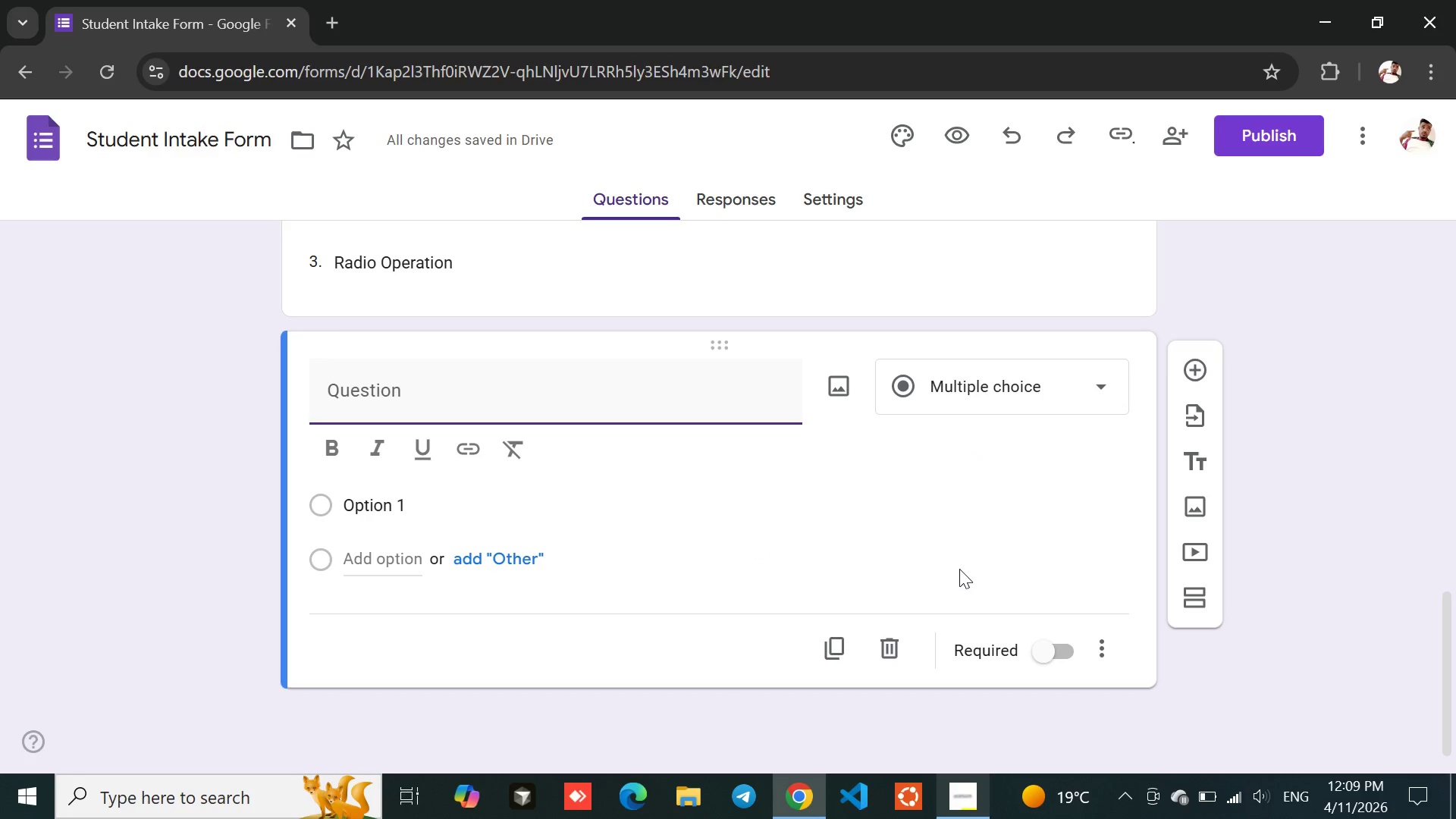 
type(Gender)
 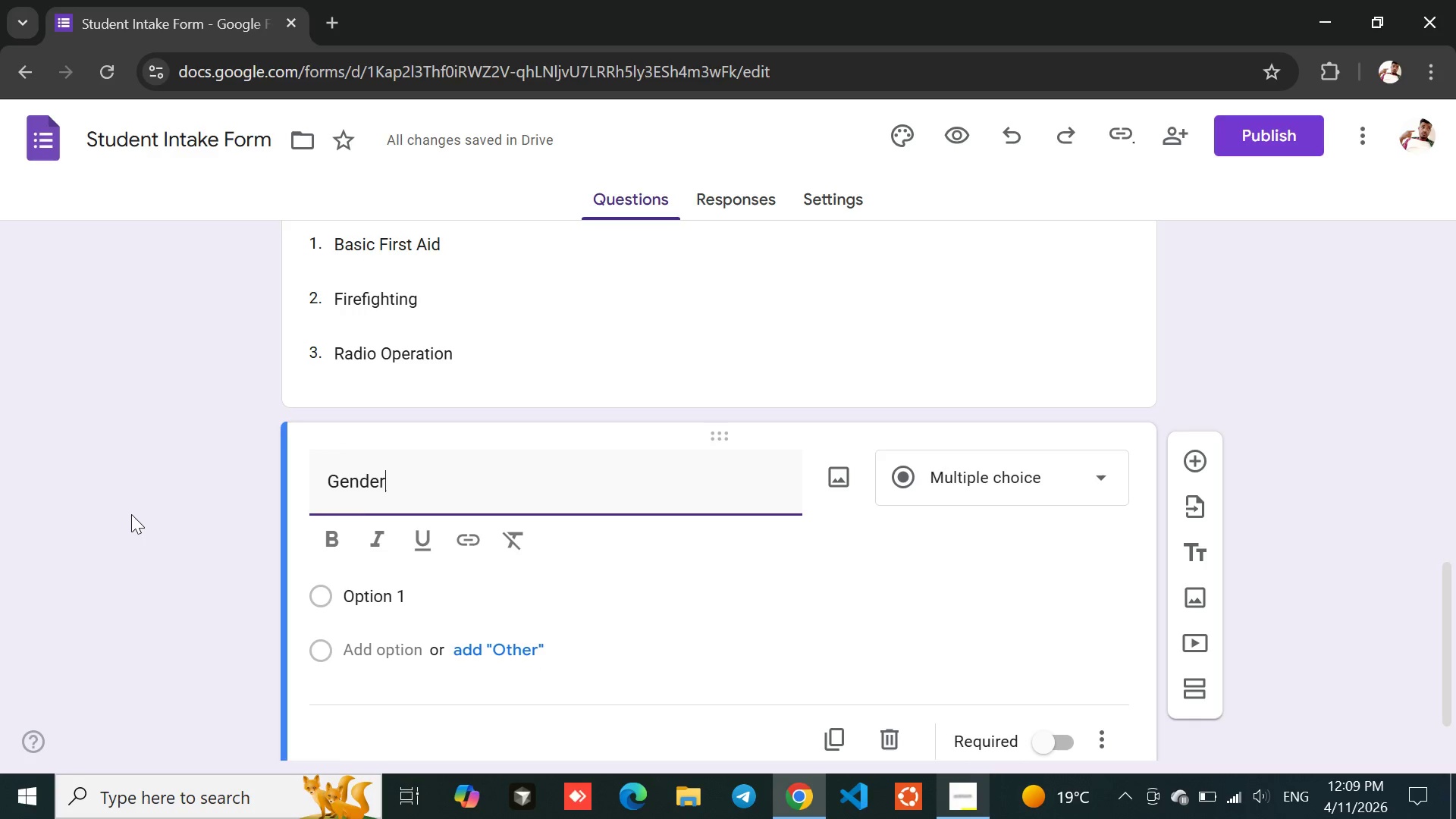 
wait(5.42)
 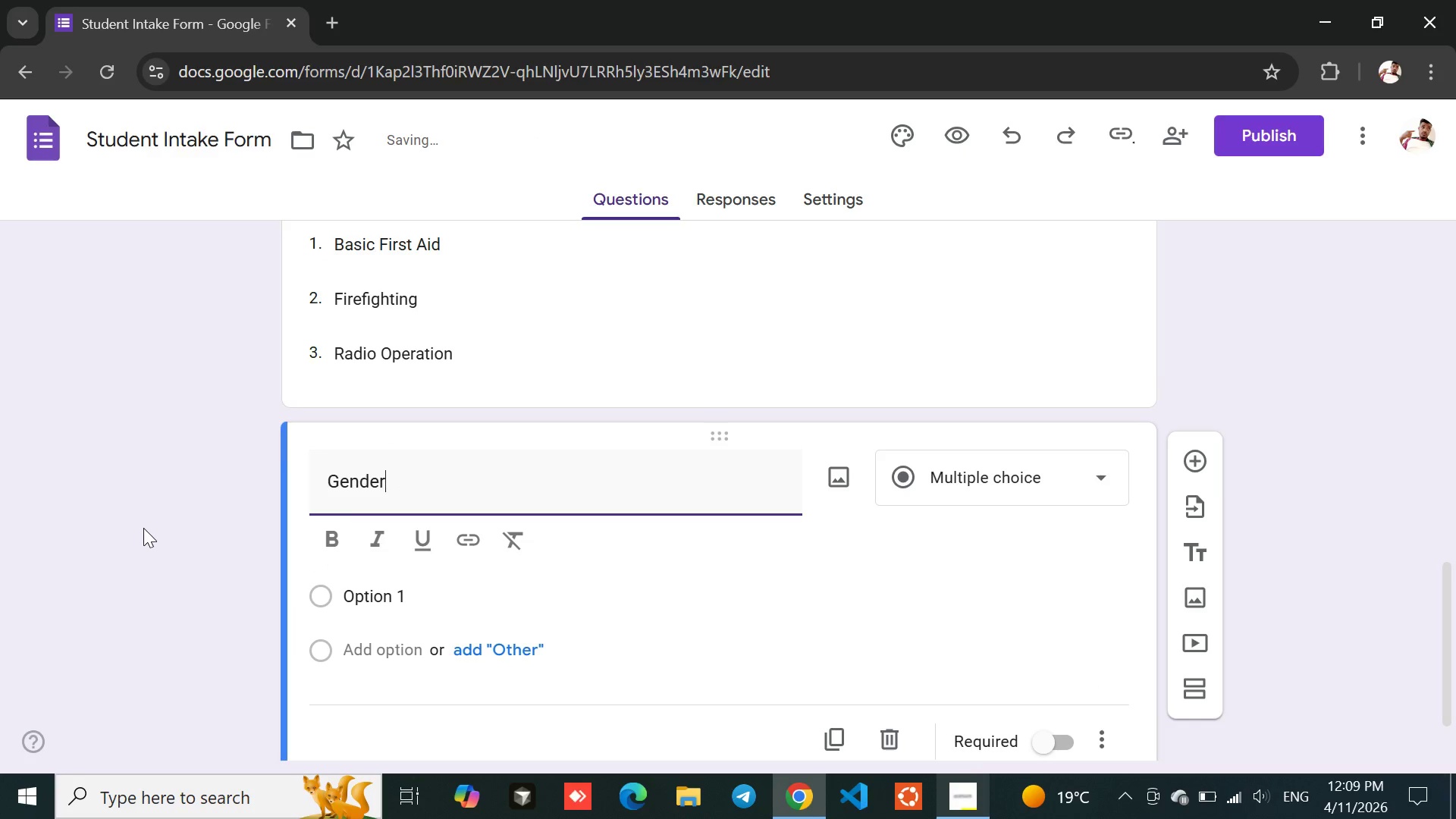 
left_click([943, 487])
 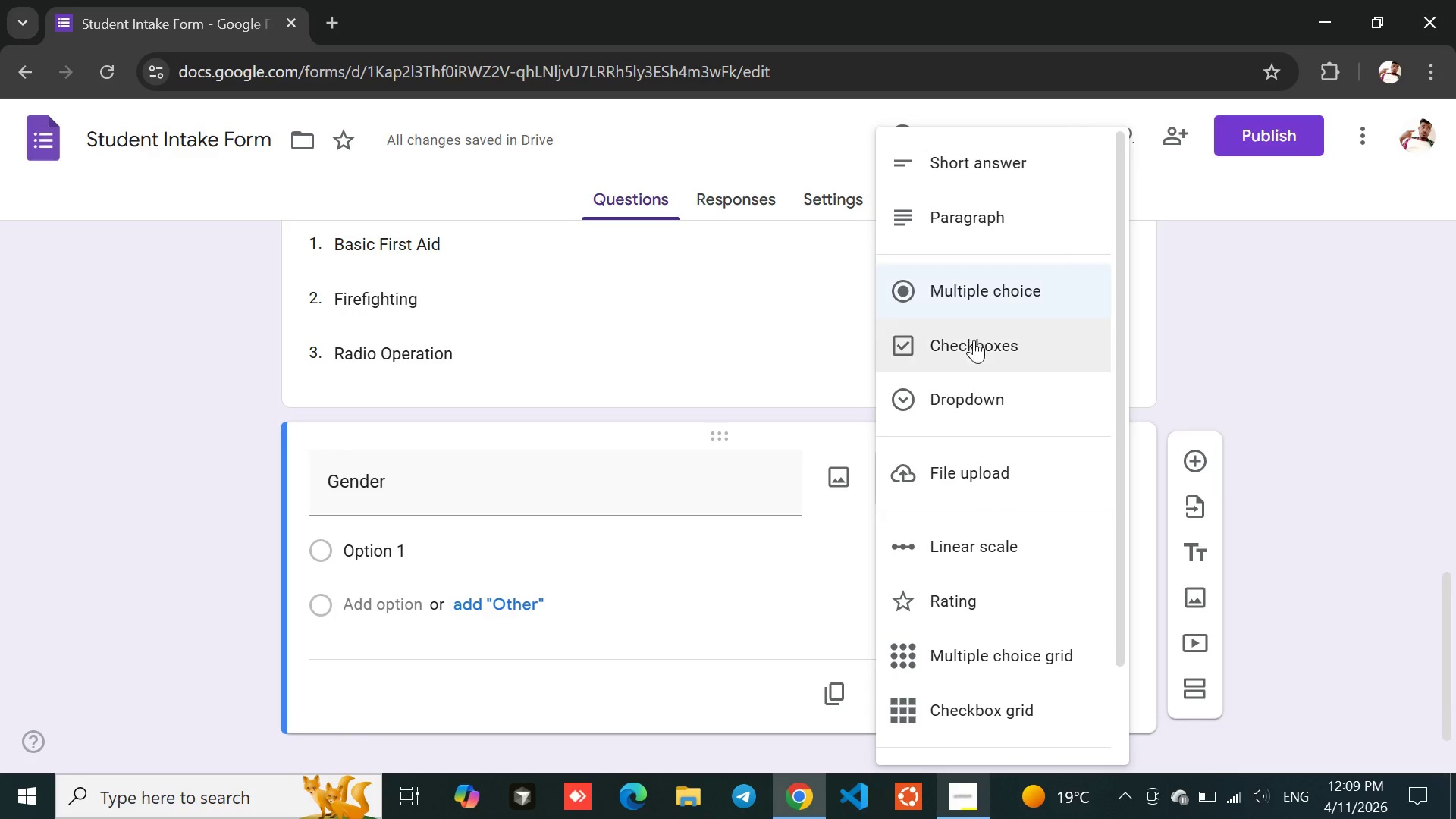 
left_click([966, 395])
 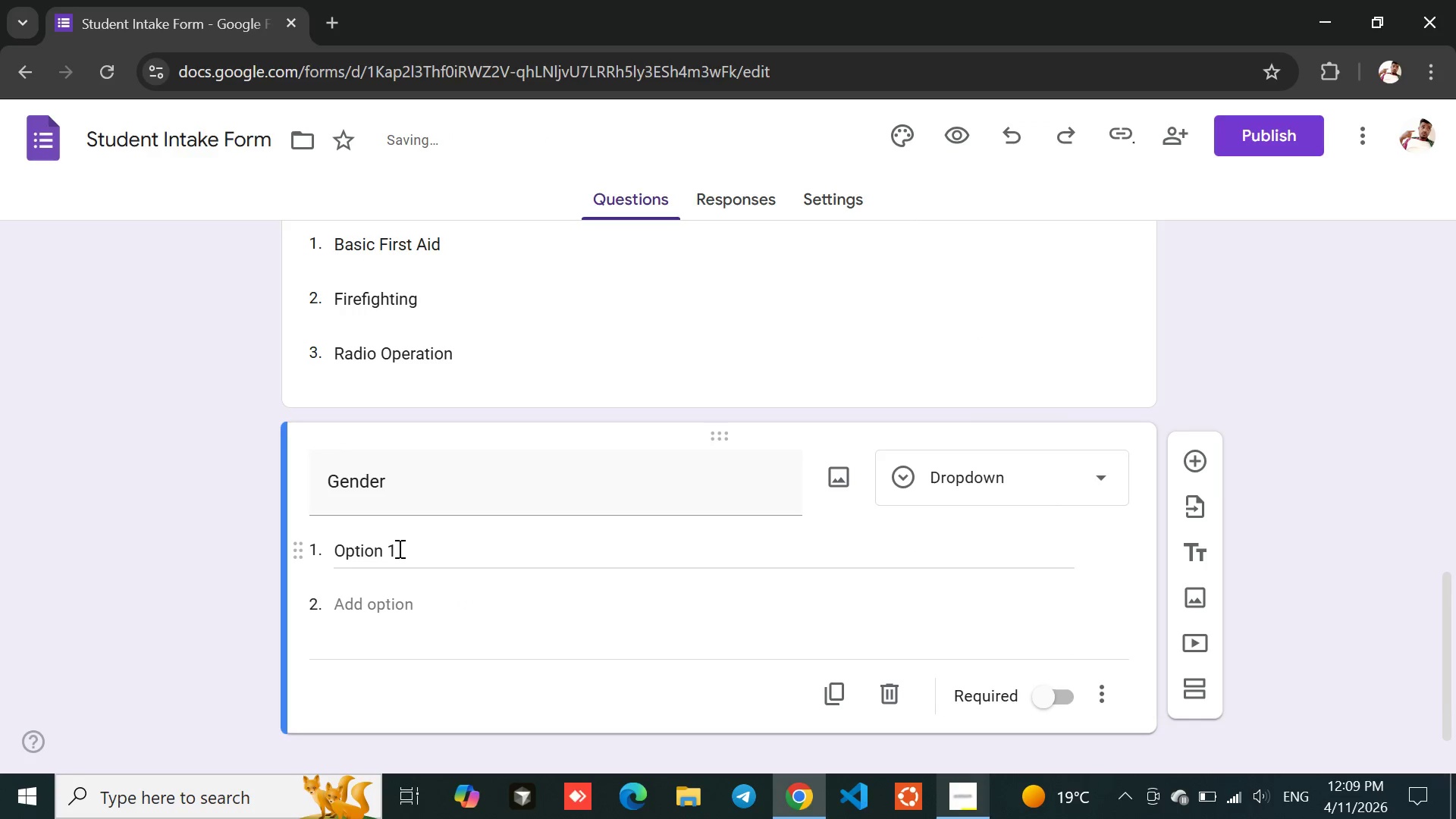 
left_click([396, 548])
 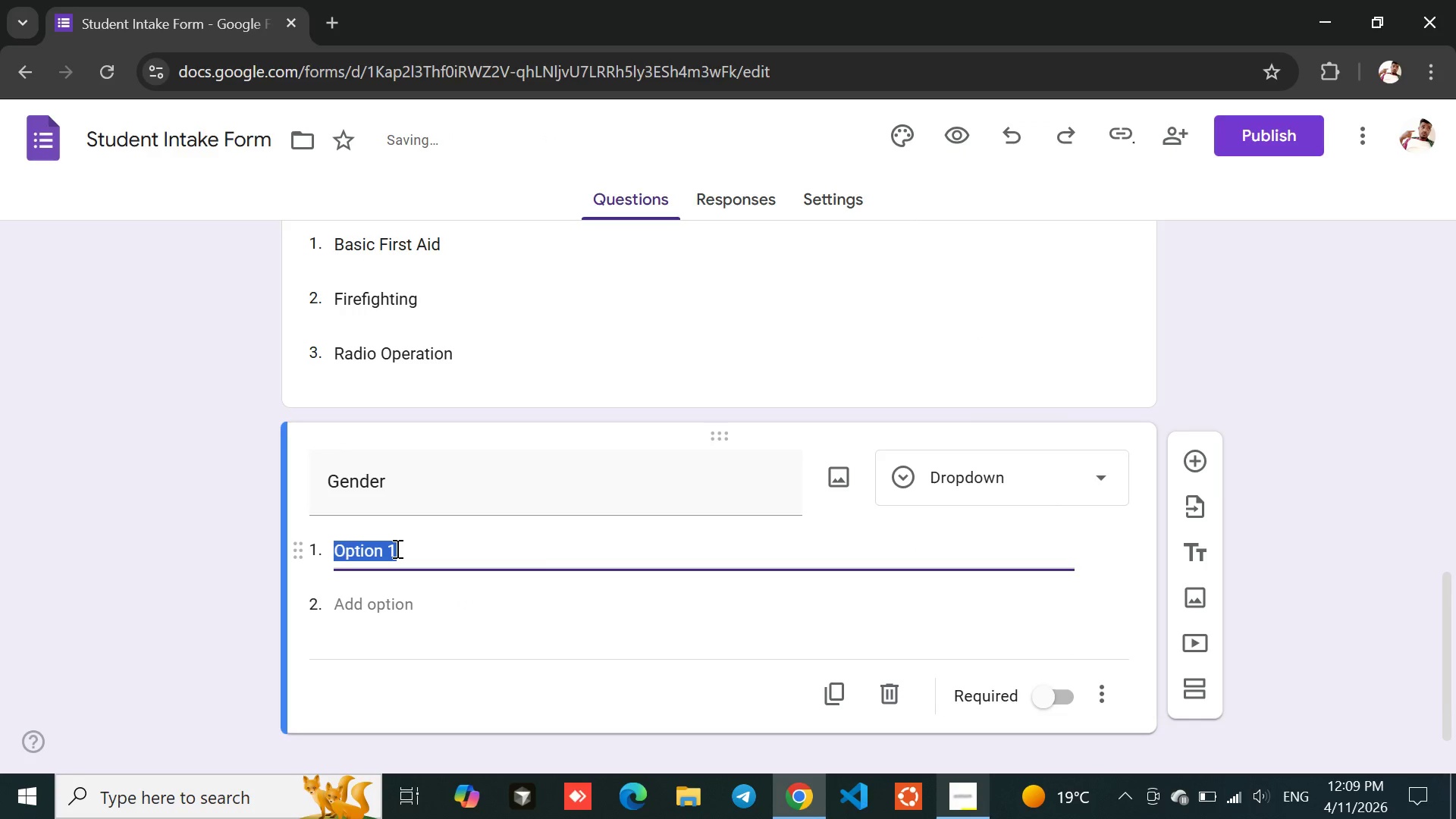 
type(Male)
 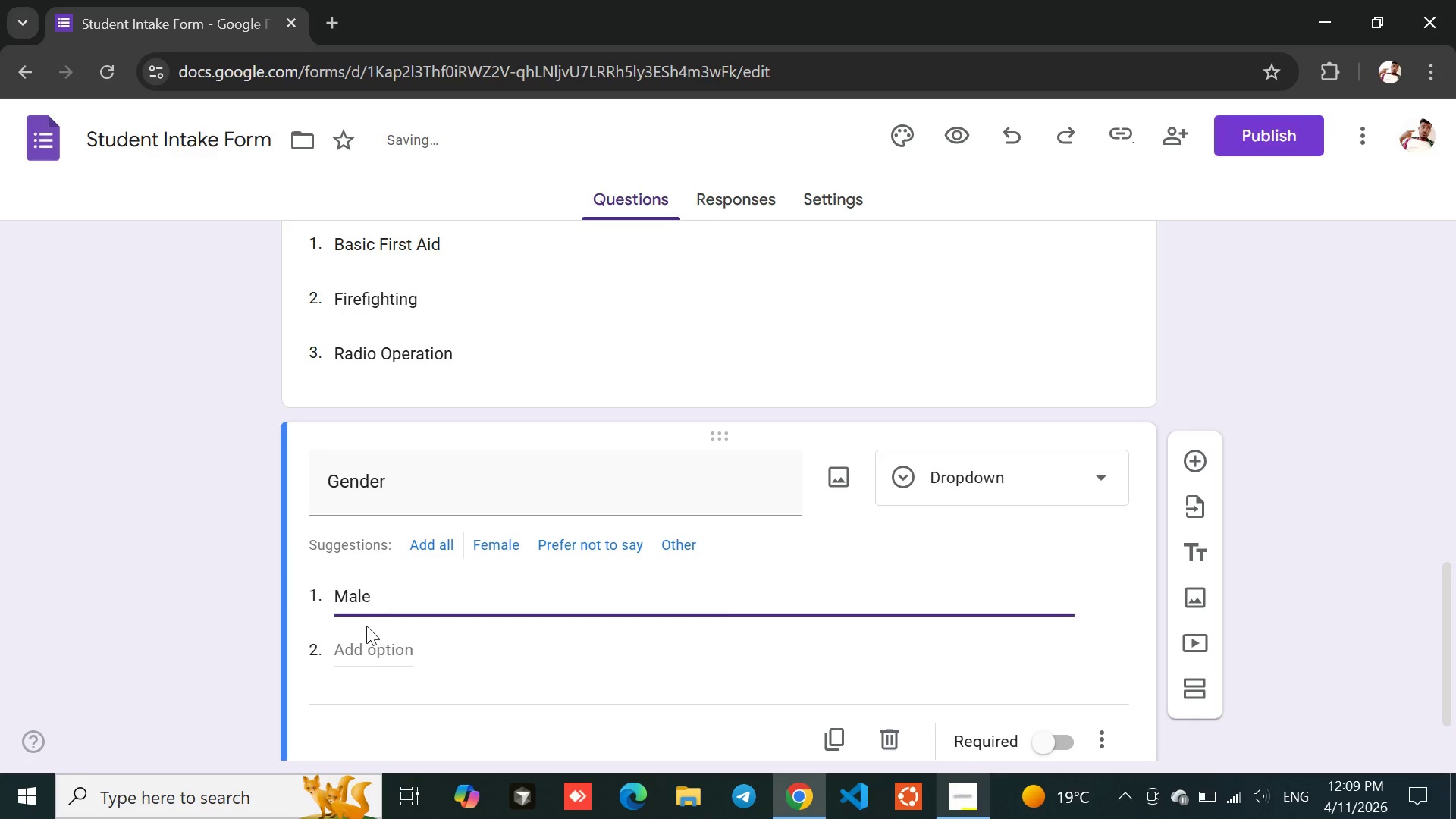 
left_click([364, 640])
 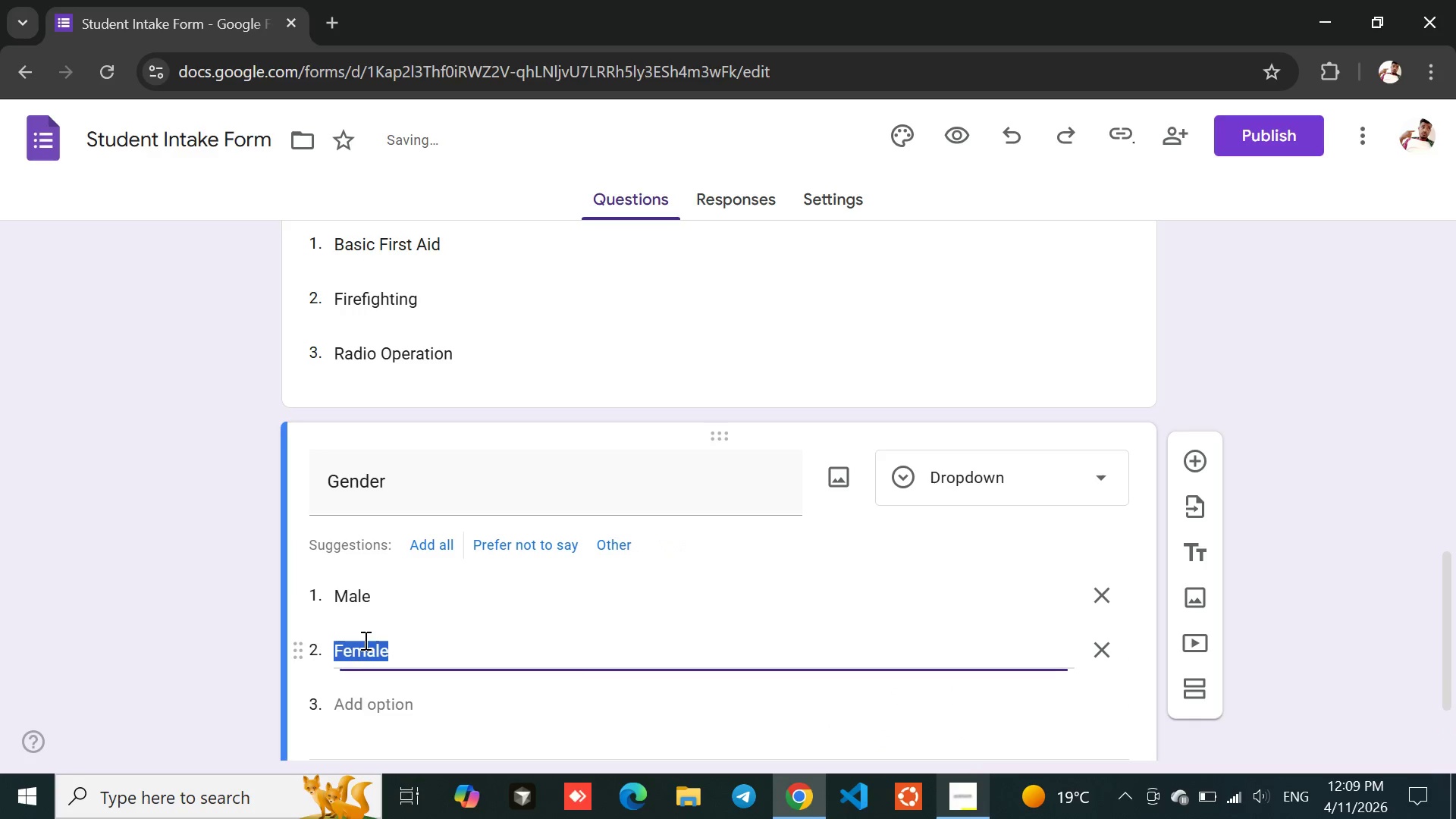 
type(Female)
 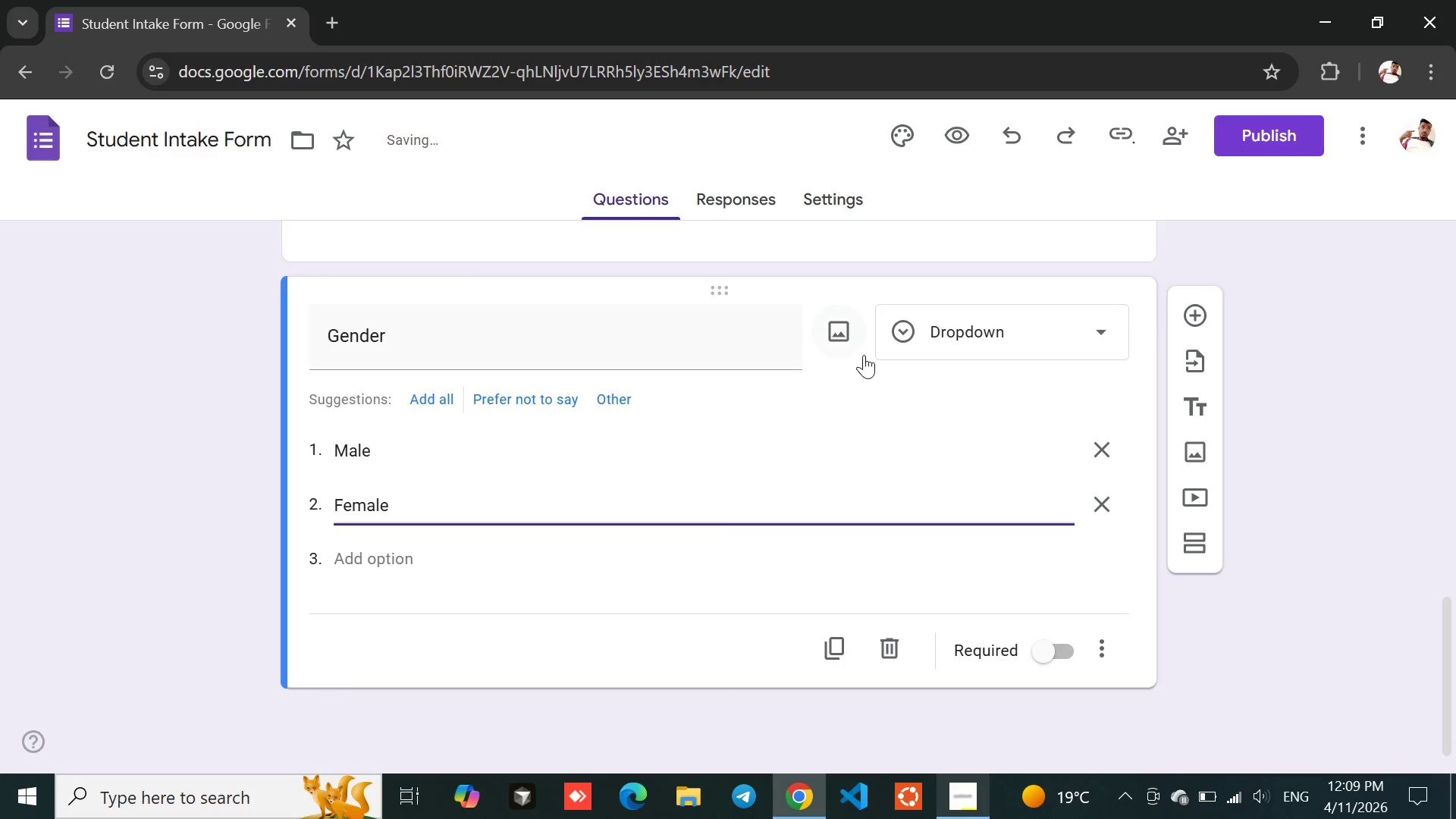 
left_click([1330, 356])
 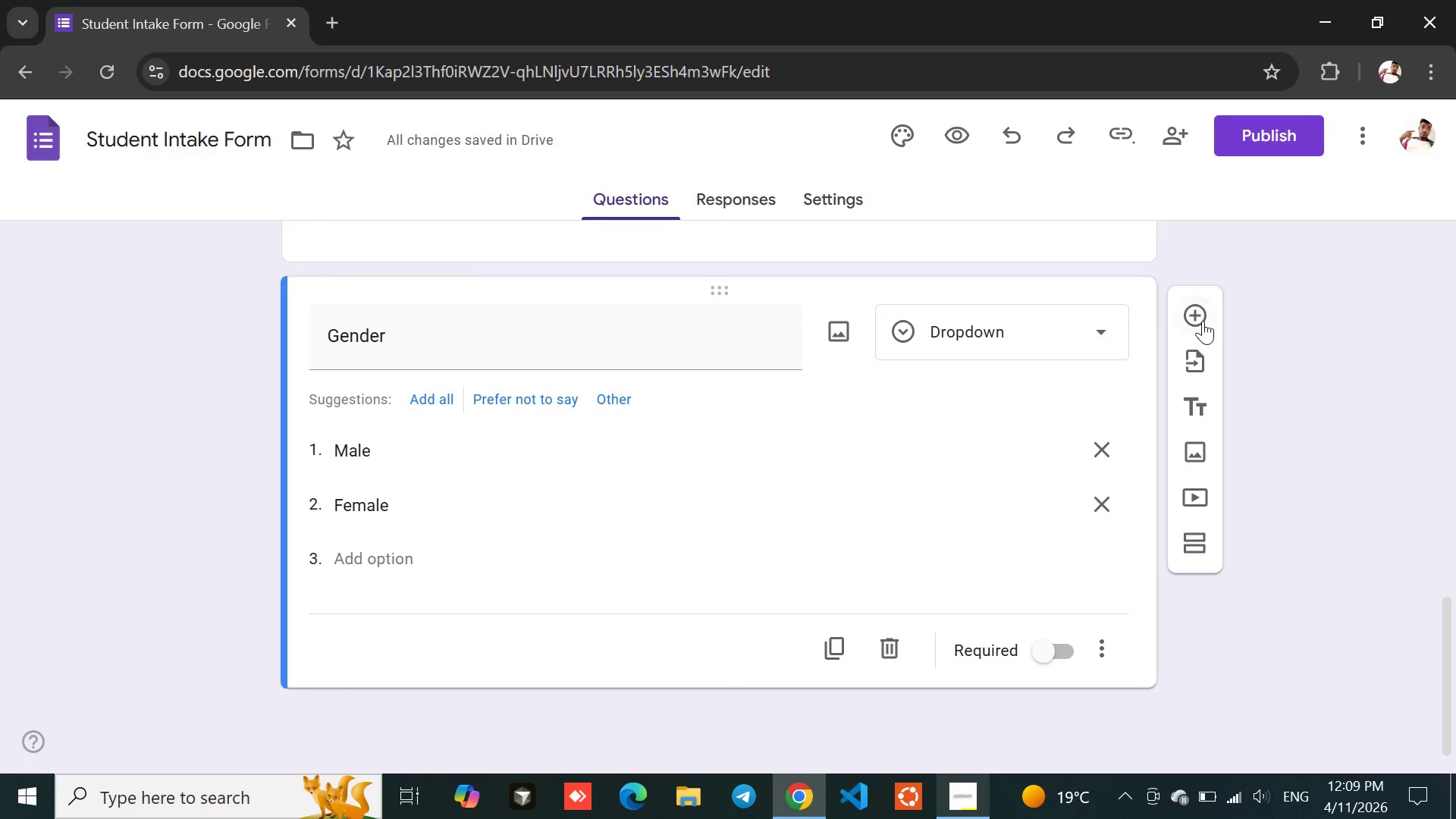 
left_click([1203, 318])
 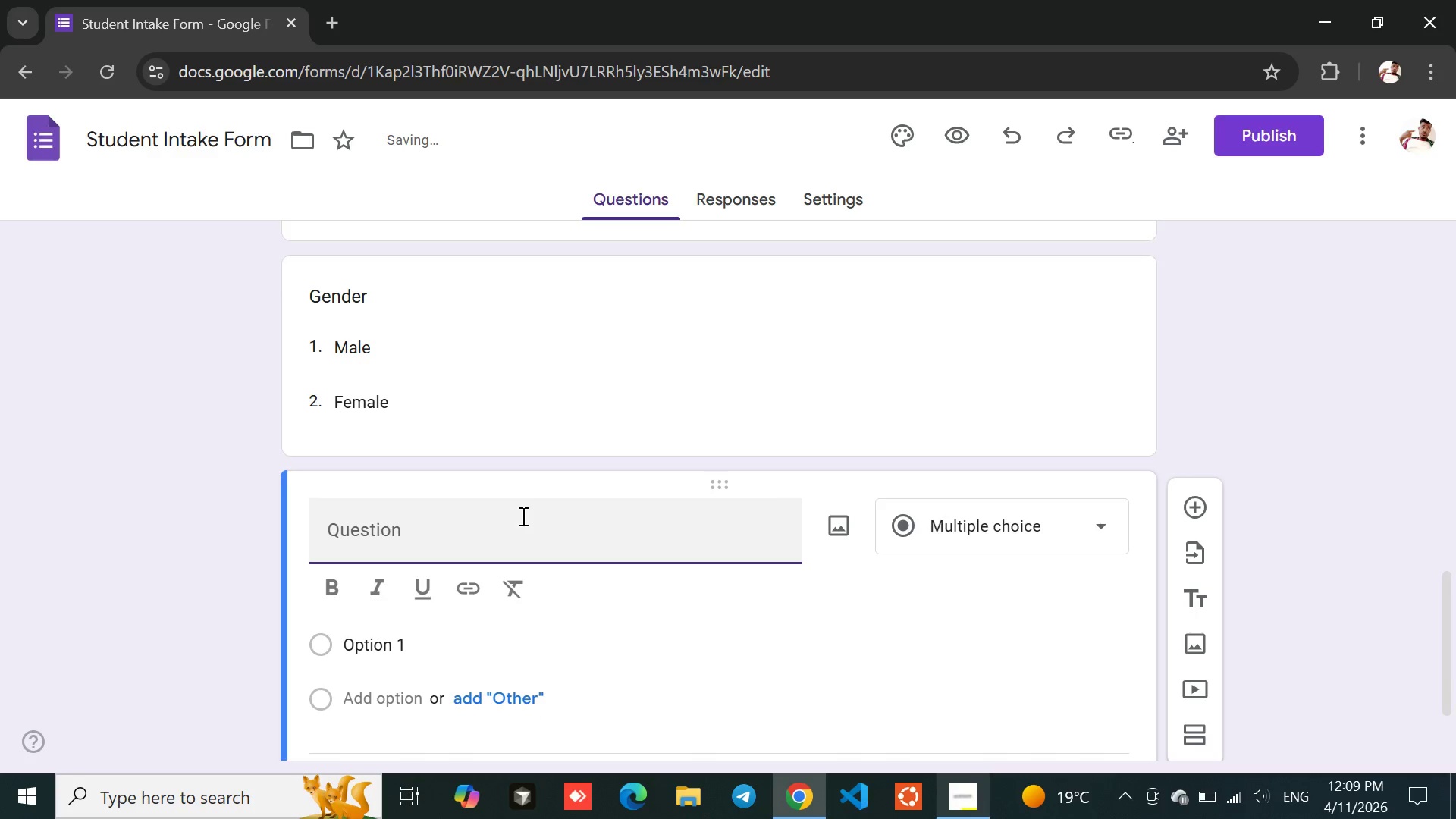 
type(Age)
 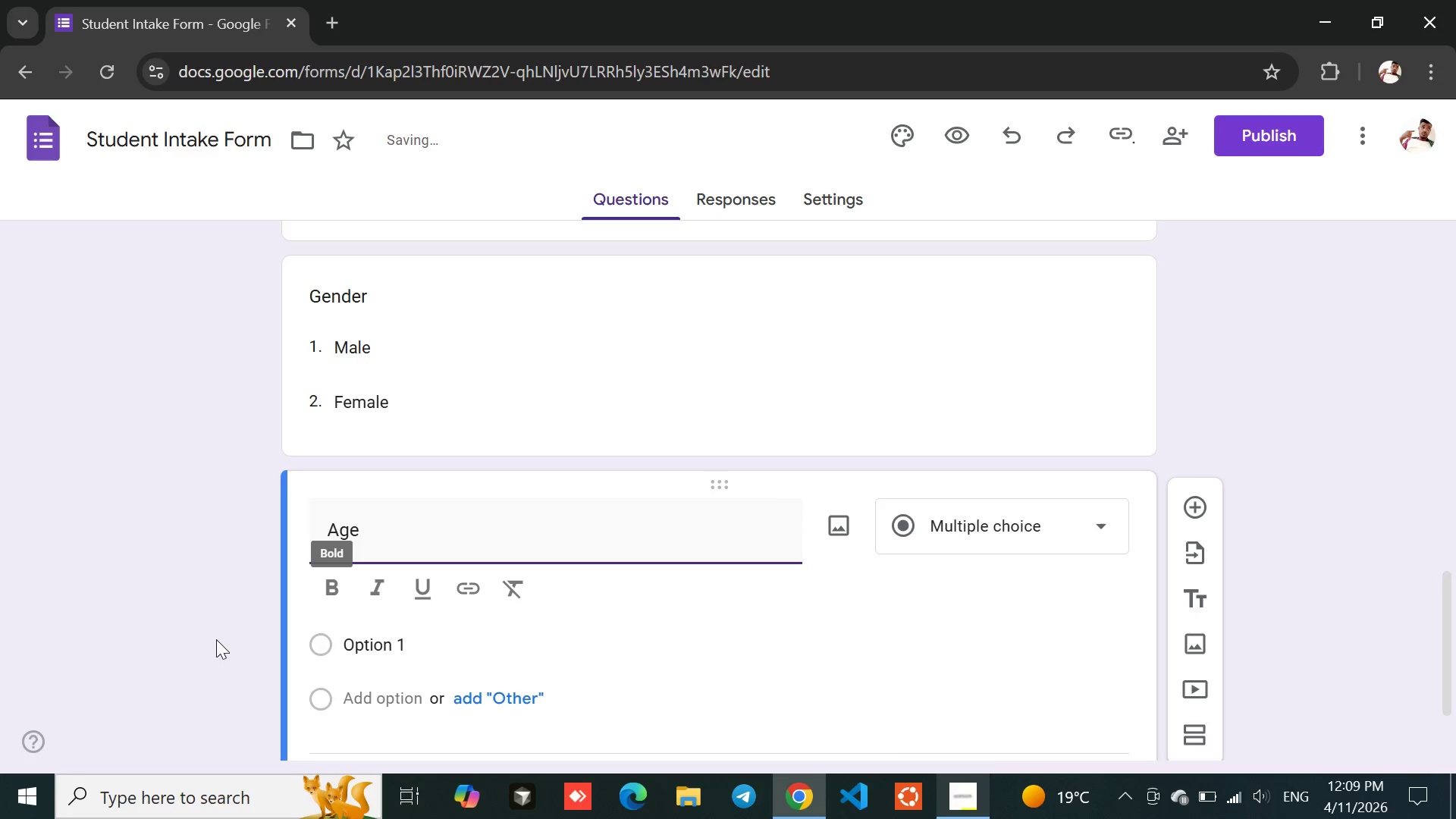 
left_click([192, 645])
 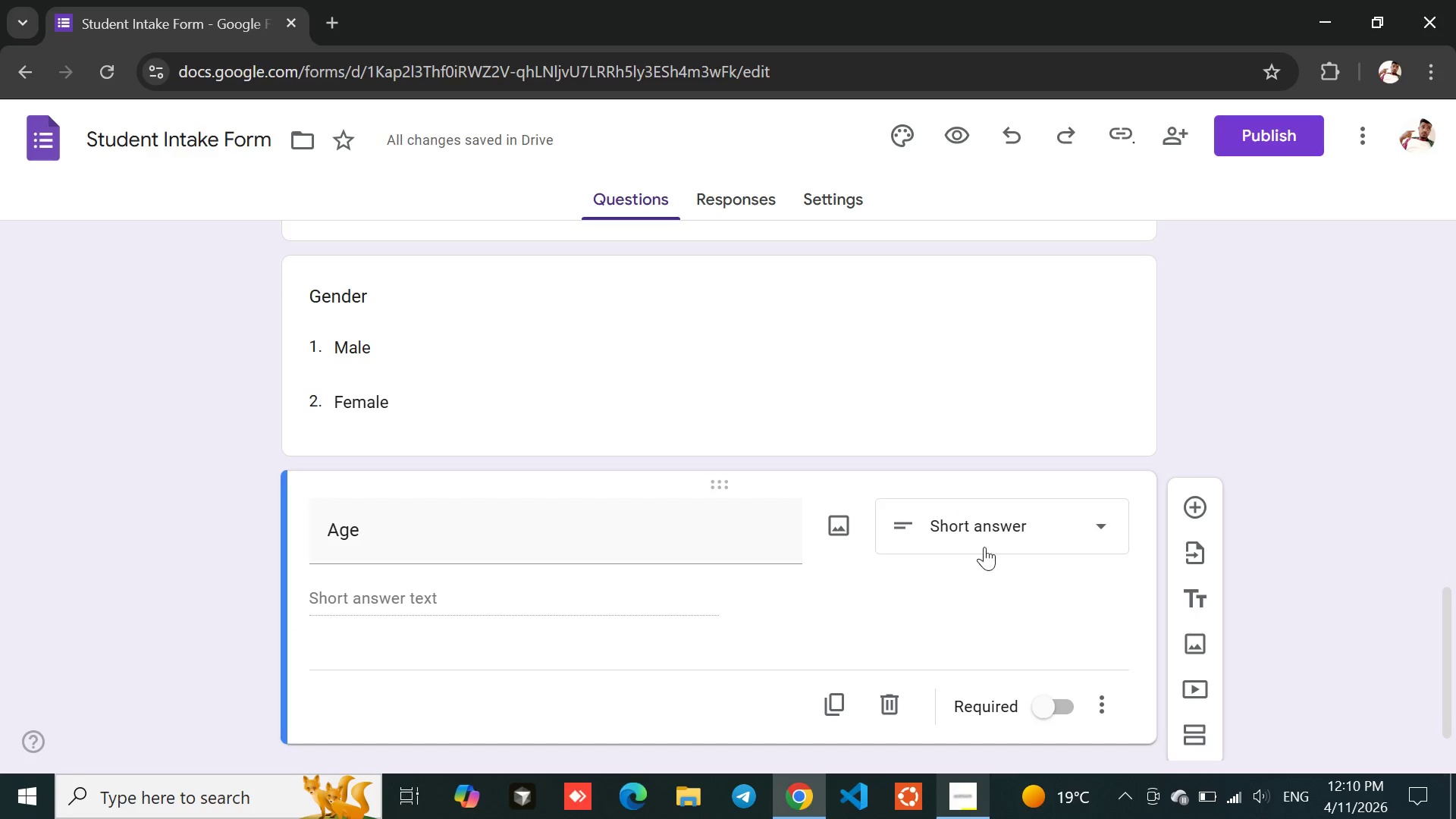 
left_click([993, 538])
 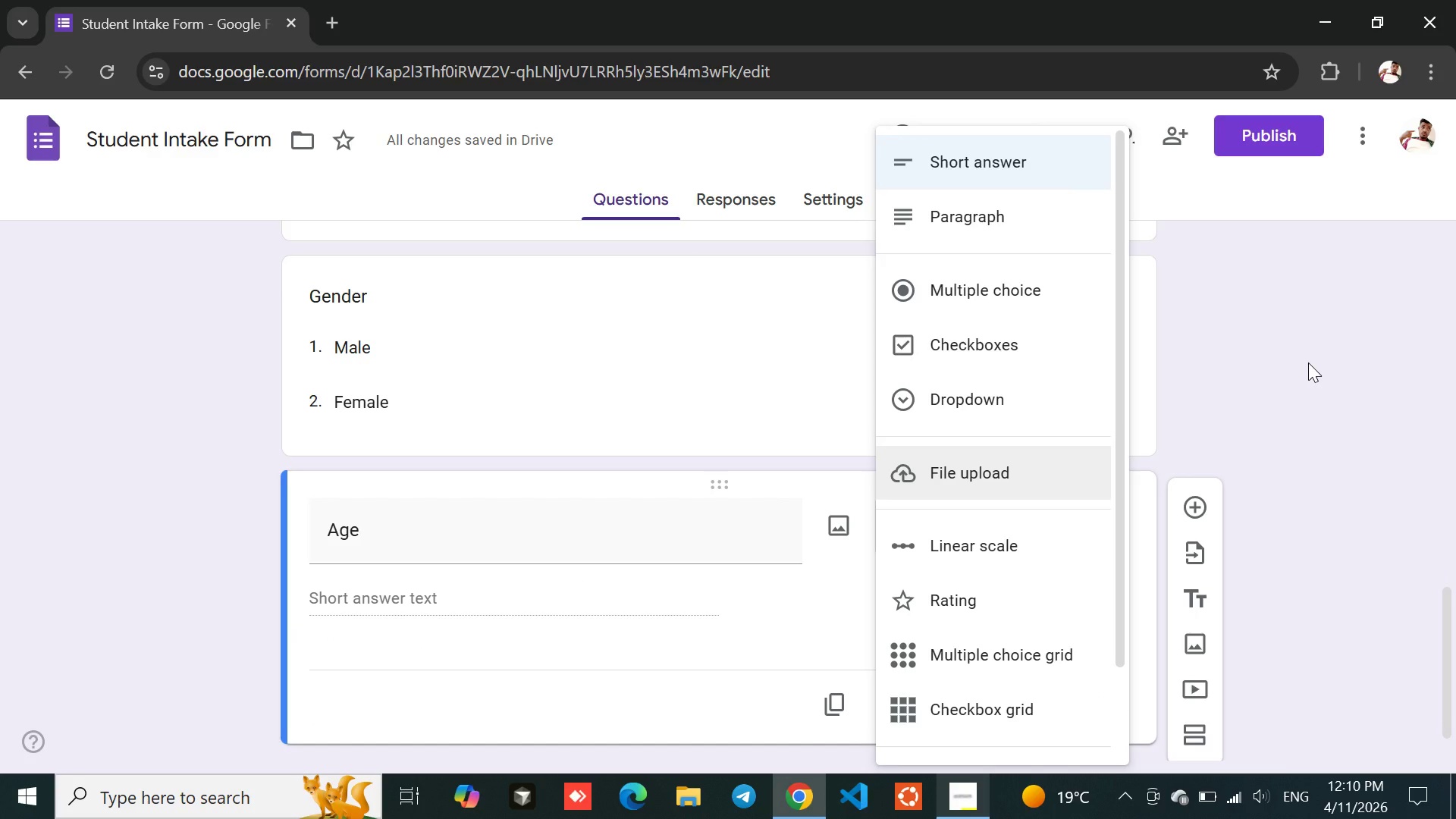 
left_click([1308, 362])
 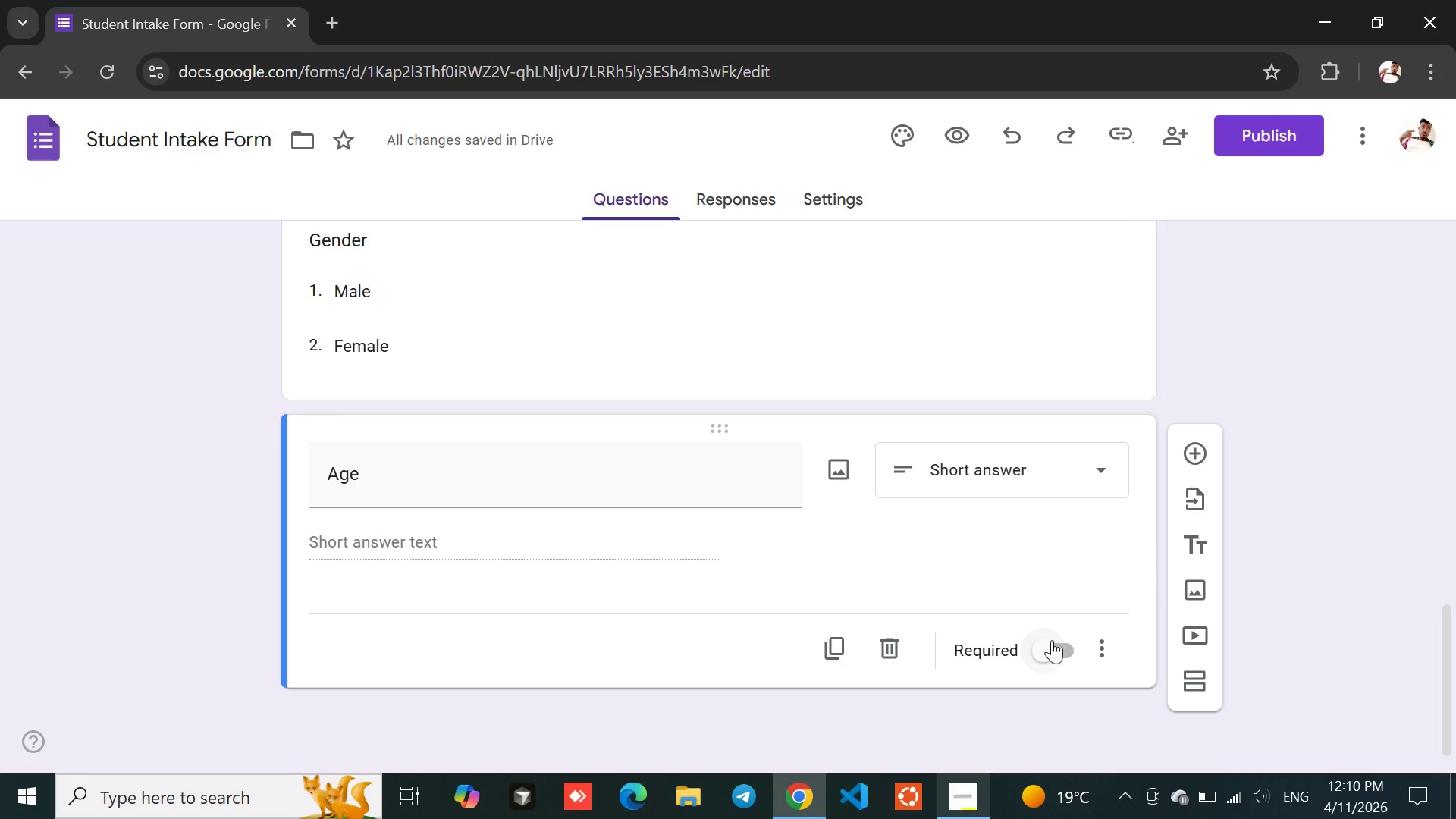 
left_click([1103, 657])
 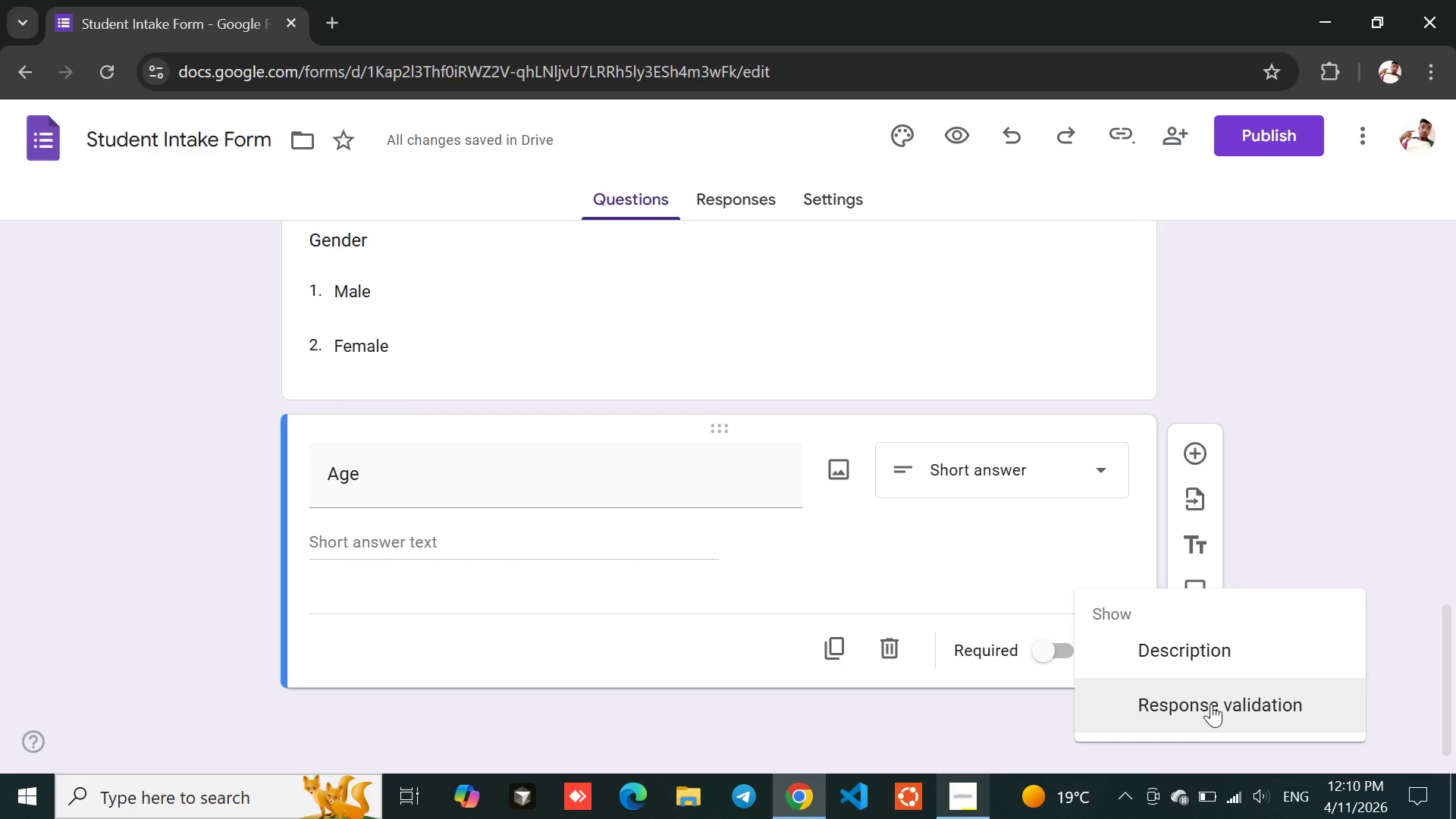 
left_click([1213, 707])
 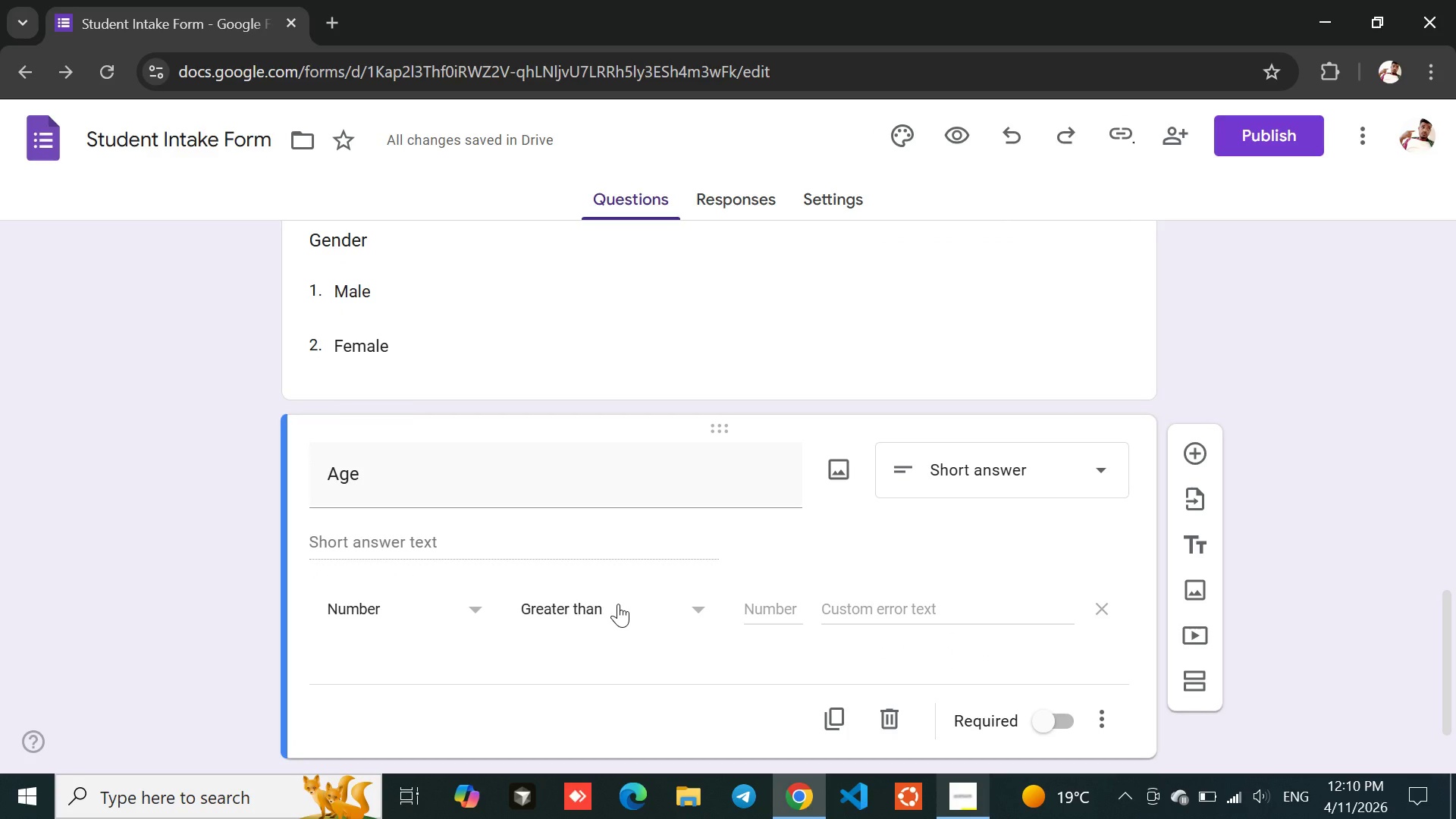 
left_click([763, 619])
 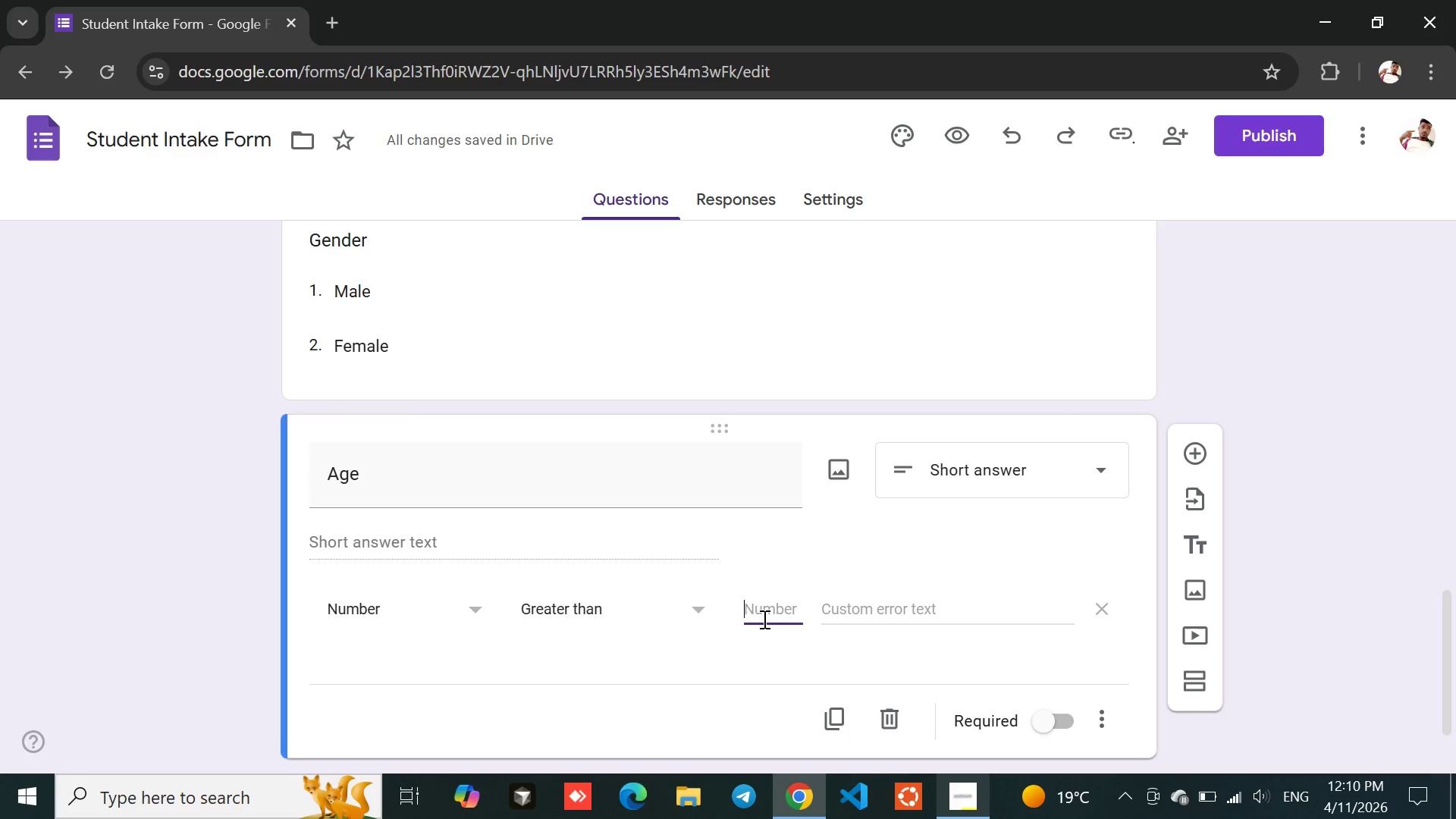 
type(18)
 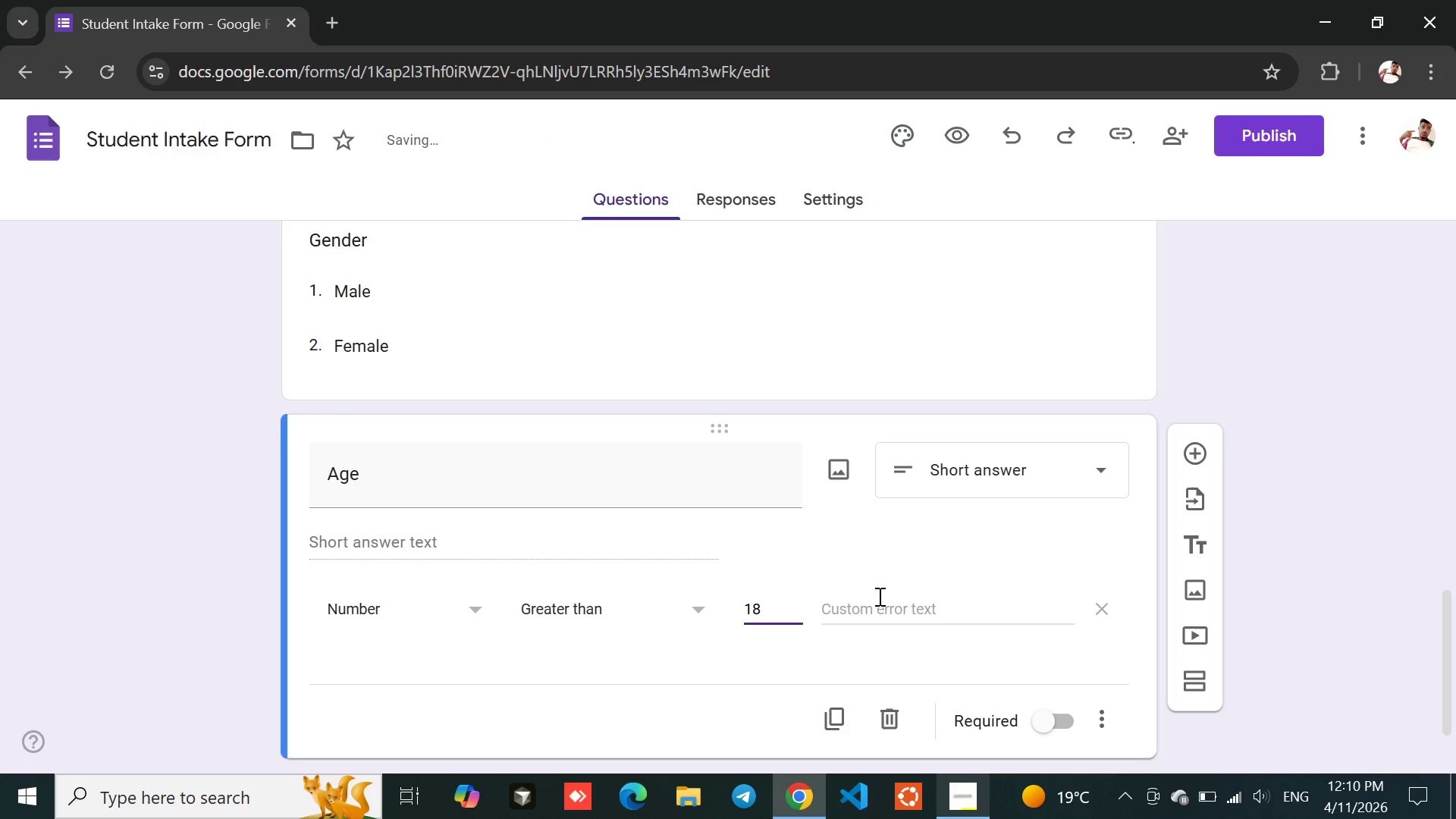 
left_click([879, 596])
 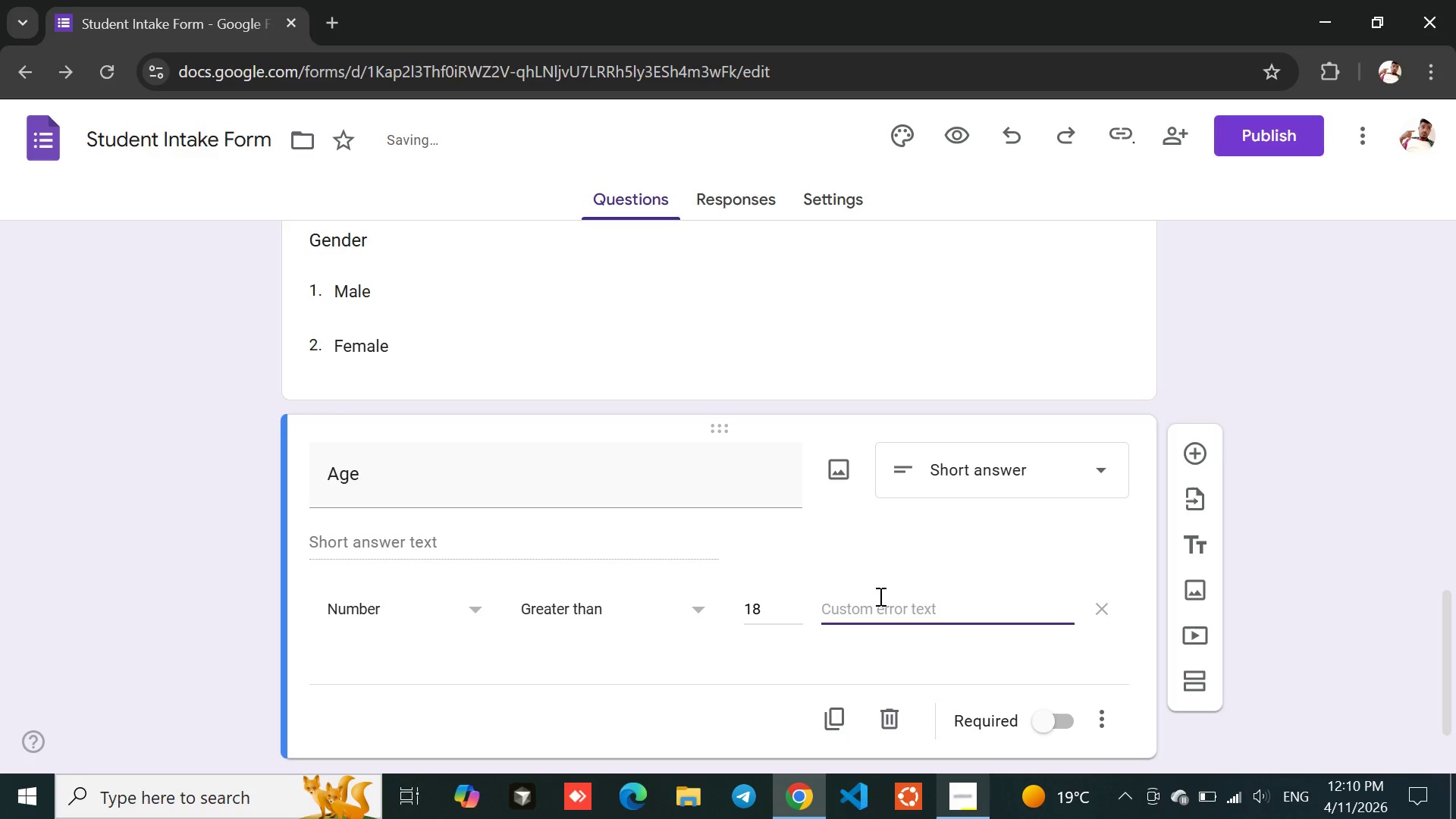 
type(Age must be greater than 18)
 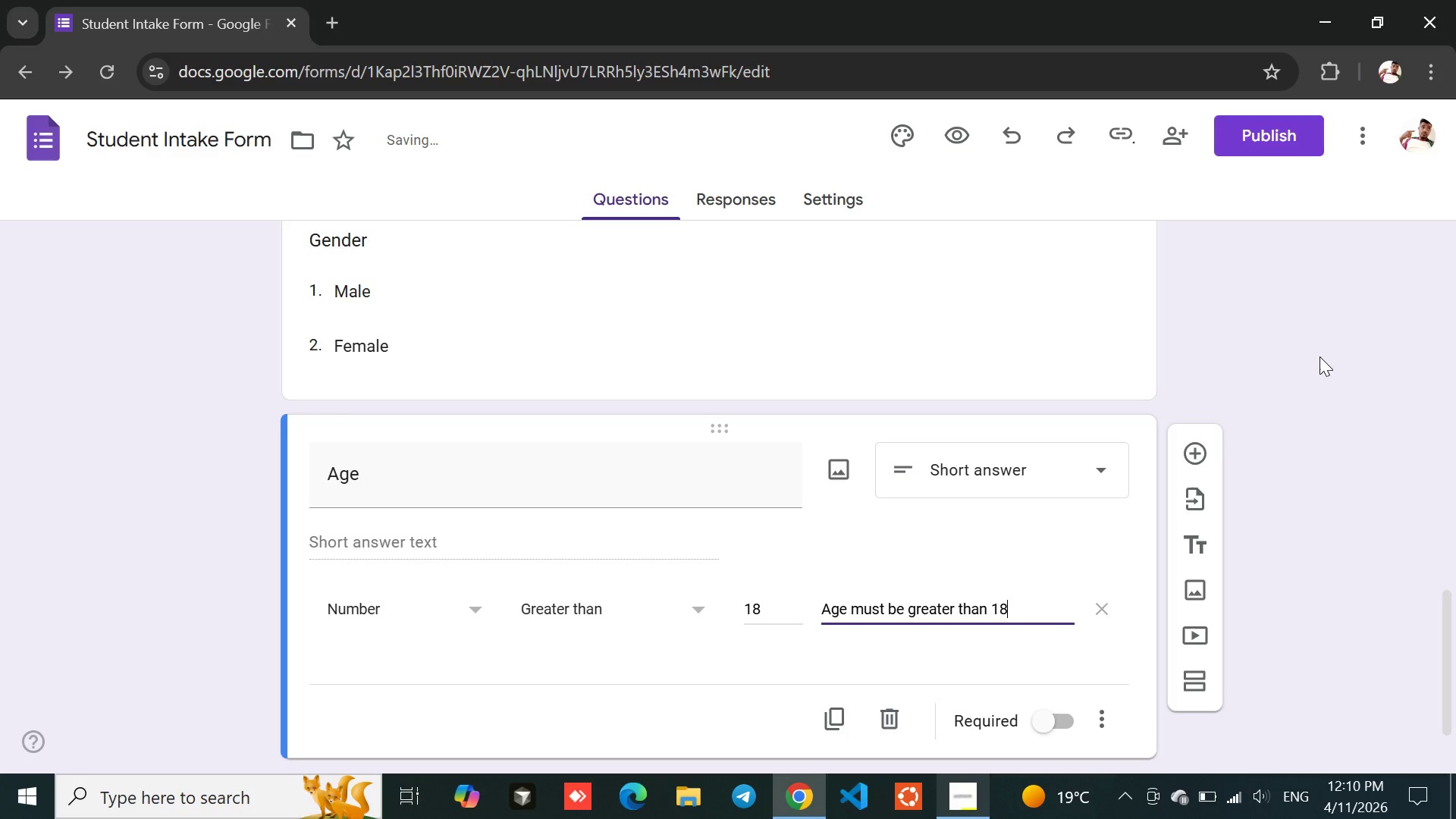 
left_click([1322, 356])
 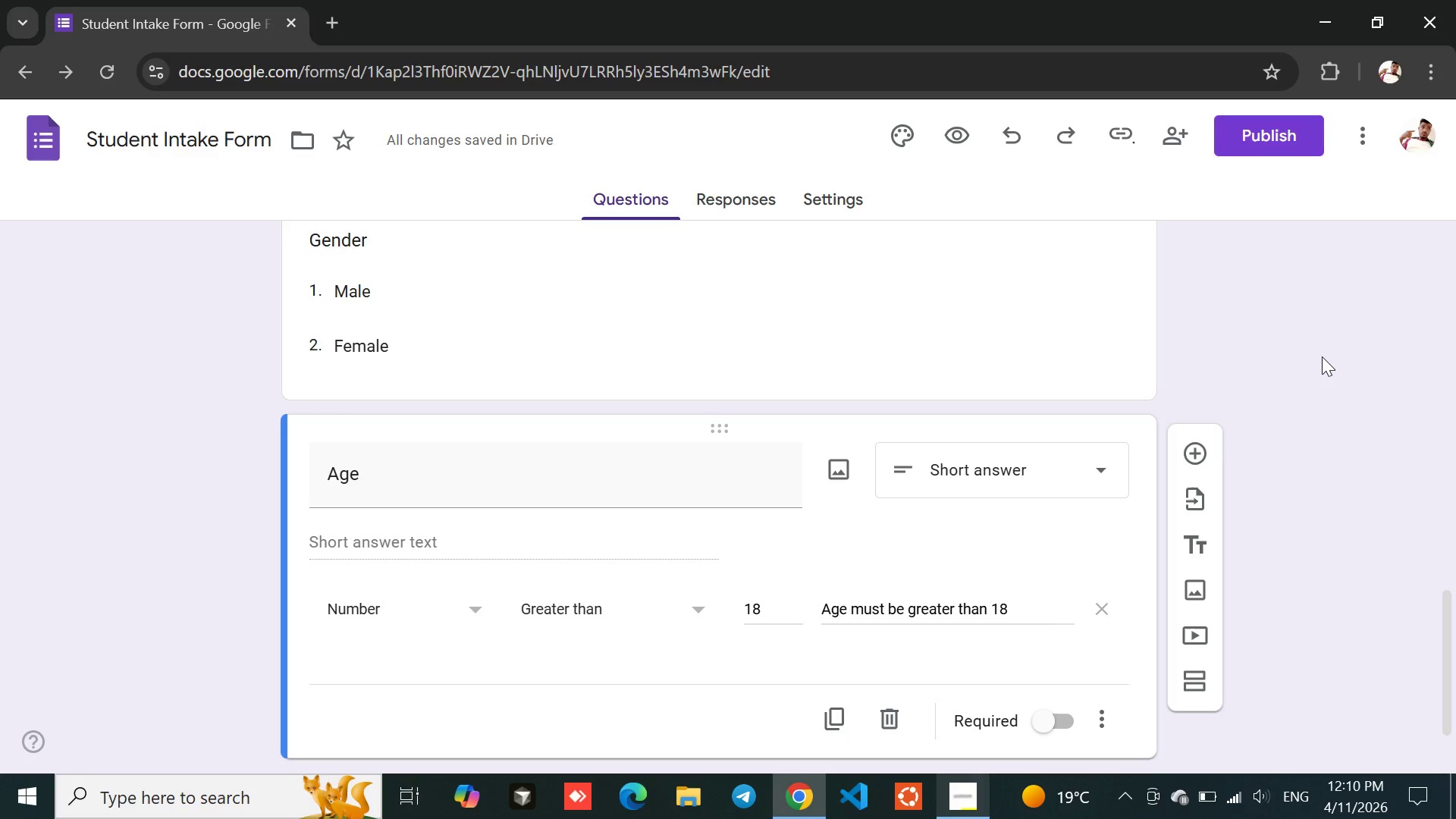 
left_click([1322, 356])
 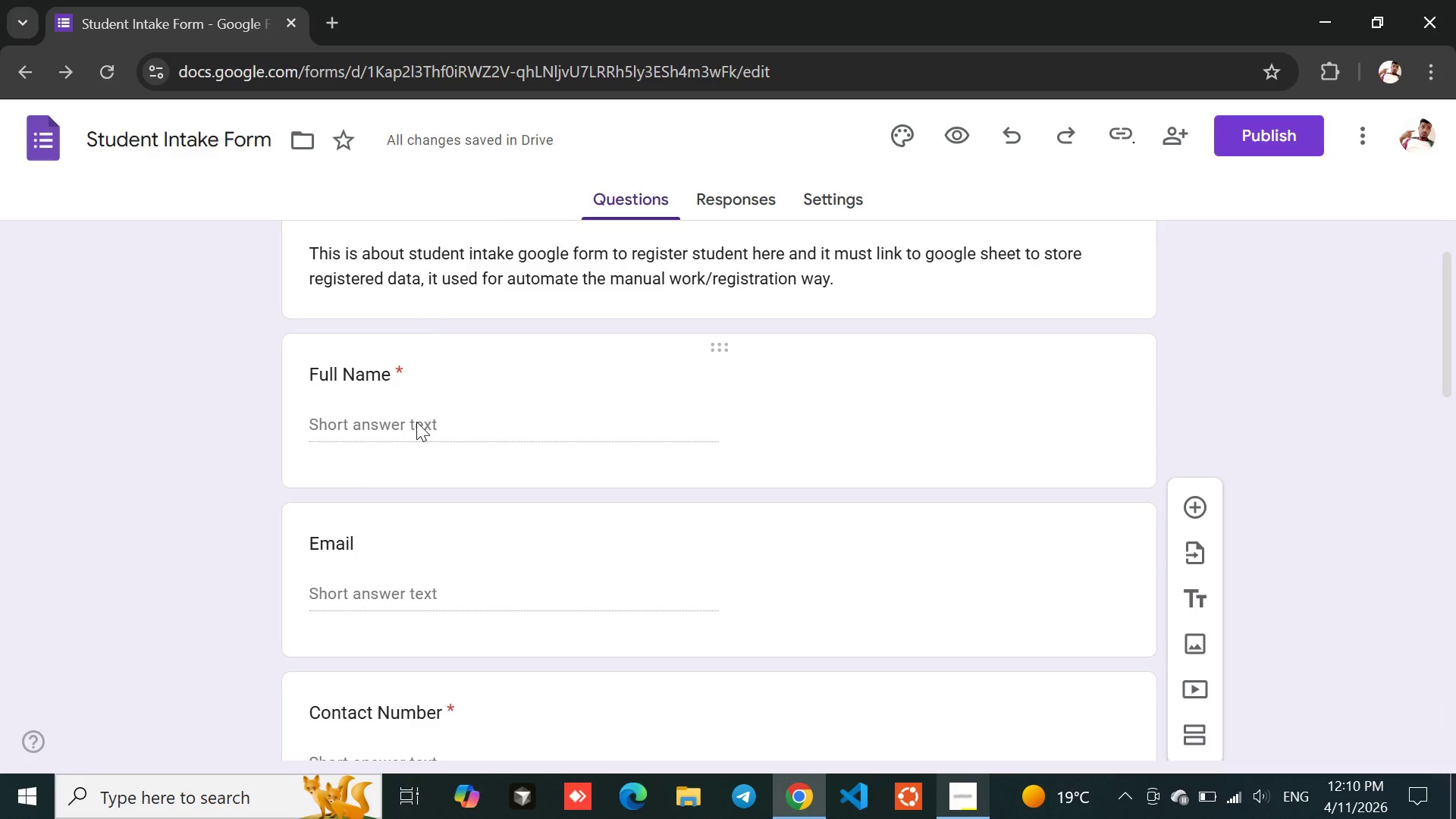 
left_click_drag(start_coordinate=[309, 374], to_coordinate=[349, 378])
 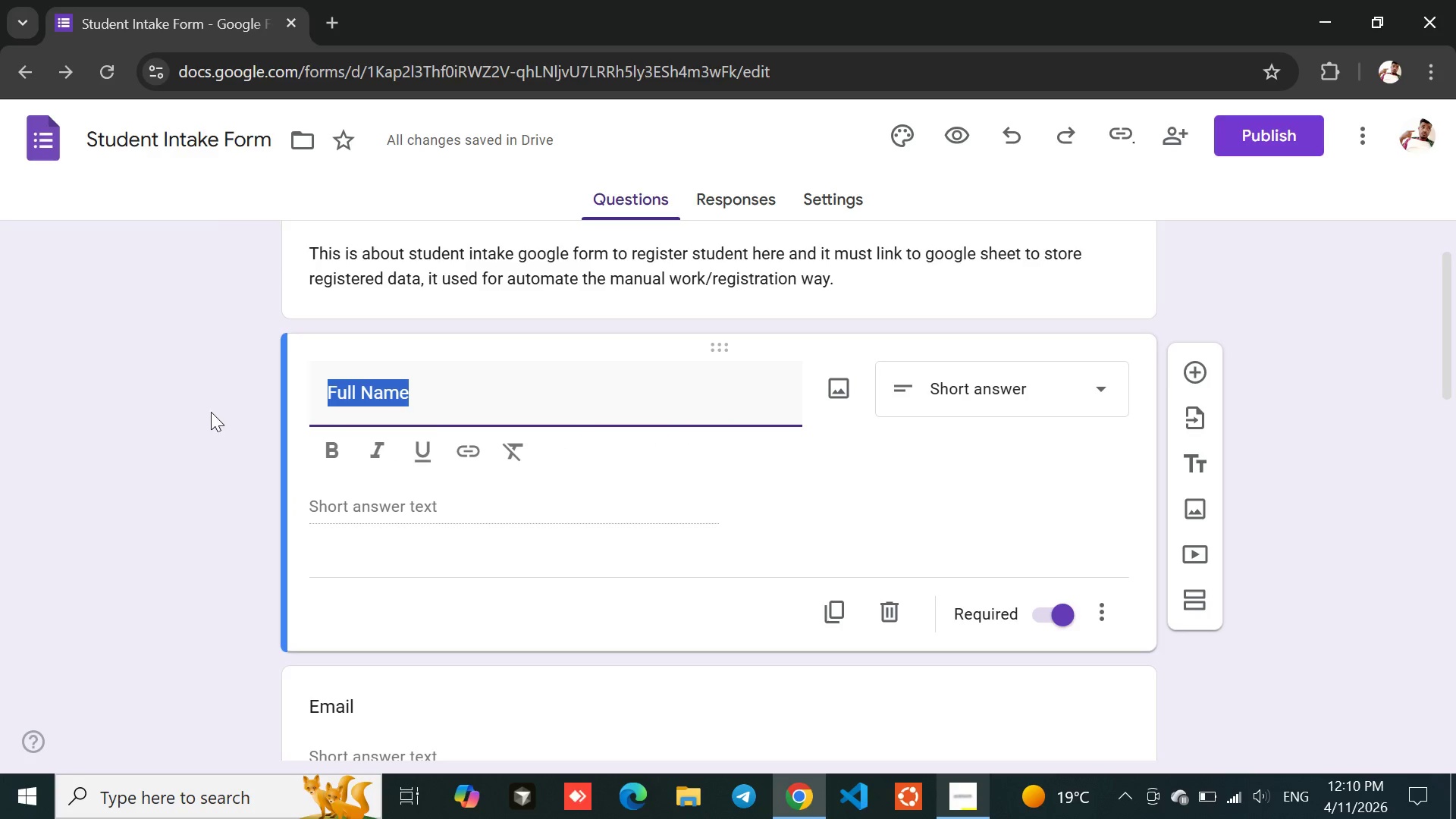 
left_click([211, 412])
 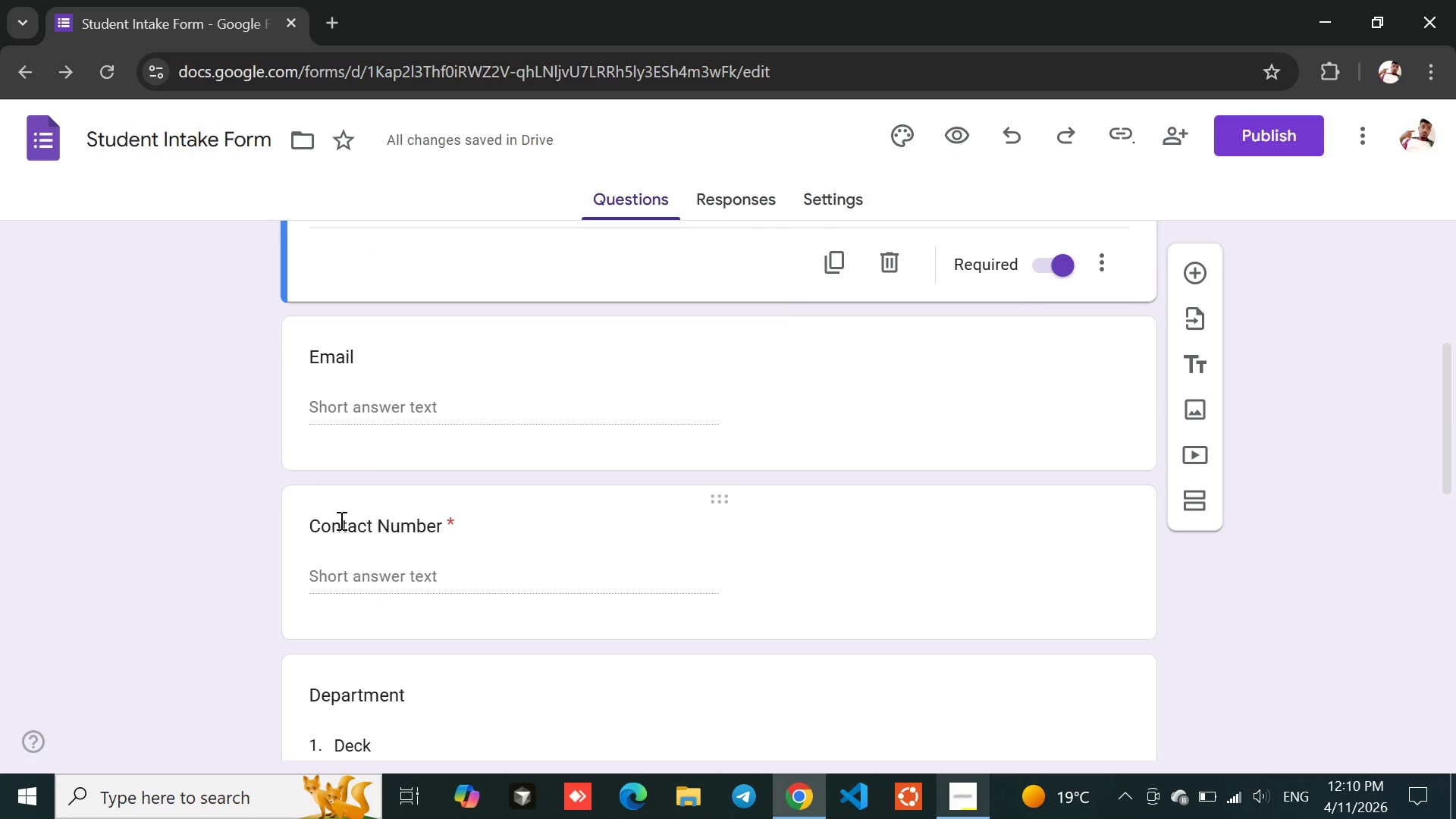 
wait(6.98)
 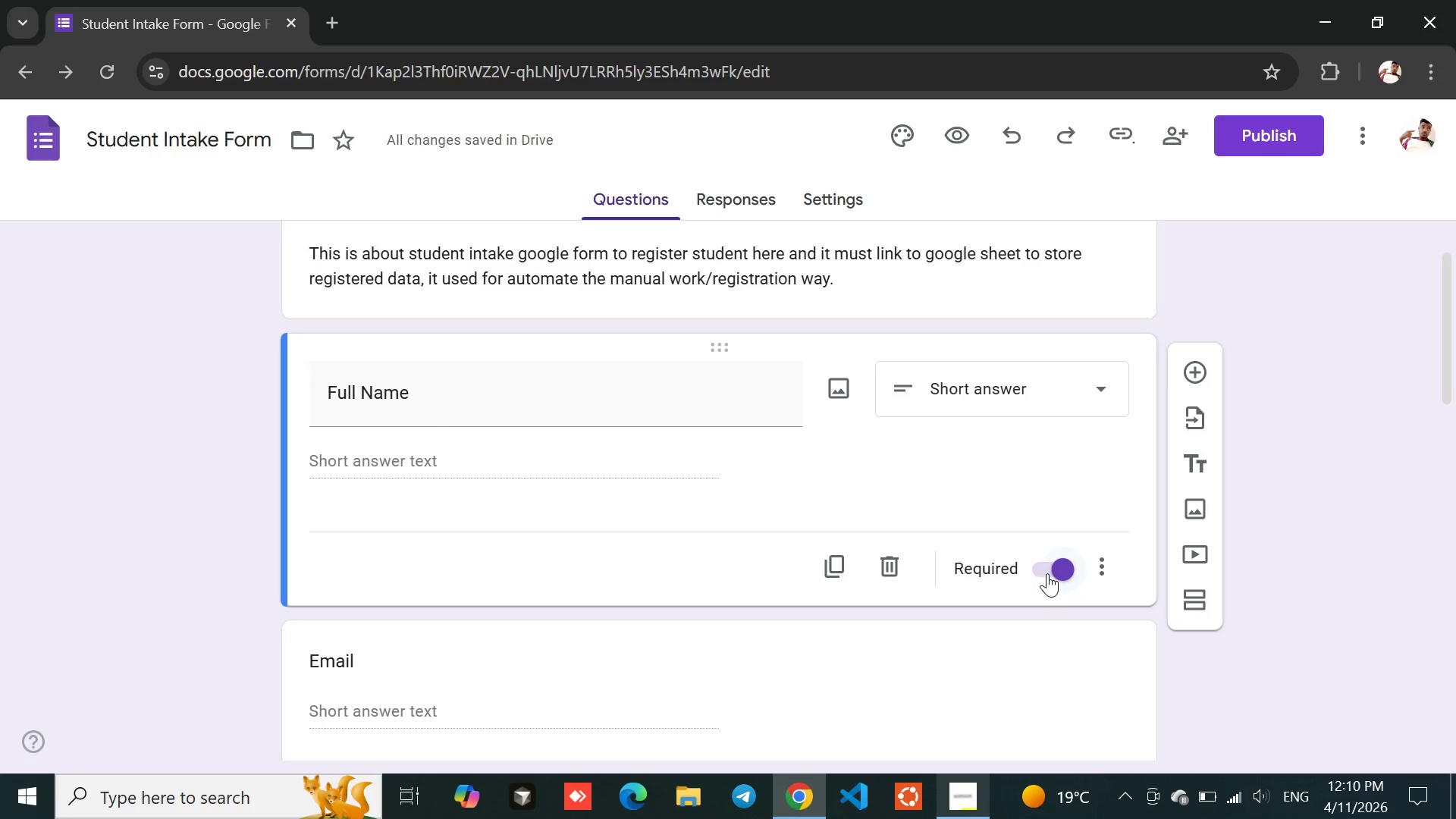 
mouse_move([300, 546])
 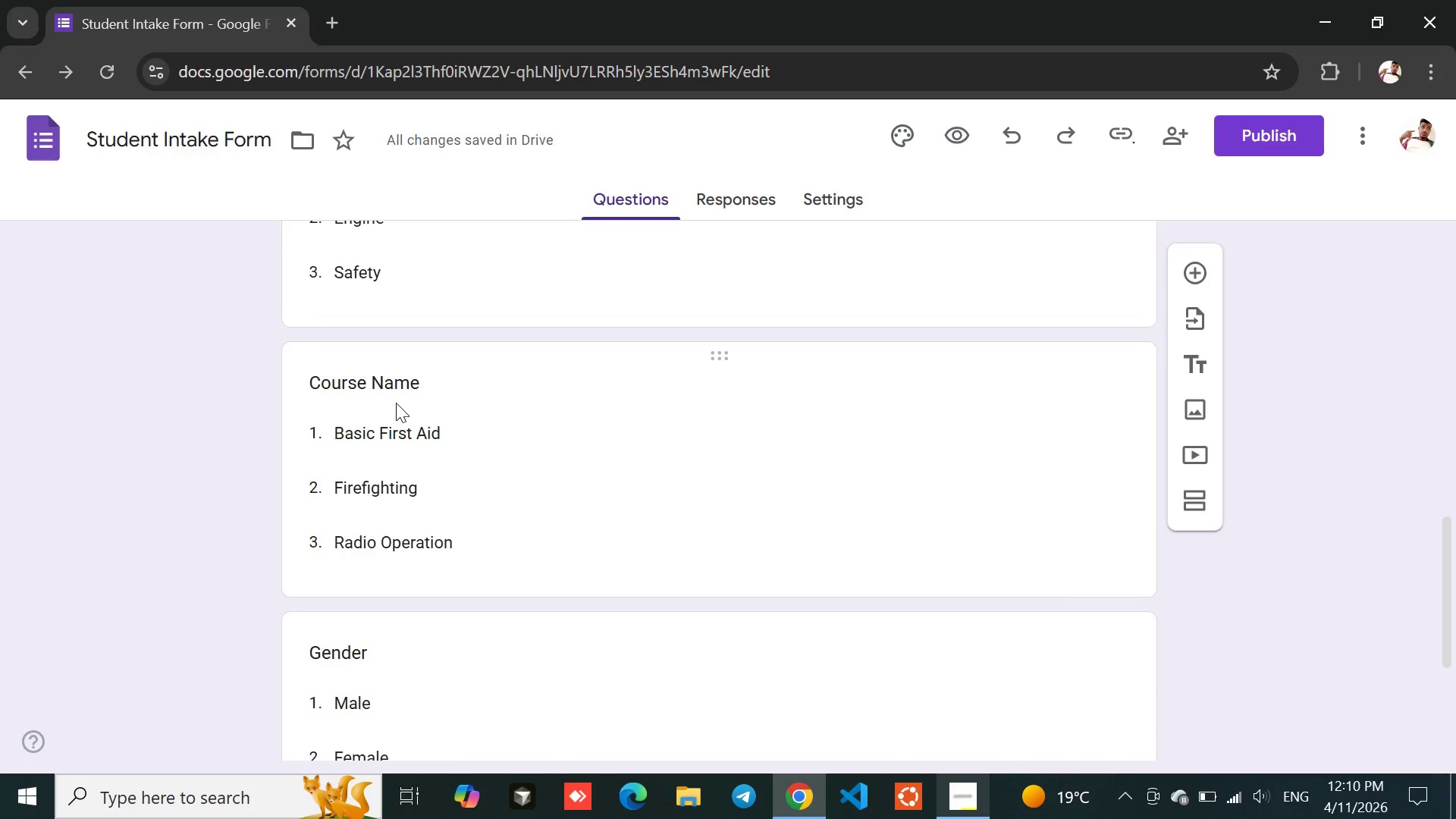 
wait(7.54)
 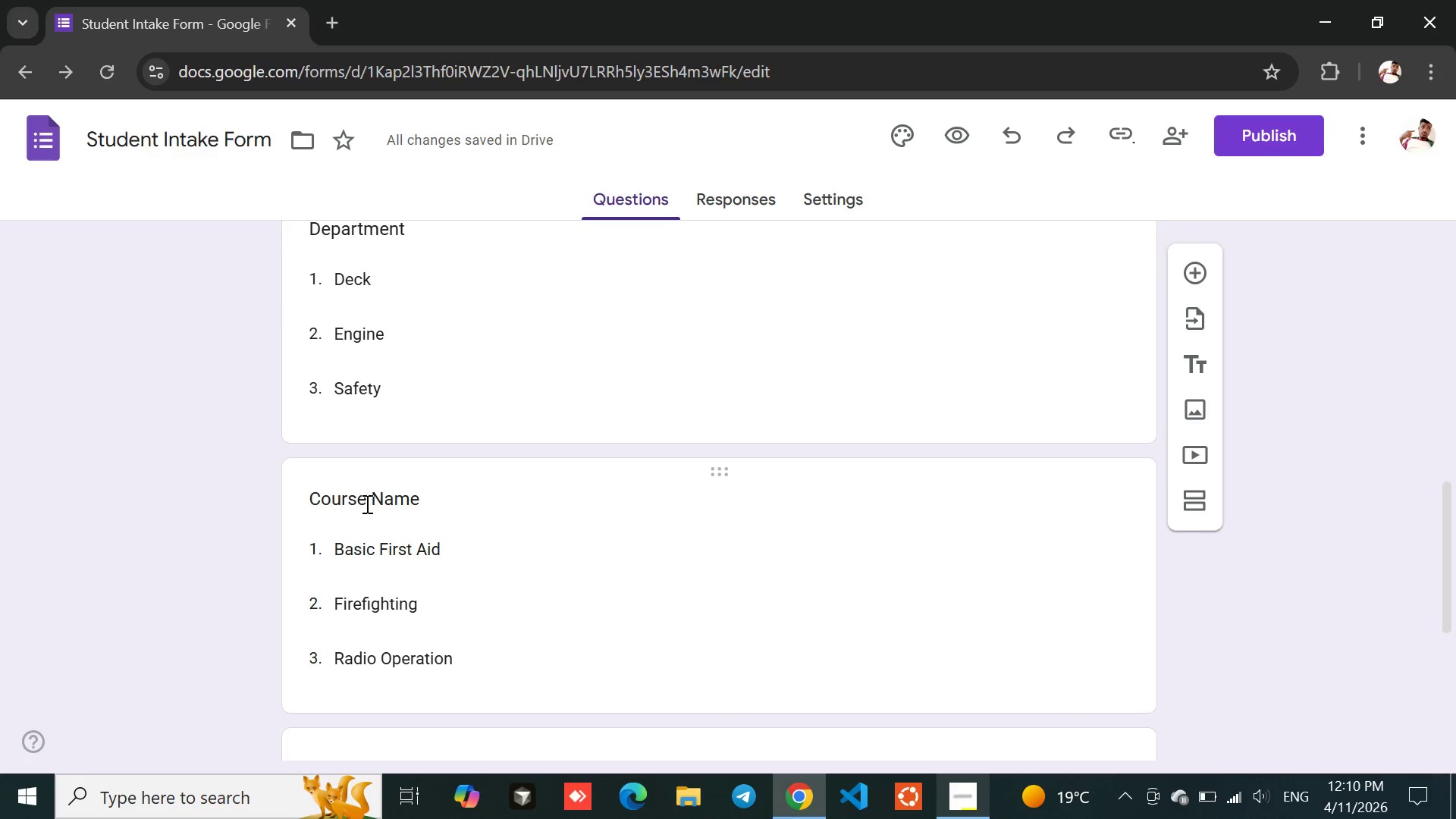 
left_click_drag(start_coordinate=[310, 380], to_coordinate=[355, 377])
 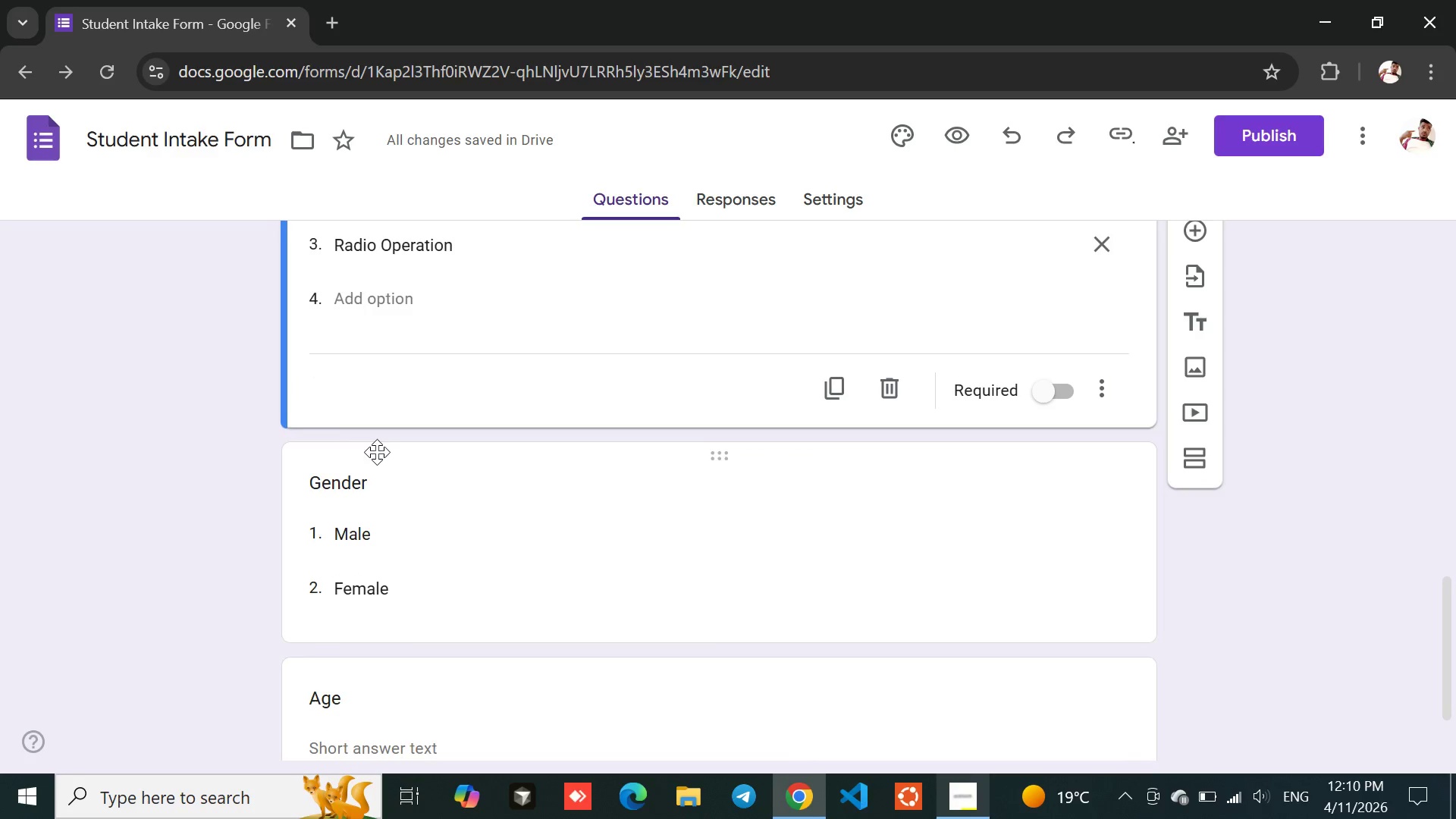 
wait(8.42)
 